 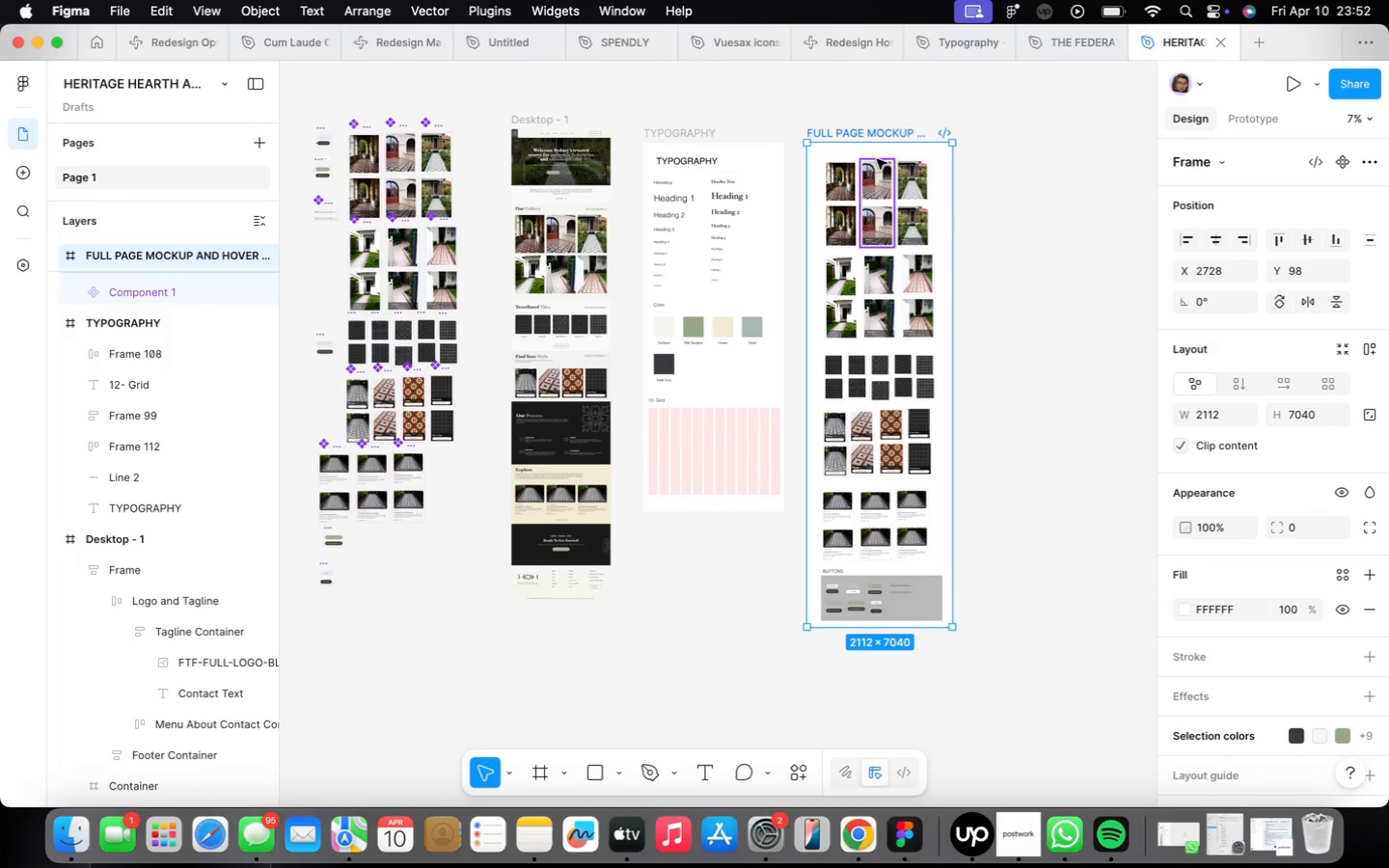 
scroll: coordinate [899, 404], scroll_direction: up, amount: 13.0
 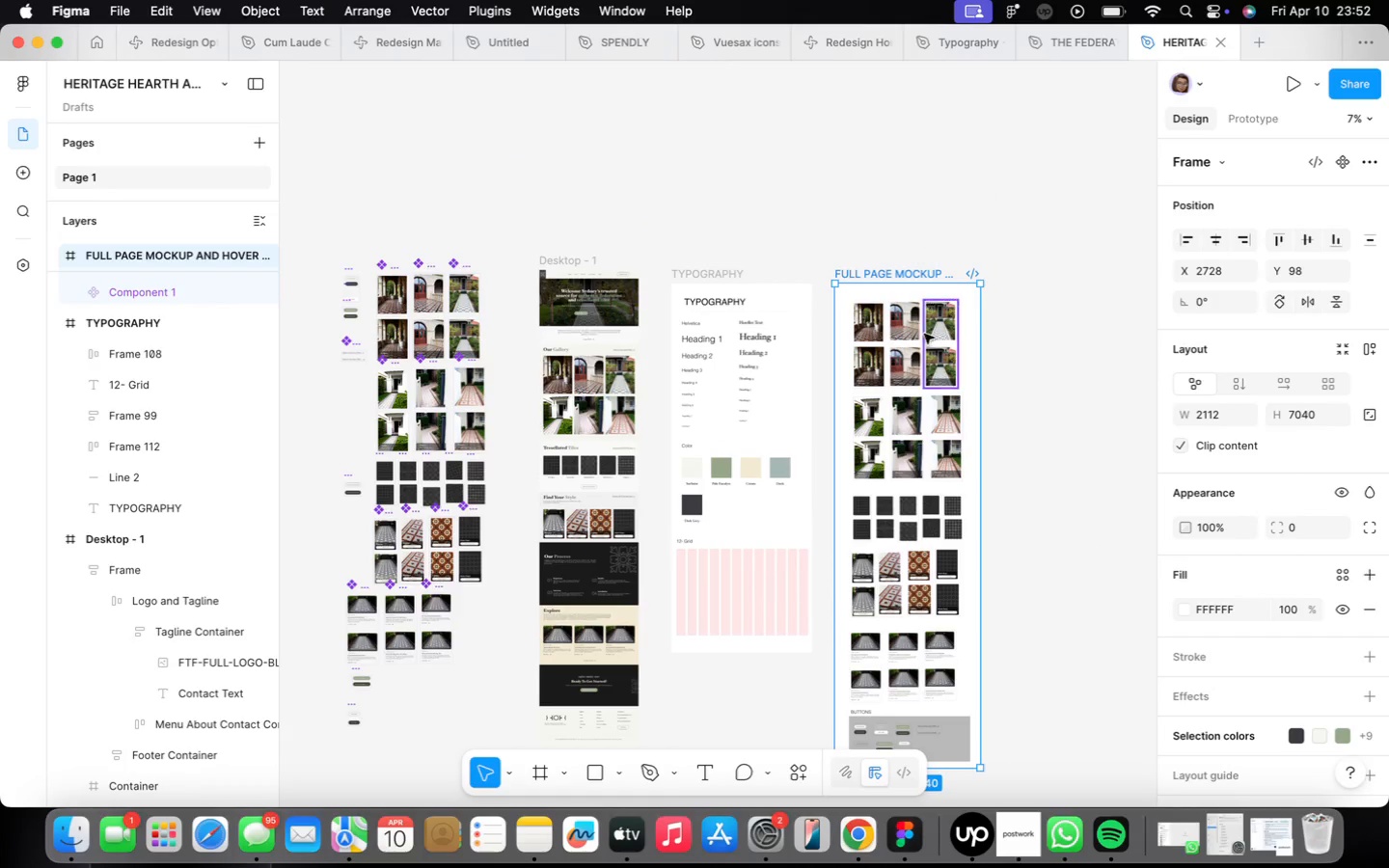 
scroll: coordinate [917, 392], scroll_direction: down, amount: 10.0
 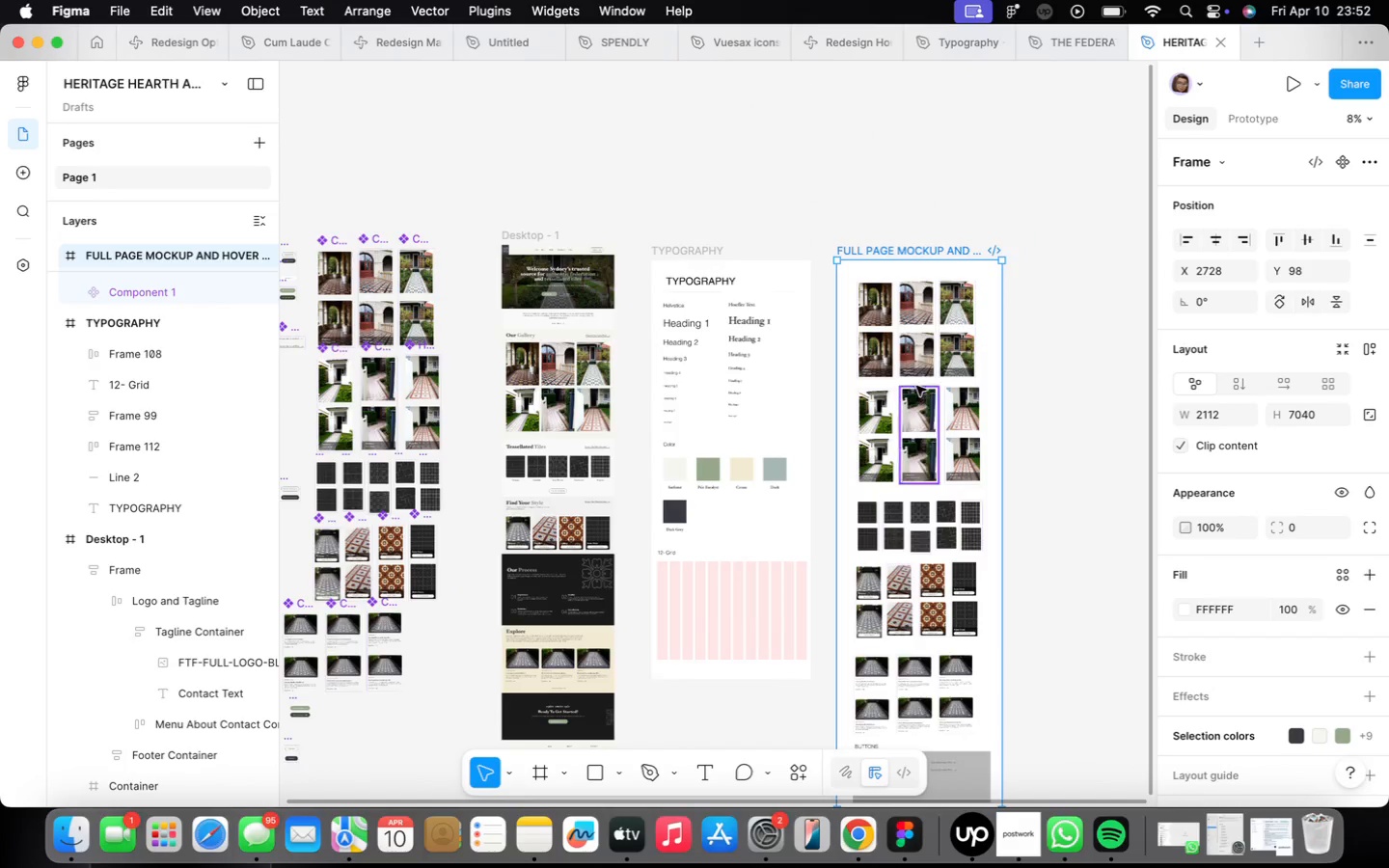 
scroll: coordinate [852, 270], scroll_direction: up, amount: 10.0
 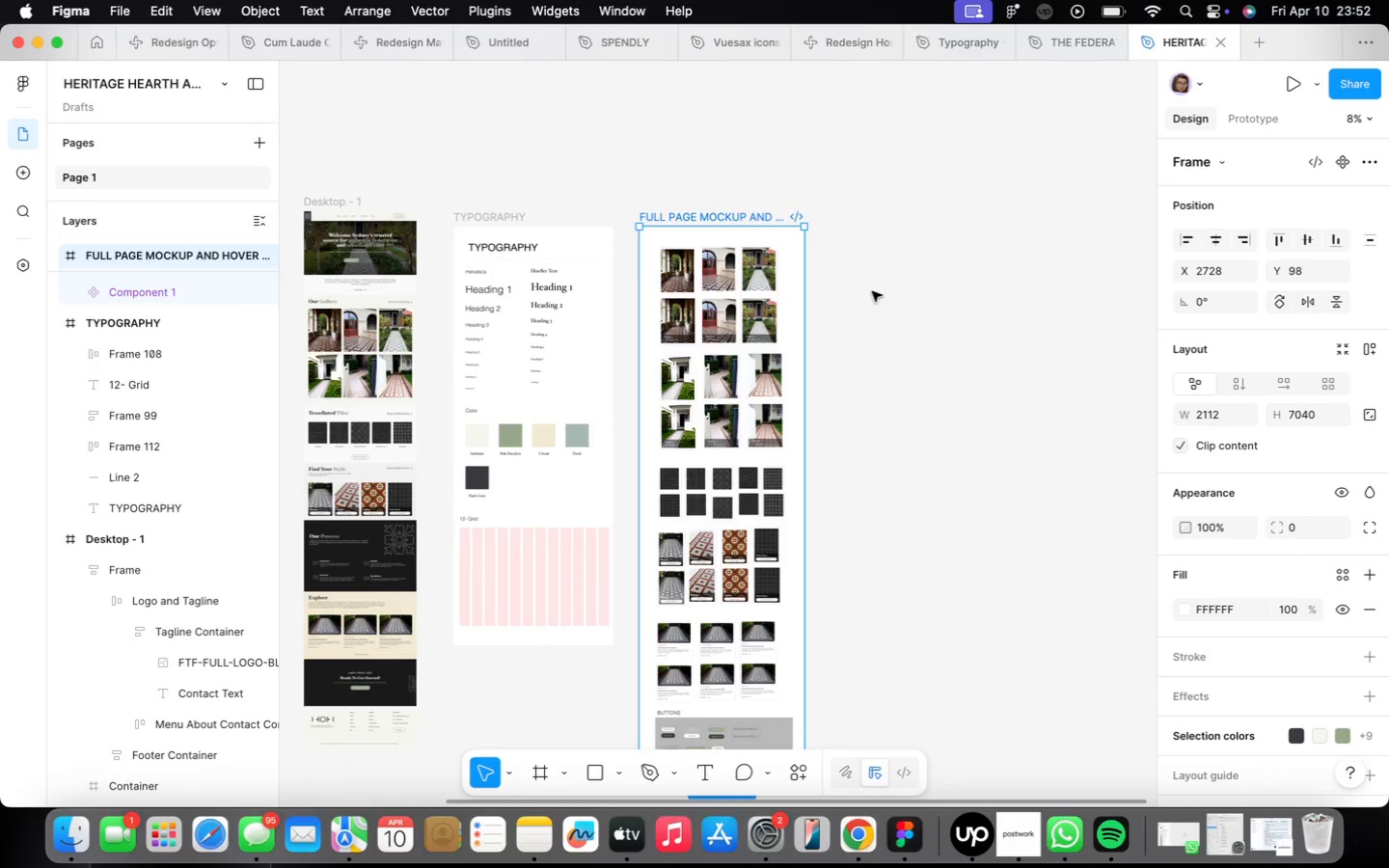 
key(F)
 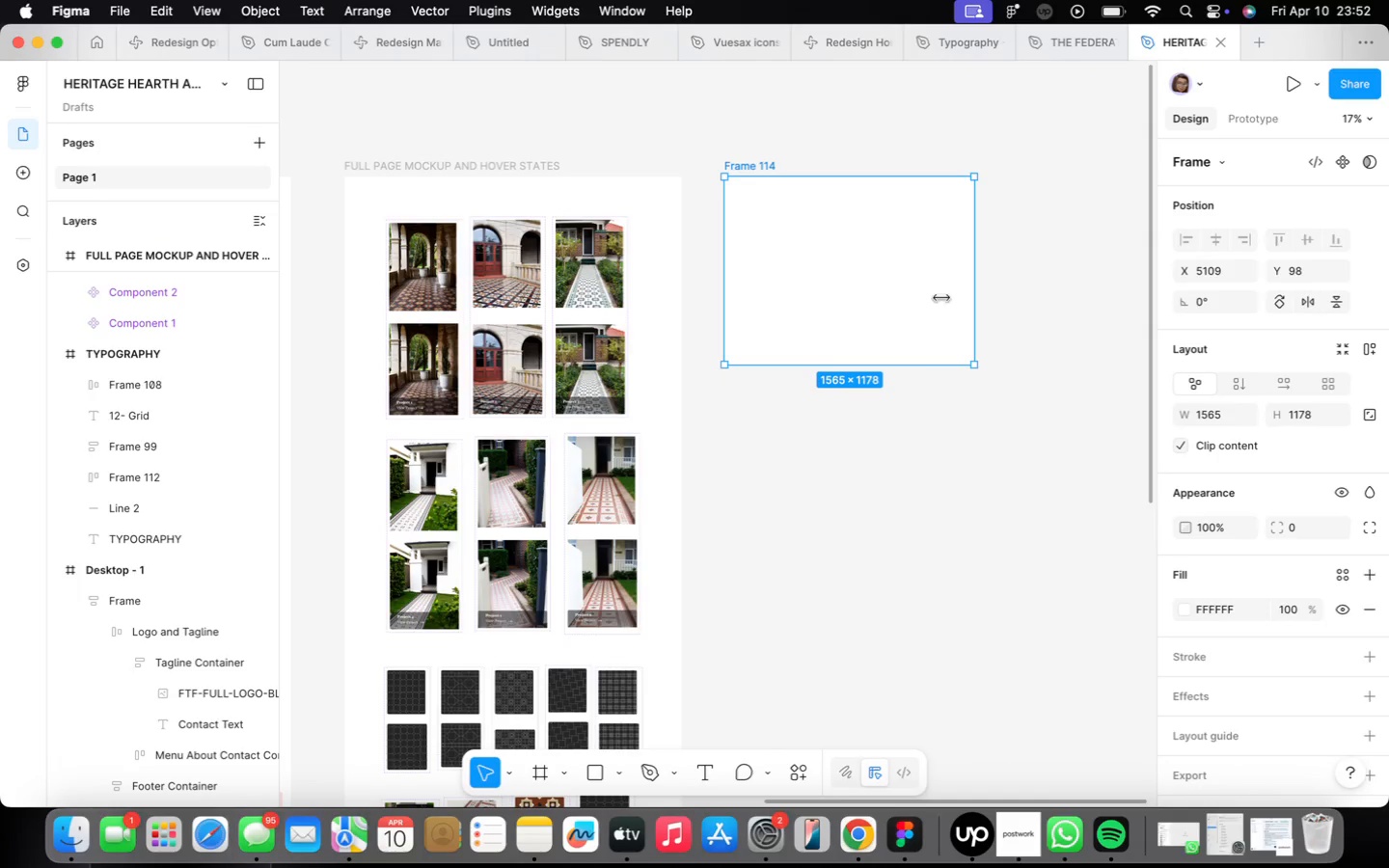 
left_click_drag(start_coordinate=[723, 176], to_coordinate=[974, 365])
 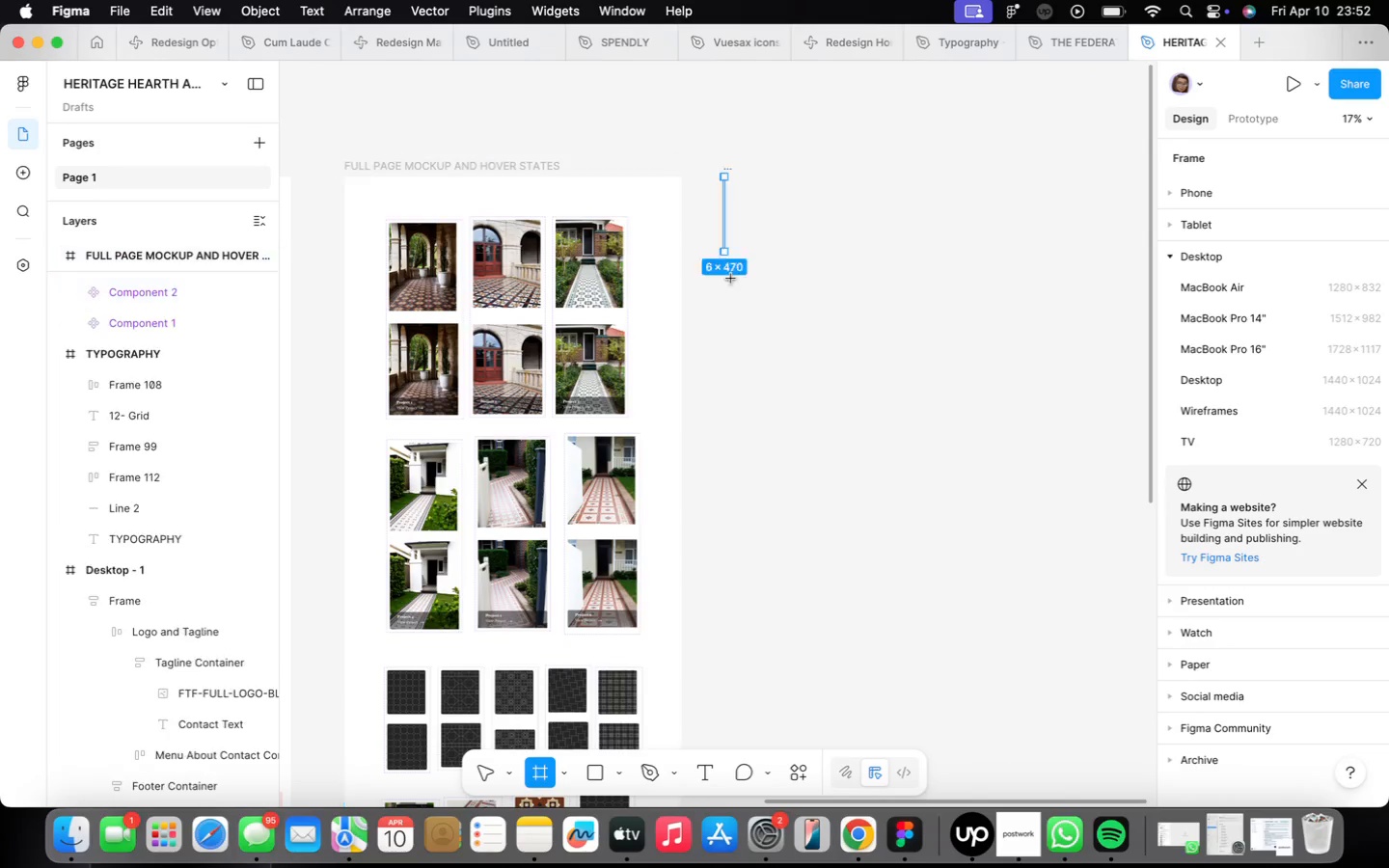 
left_click([420, 285])
 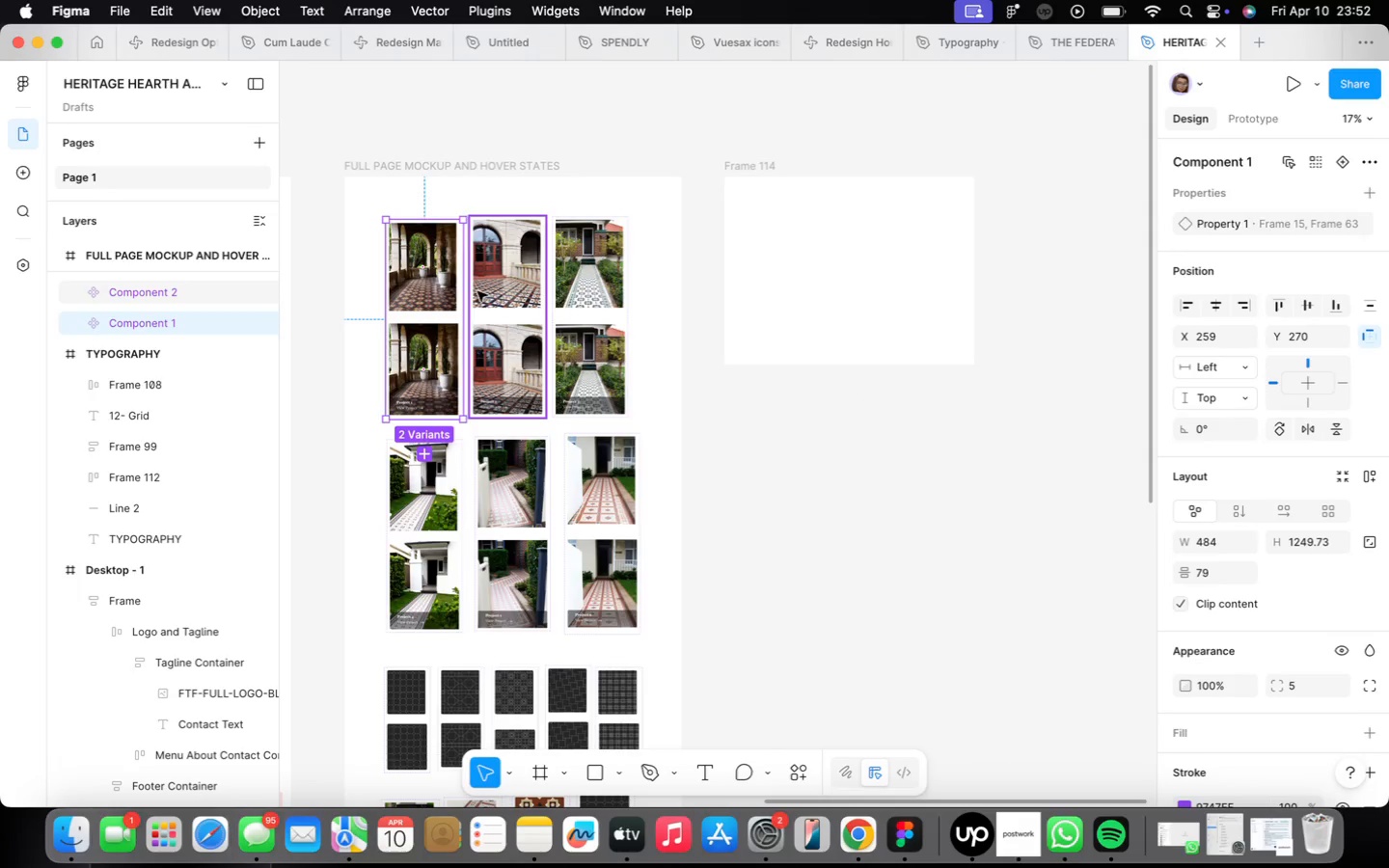 
hold_key(key=ShiftLeft, duration=0.98)
left_click([530, 266])
 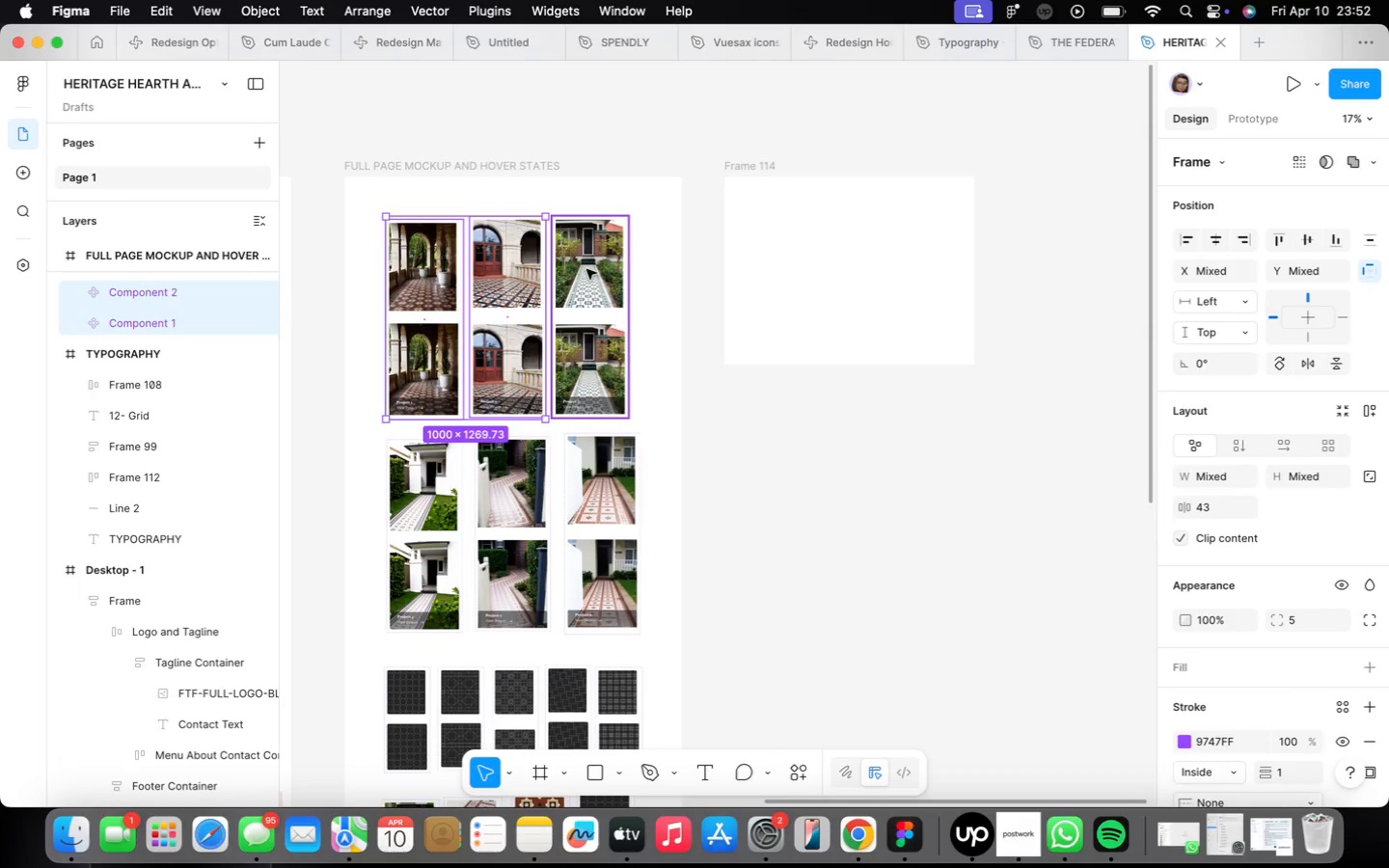 
left_click([586, 269])
 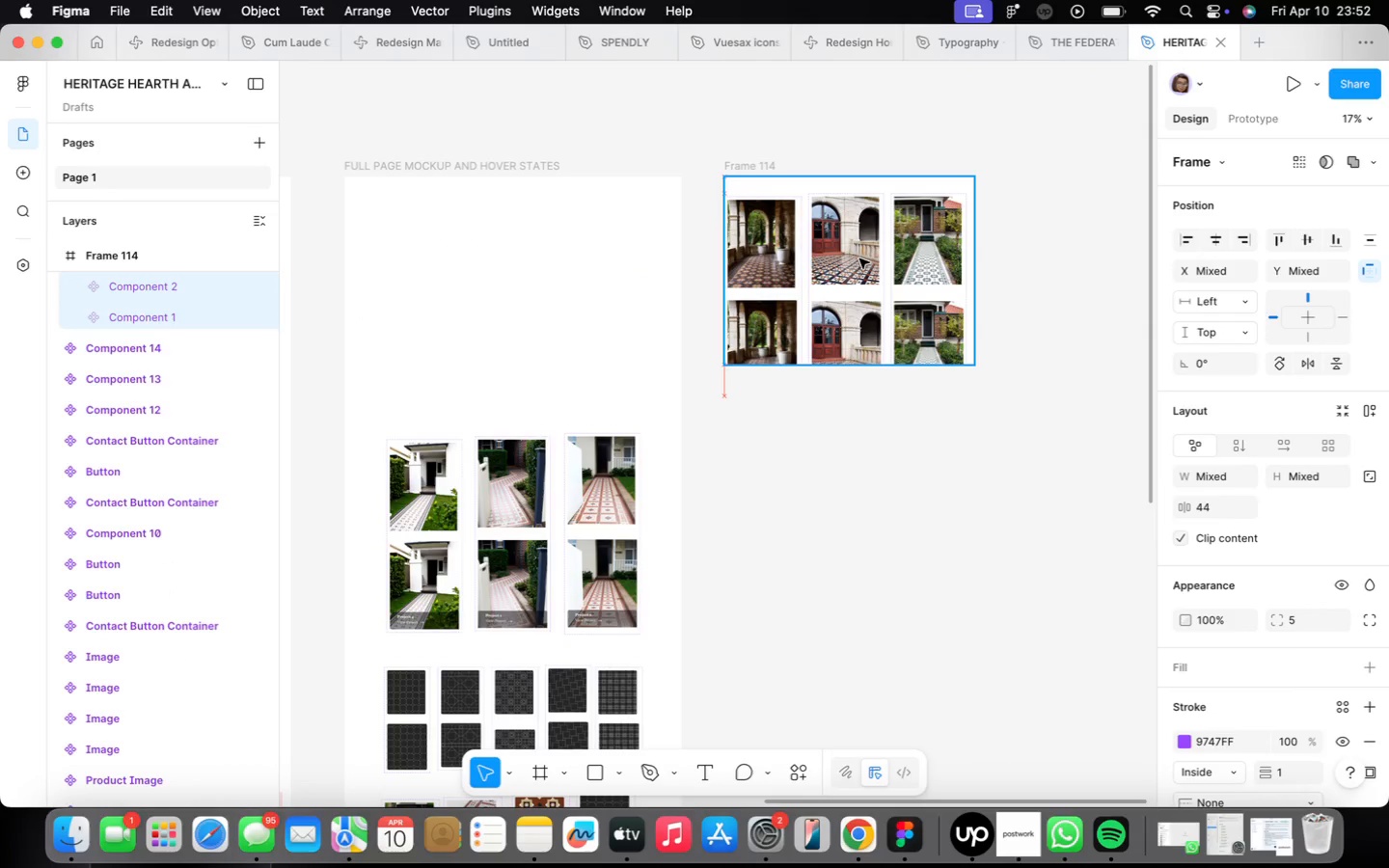 
left_click_drag(start_coordinate=[522, 282], to_coordinate=[858, 258])
 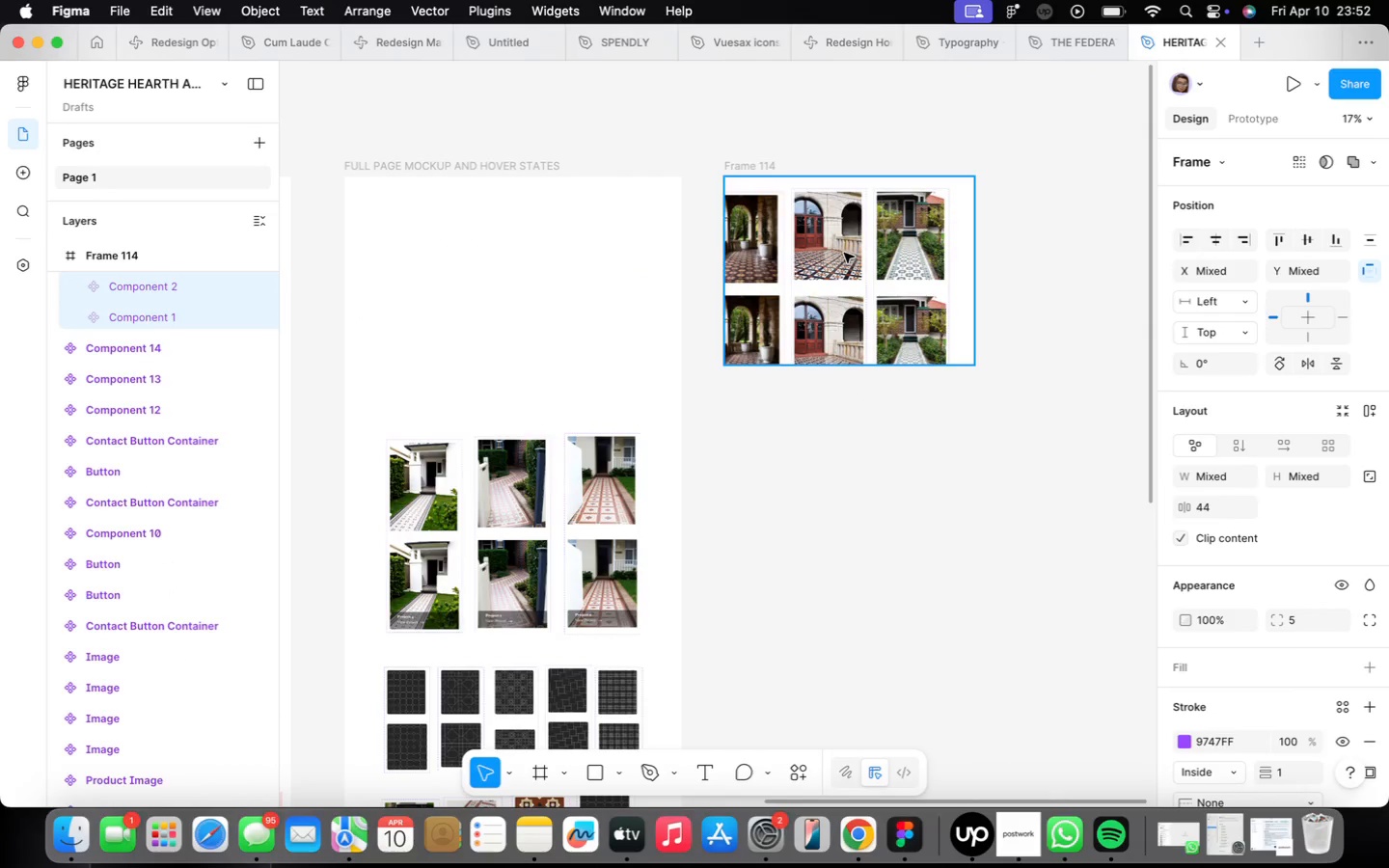 
left_click([752, 166])
 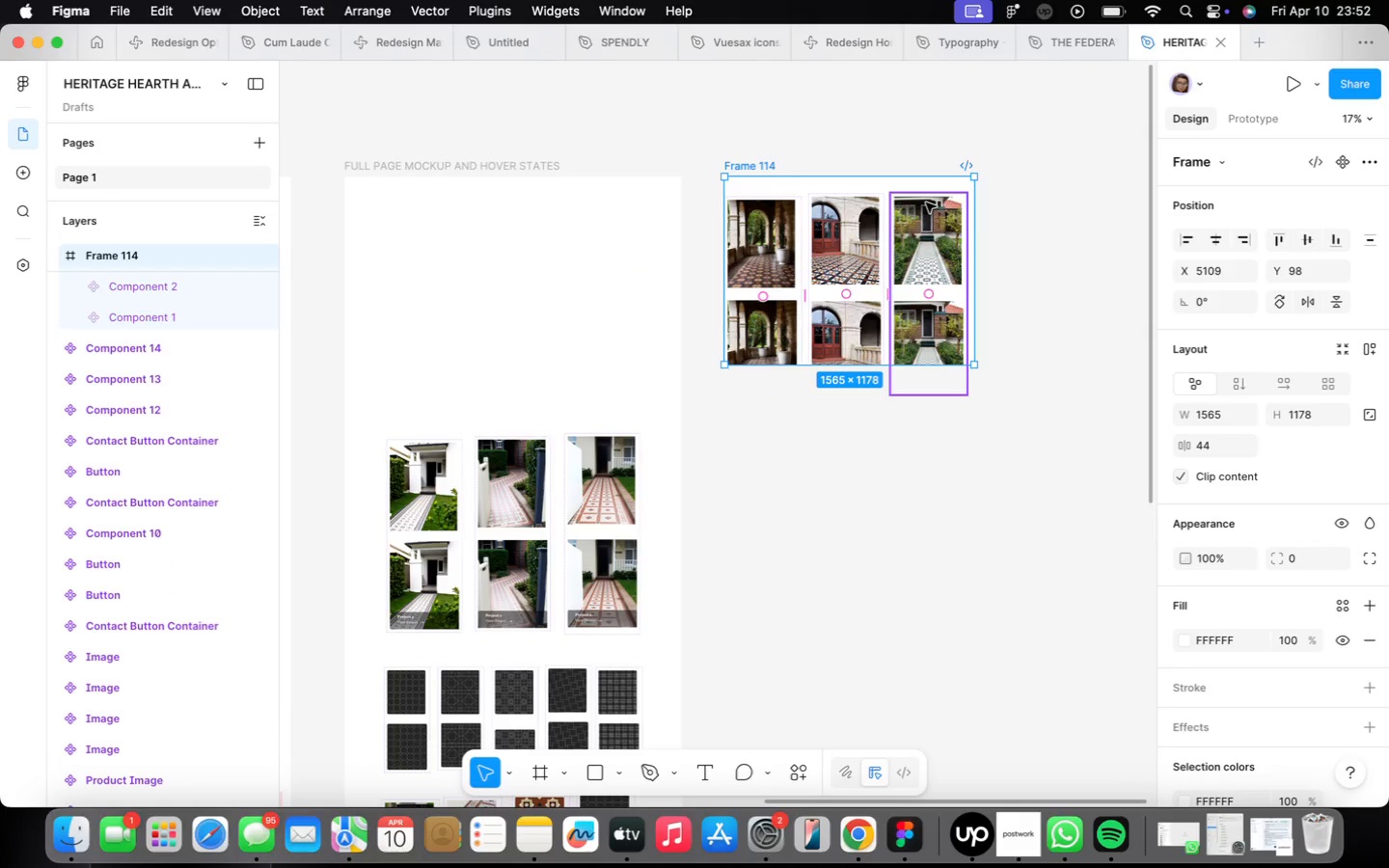 
left_click_drag(start_coordinate=[975, 230], to_coordinate=[1007, 233])
 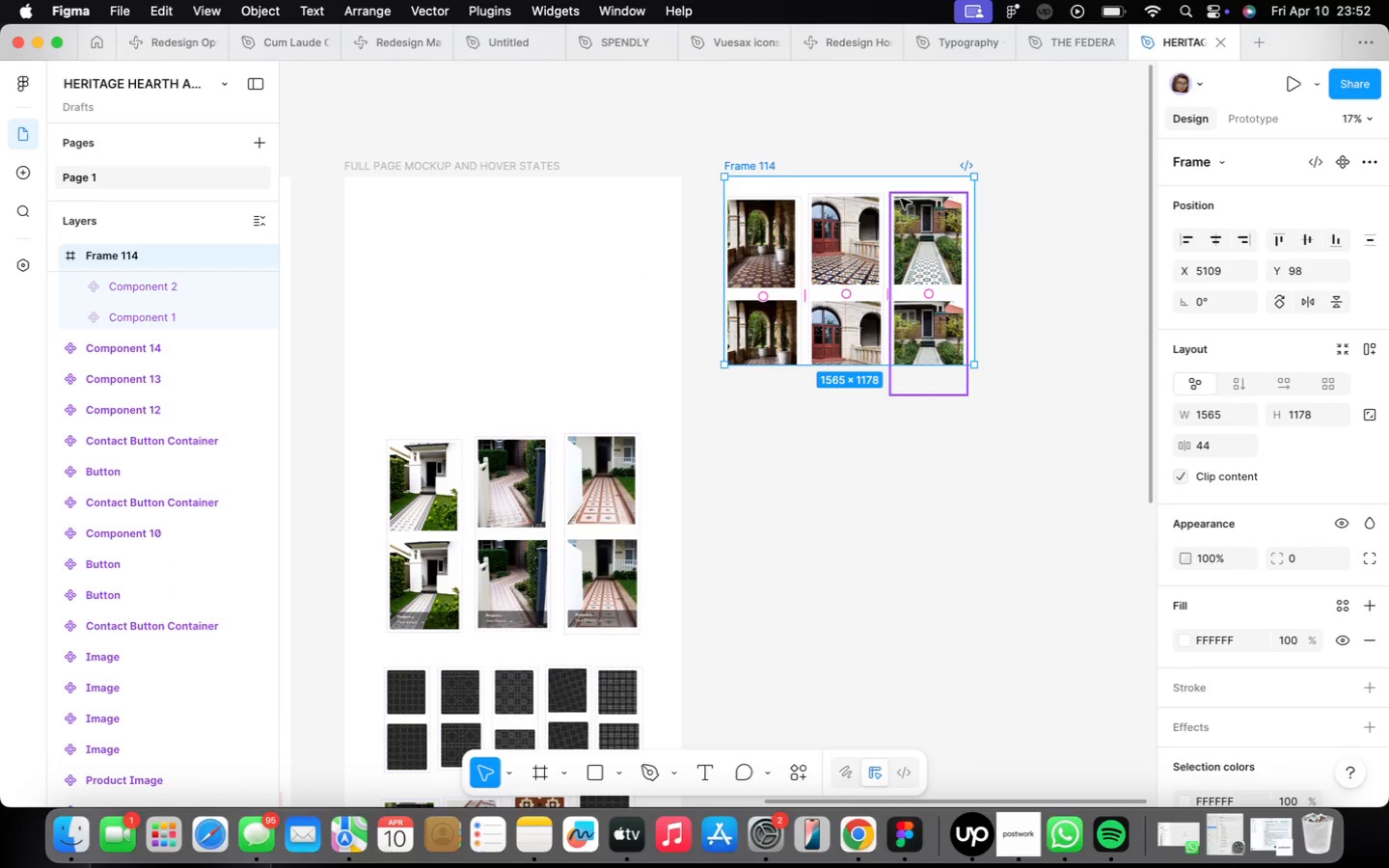 
left_click_drag(start_coordinate=[875, 363], to_coordinate=[878, 433])
 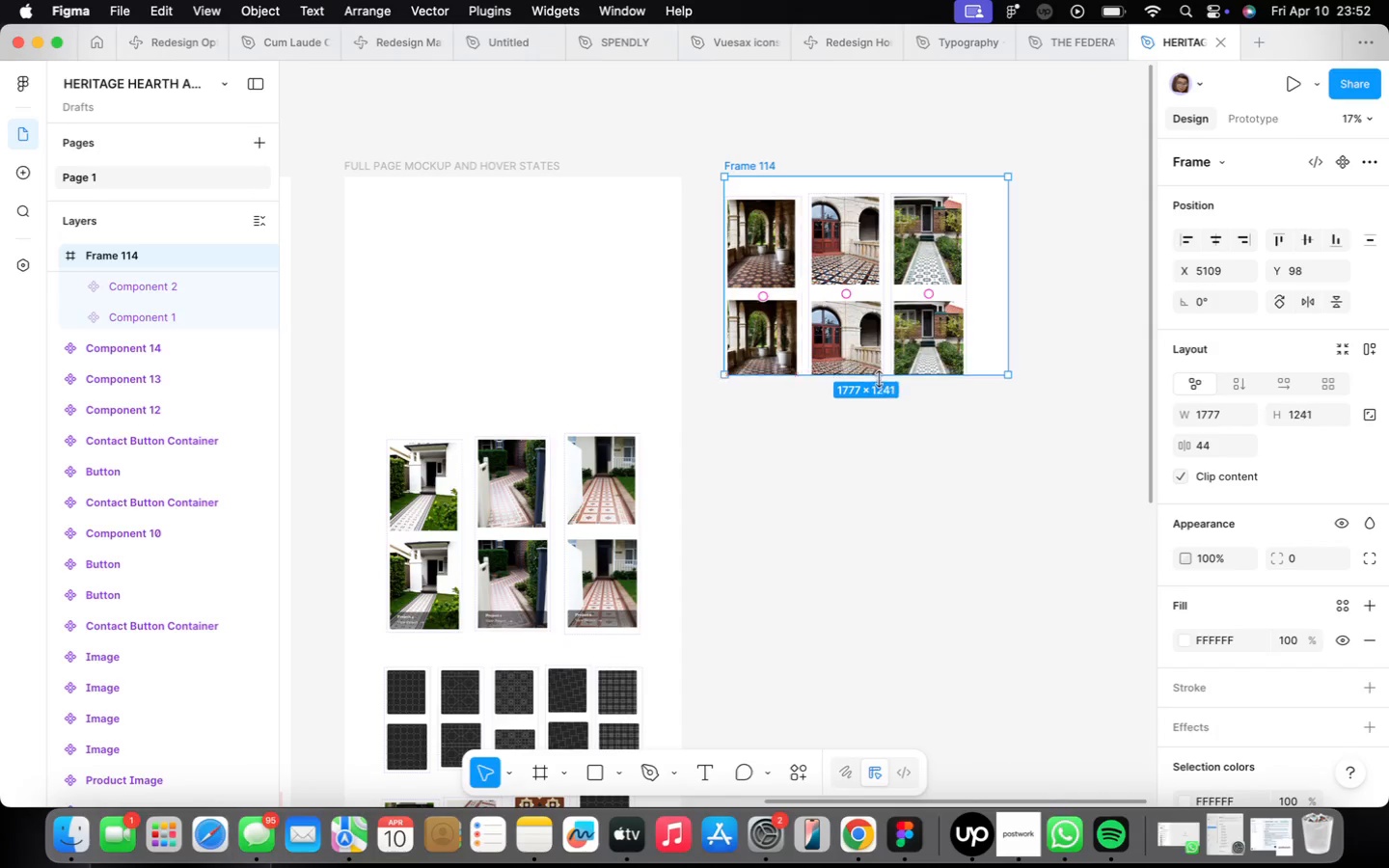 
hold_key(key=ShiftLeft, duration=1.1)
left_click([854, 307])
 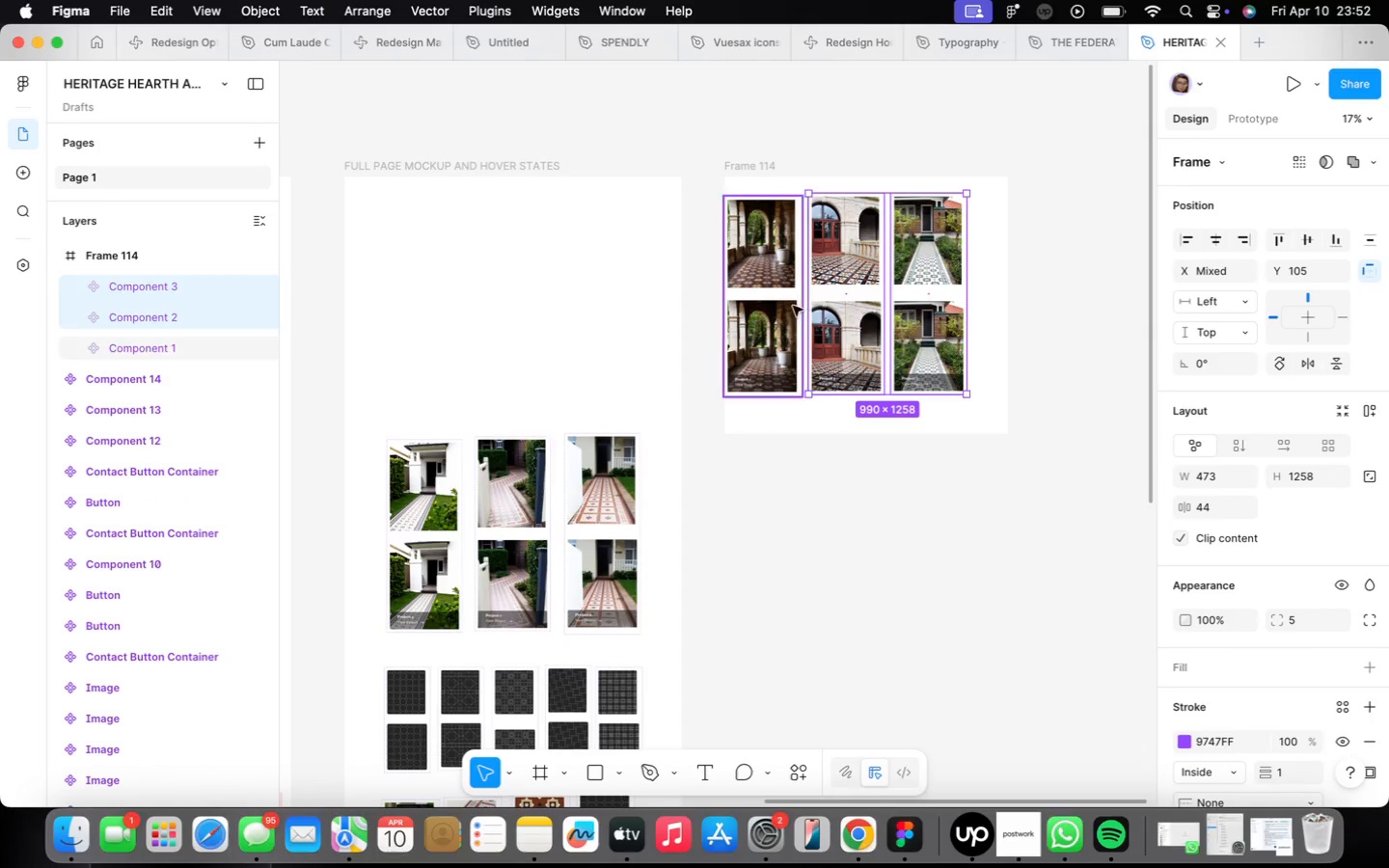 
left_click([790, 306])
 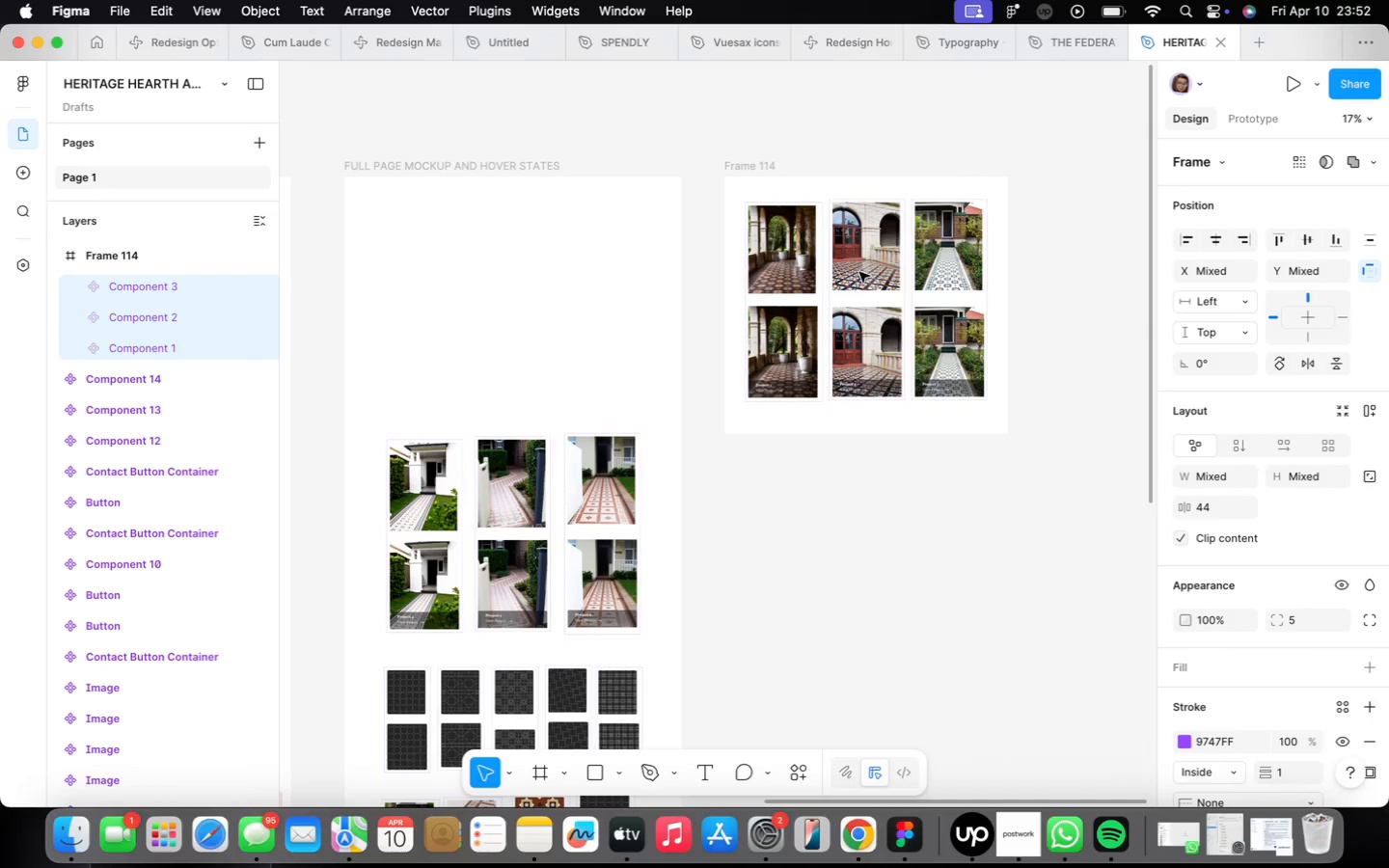 
left_click_drag(start_coordinate=[841, 265], to_coordinate=[859, 272])
 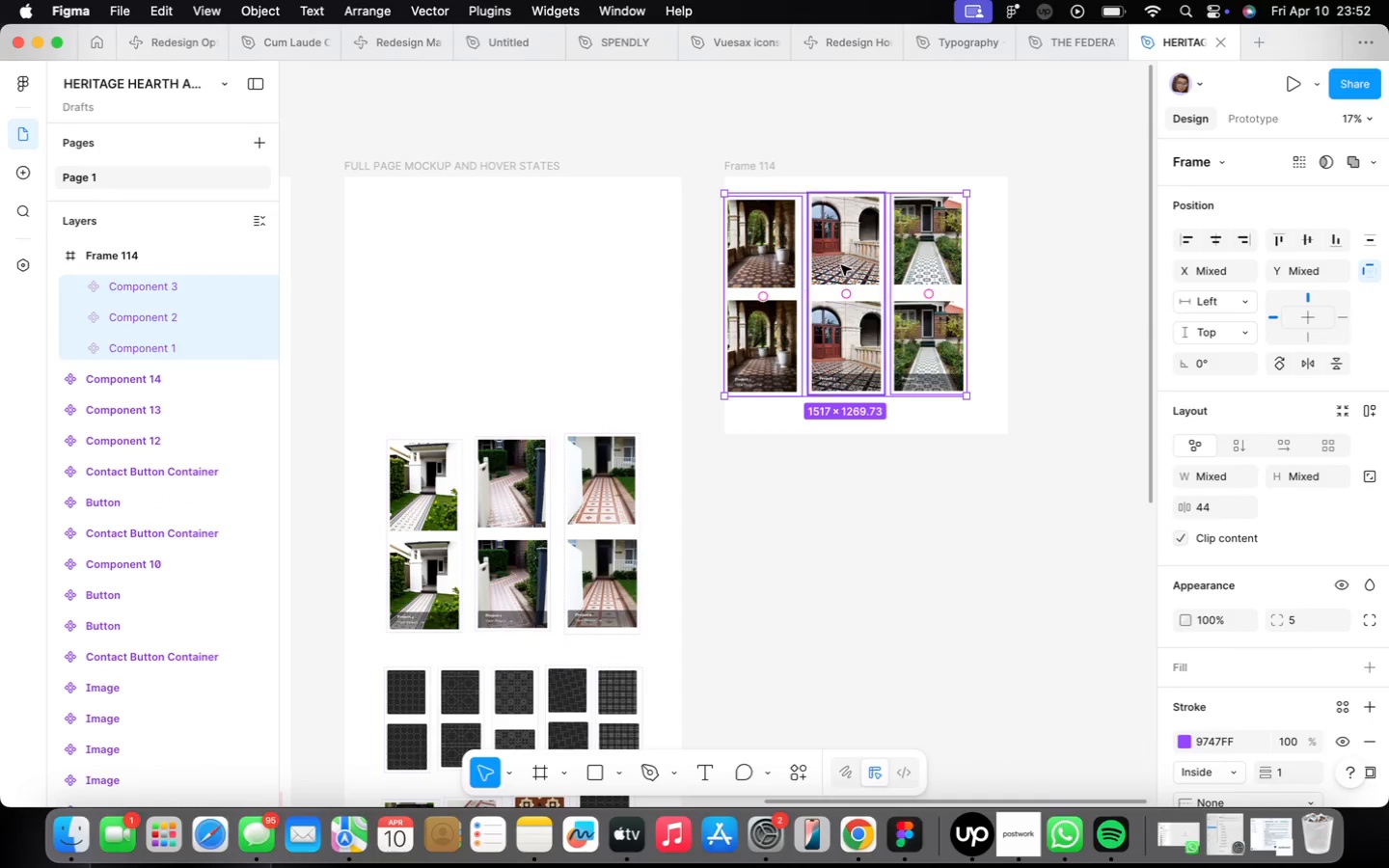 
left_click([878, 535])
 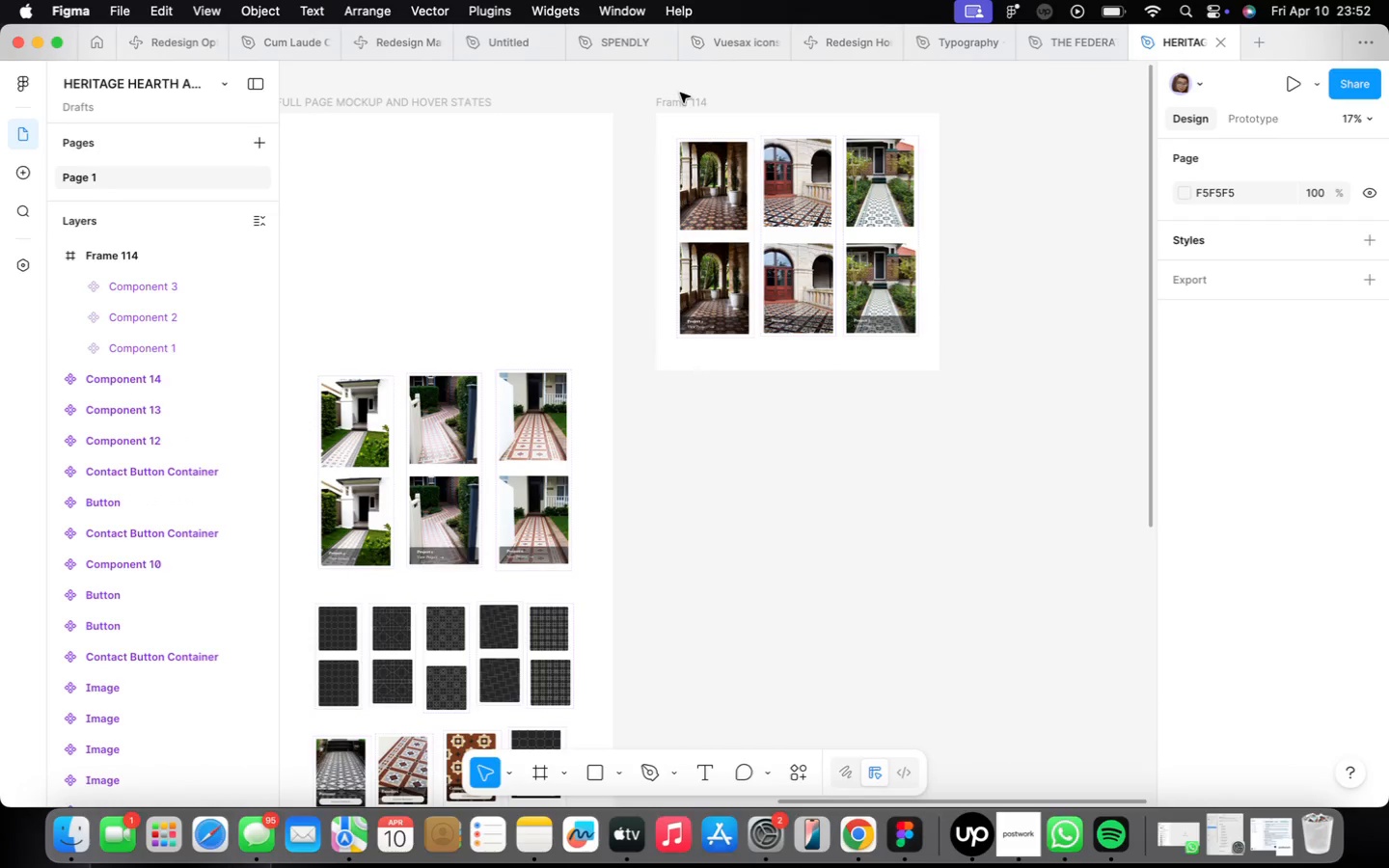 
double_click([681, 97])
 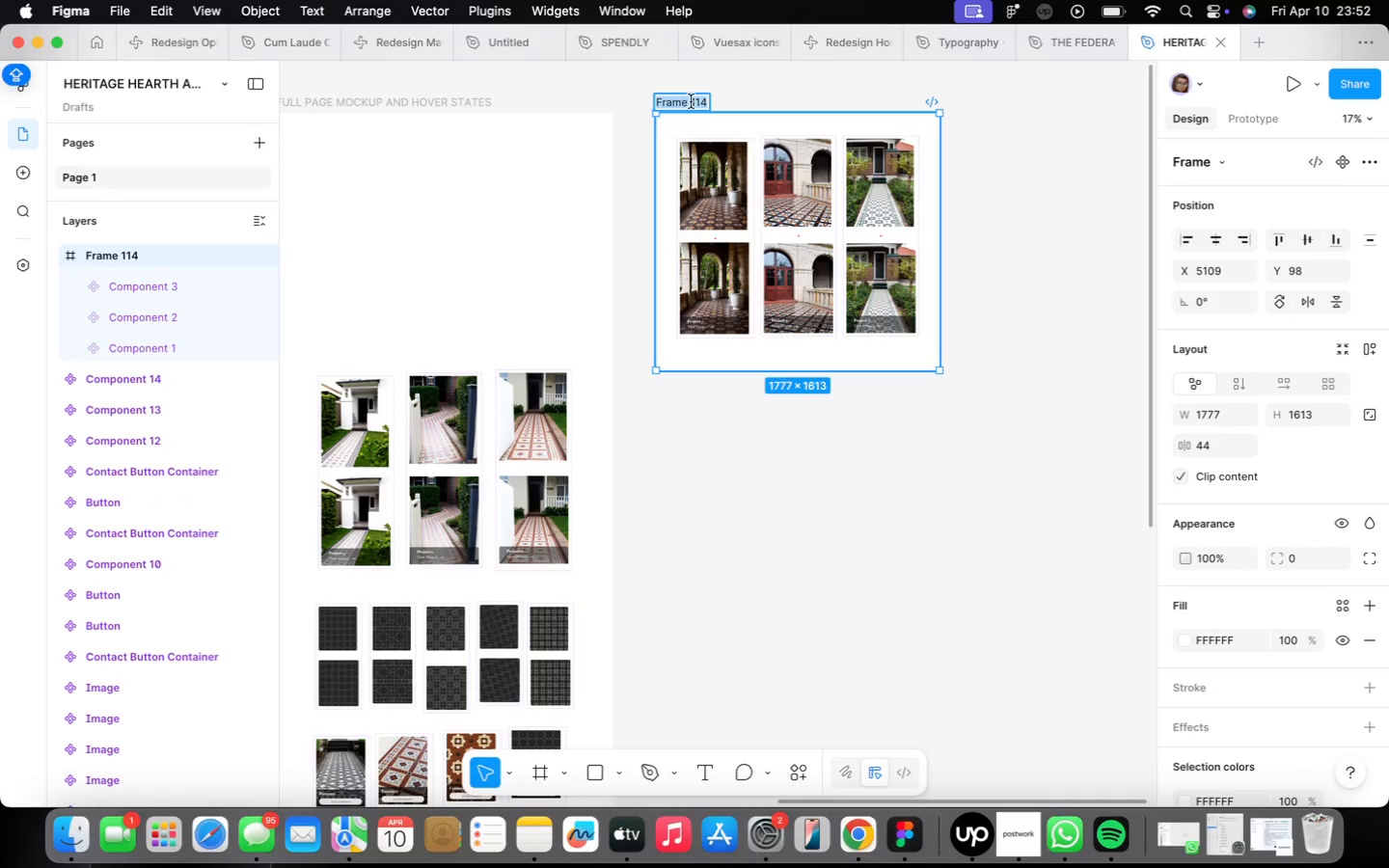 
key(2)
 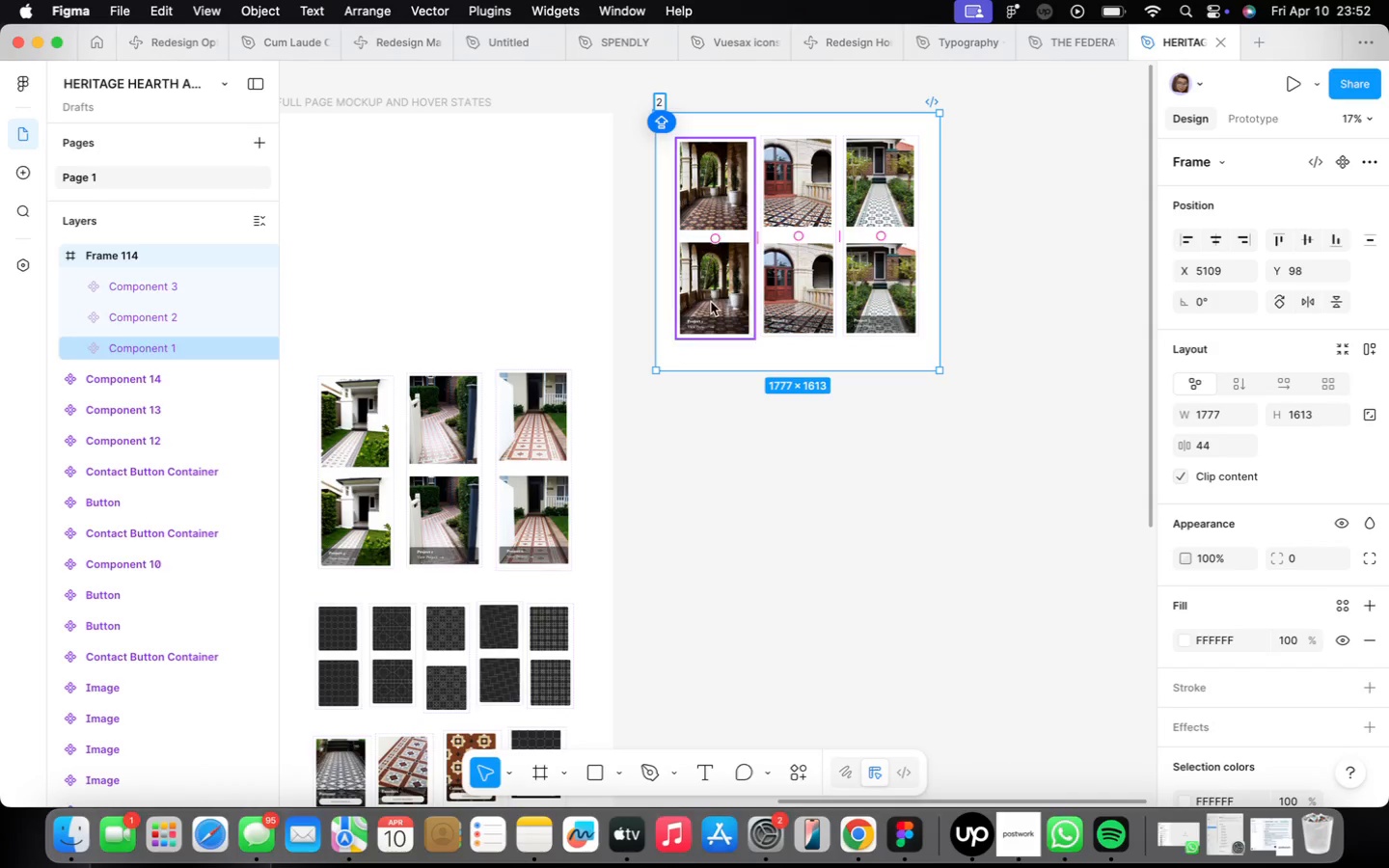 
left_click([736, 487])
 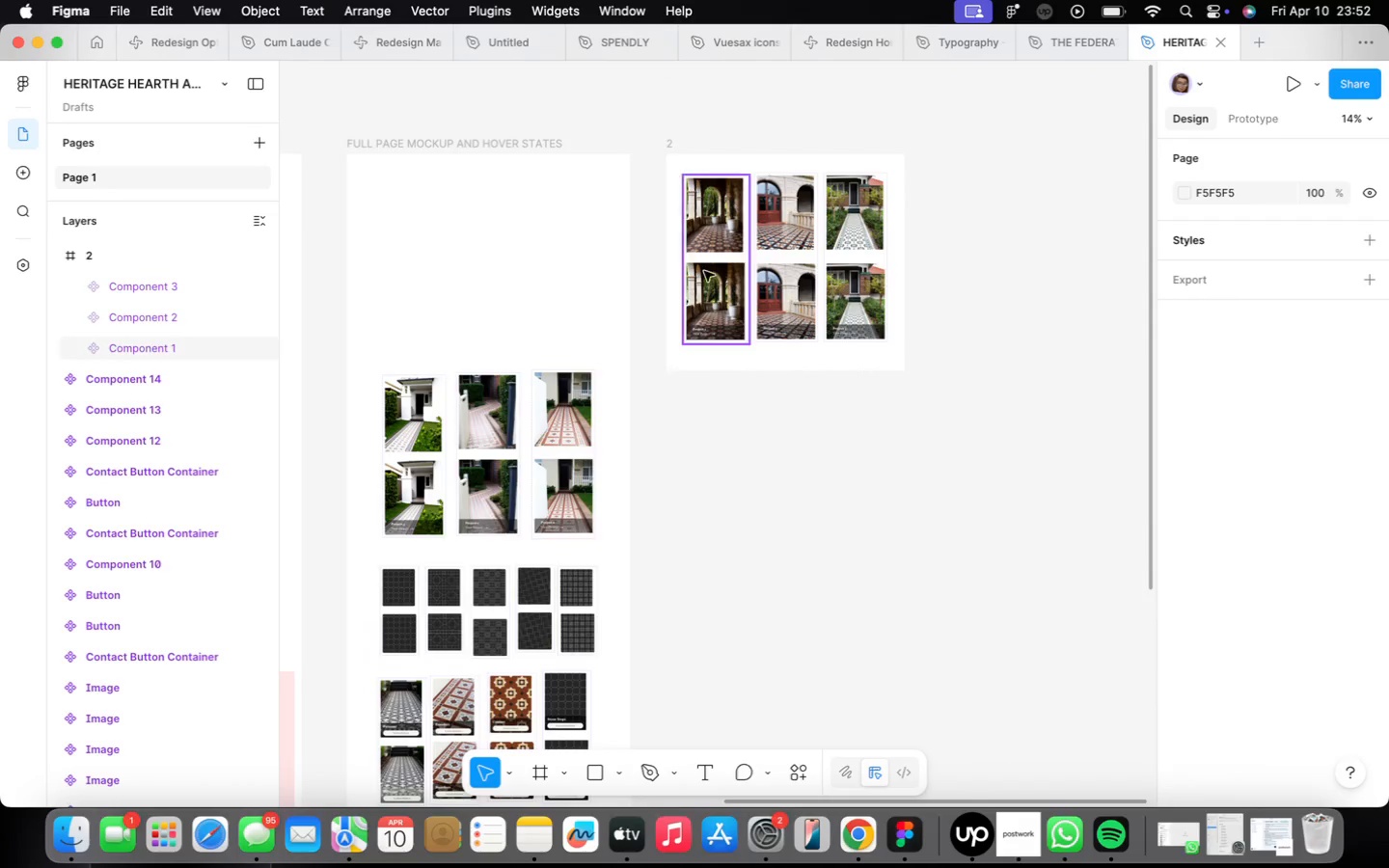 
scroll: coordinate [722, 372], scroll_direction: down, amount: 2.0
 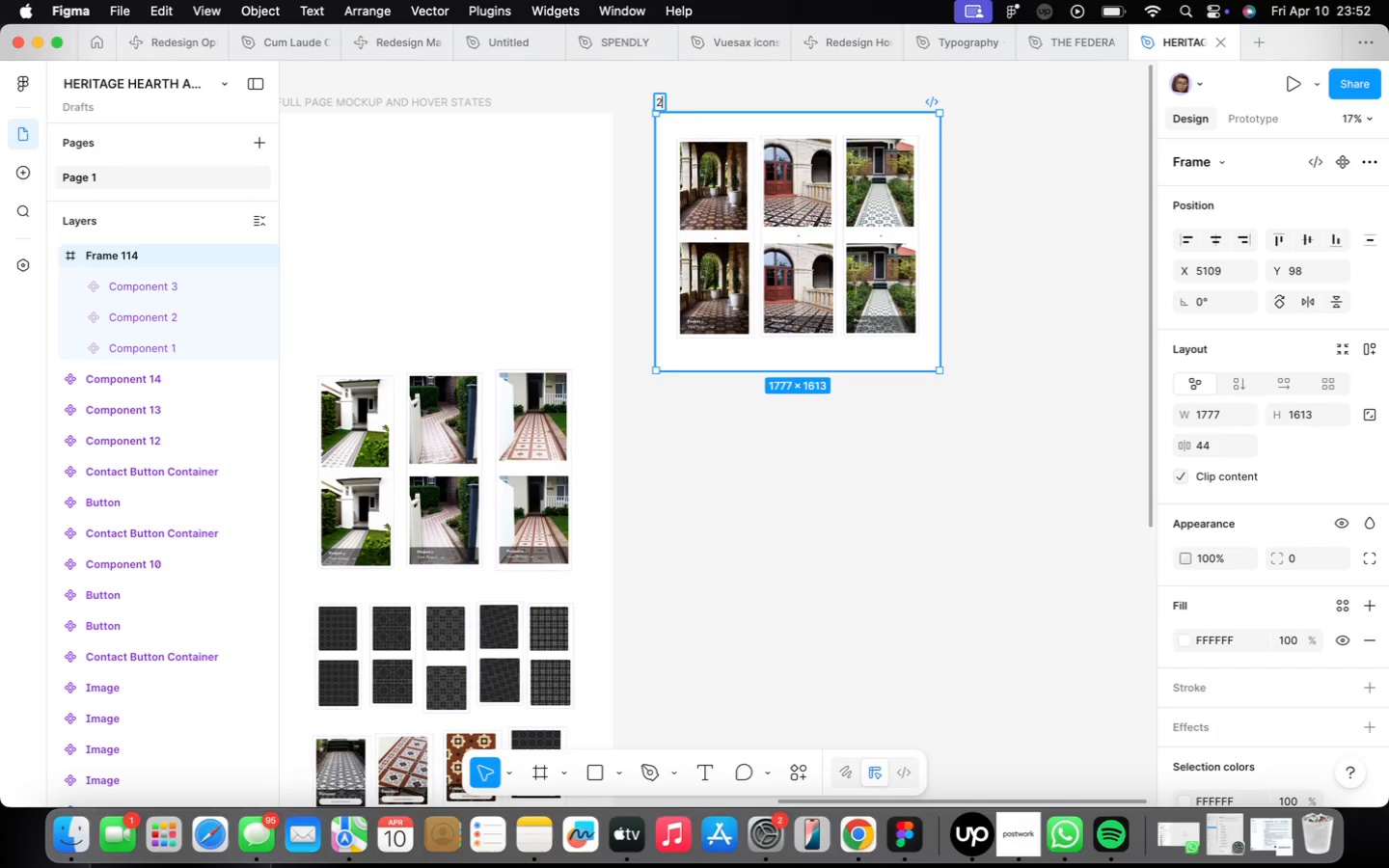 
left_click([674, 149])
 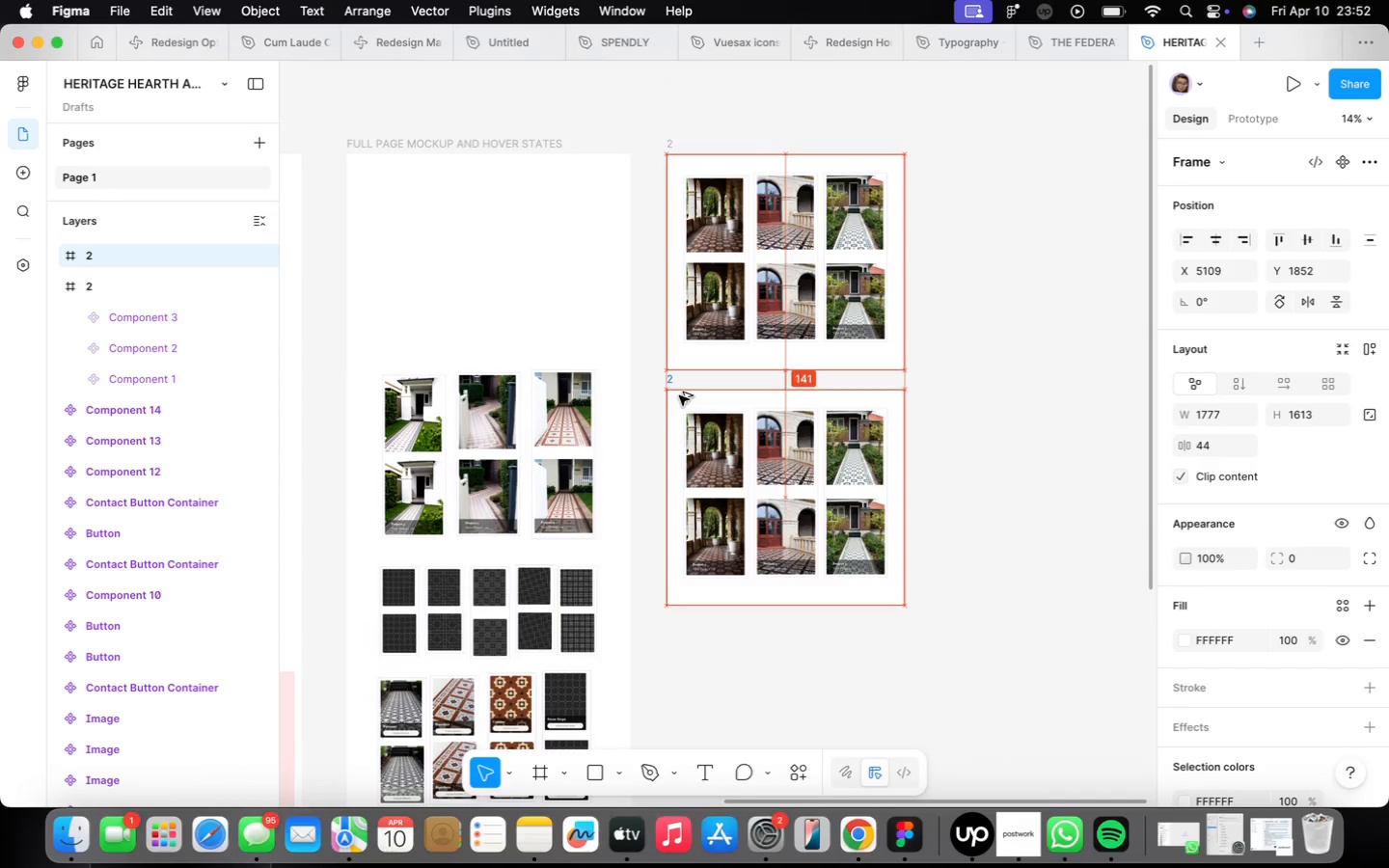 
hold_key(key=OptionLeft, duration=2.62)
left_click_drag(start_coordinate=[681, 162], to_coordinate=[683, 378])
 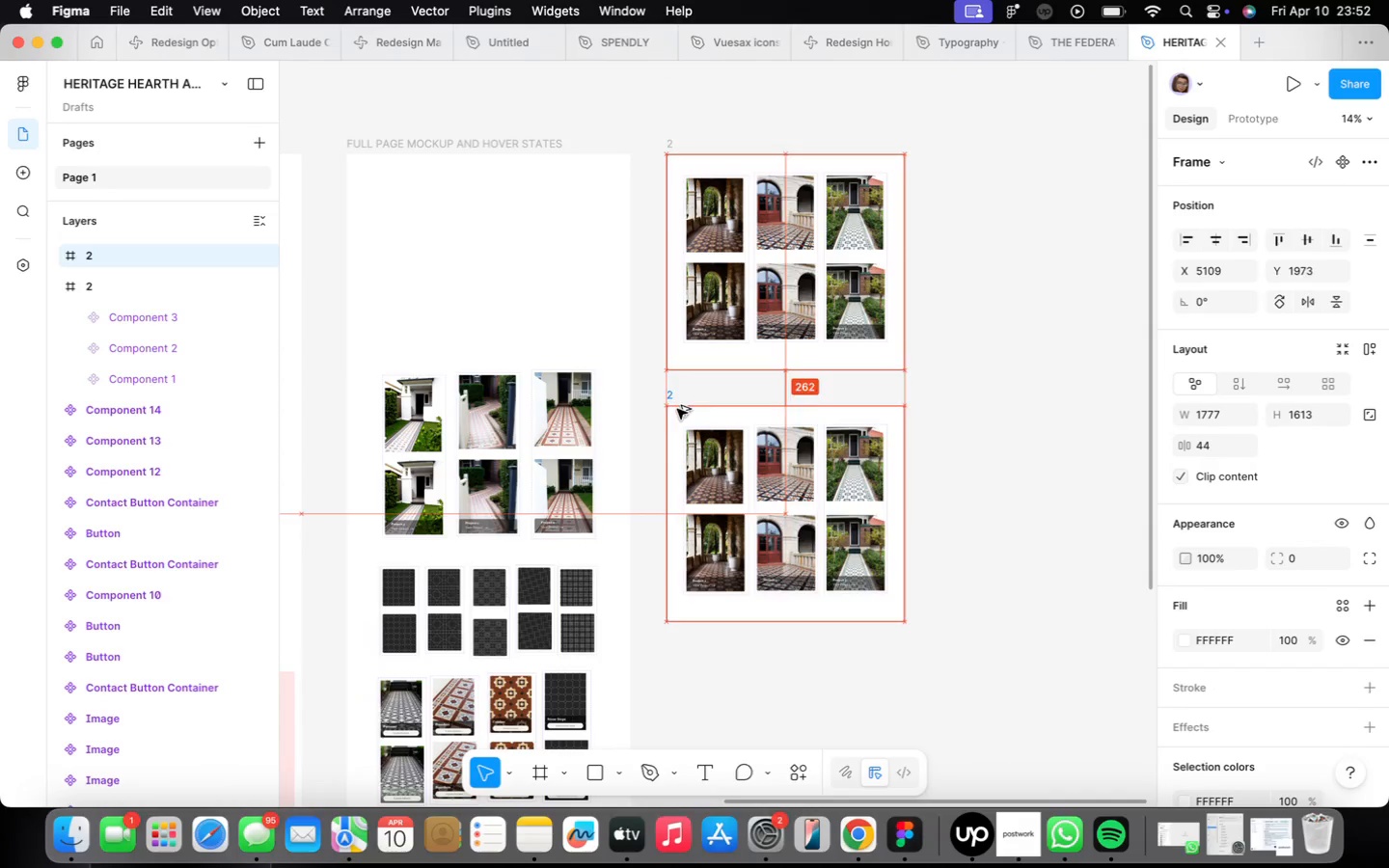 
wait(5.9)
 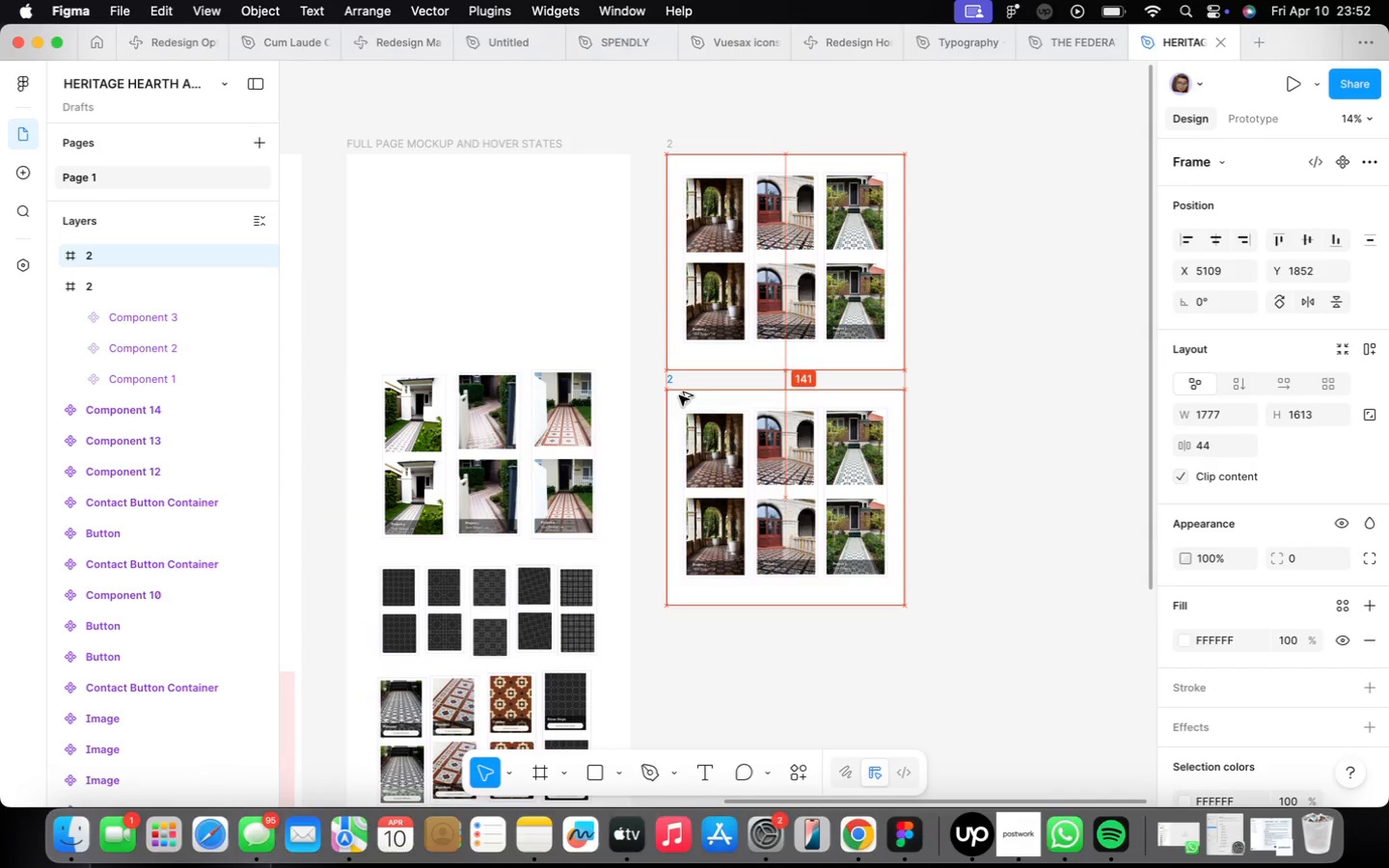 
scroll: coordinate [1287, 513], scroll_direction: down, amount: 10.0
 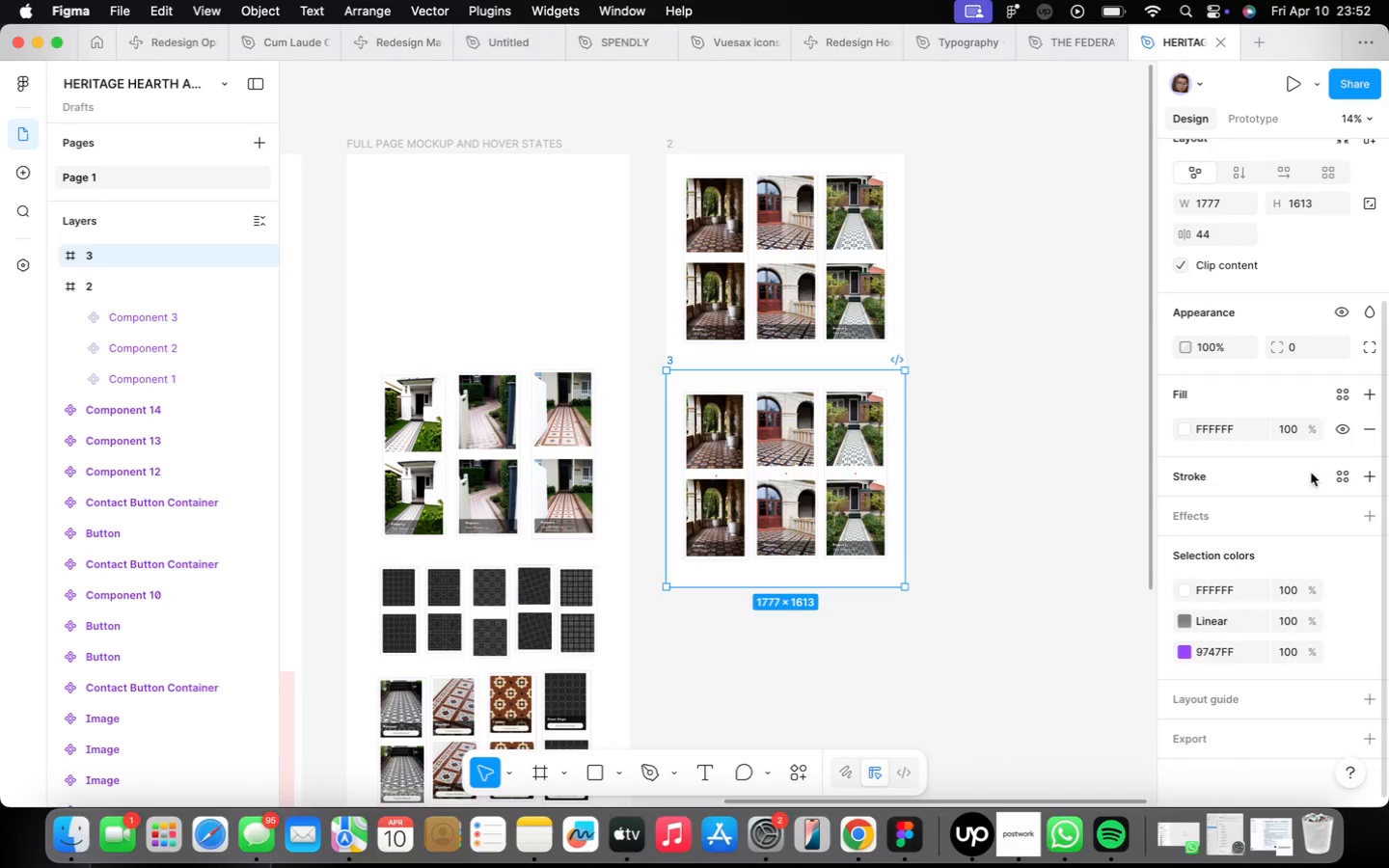 
left_click([1367, 474])
 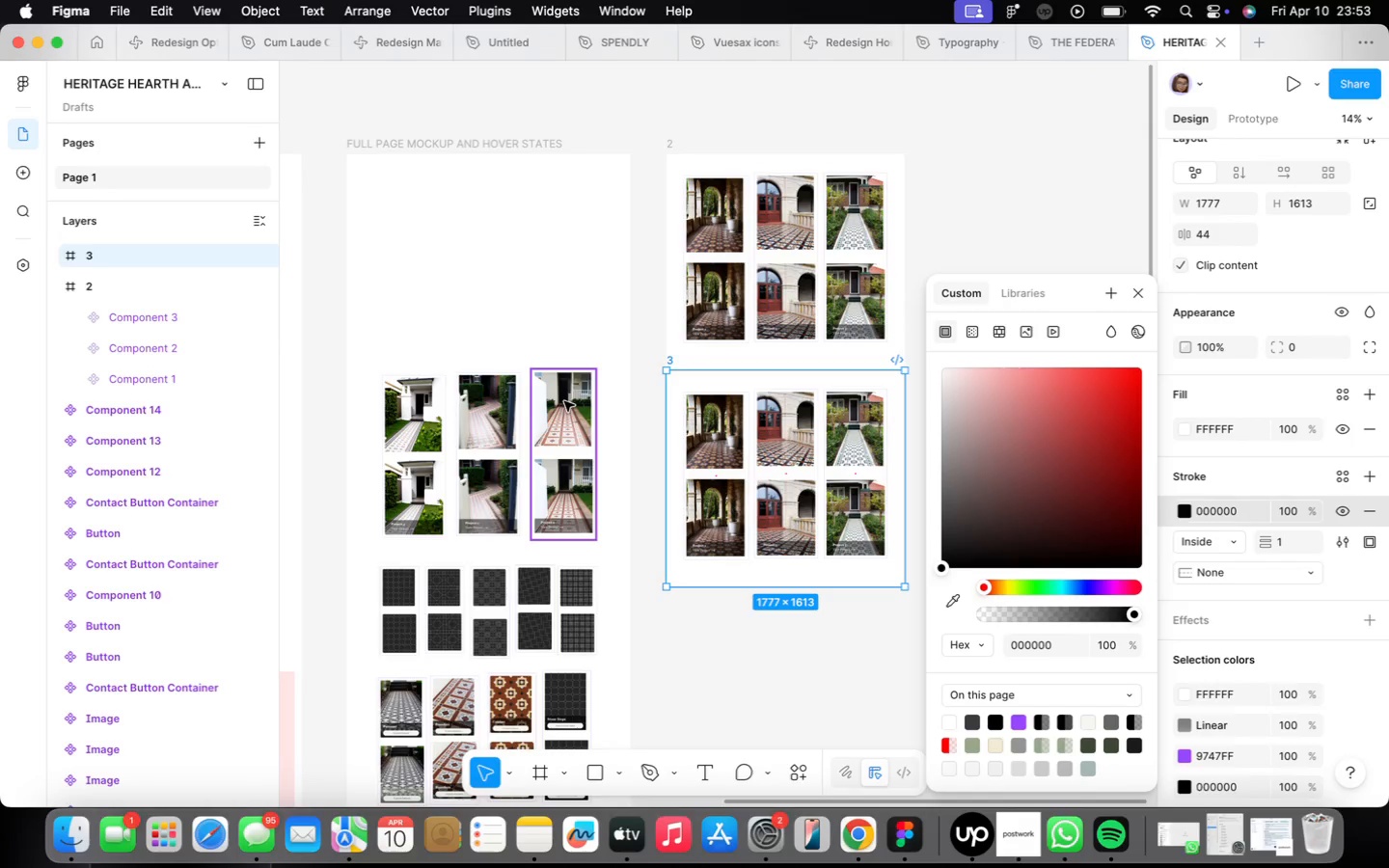 
left_click([393, 408])
 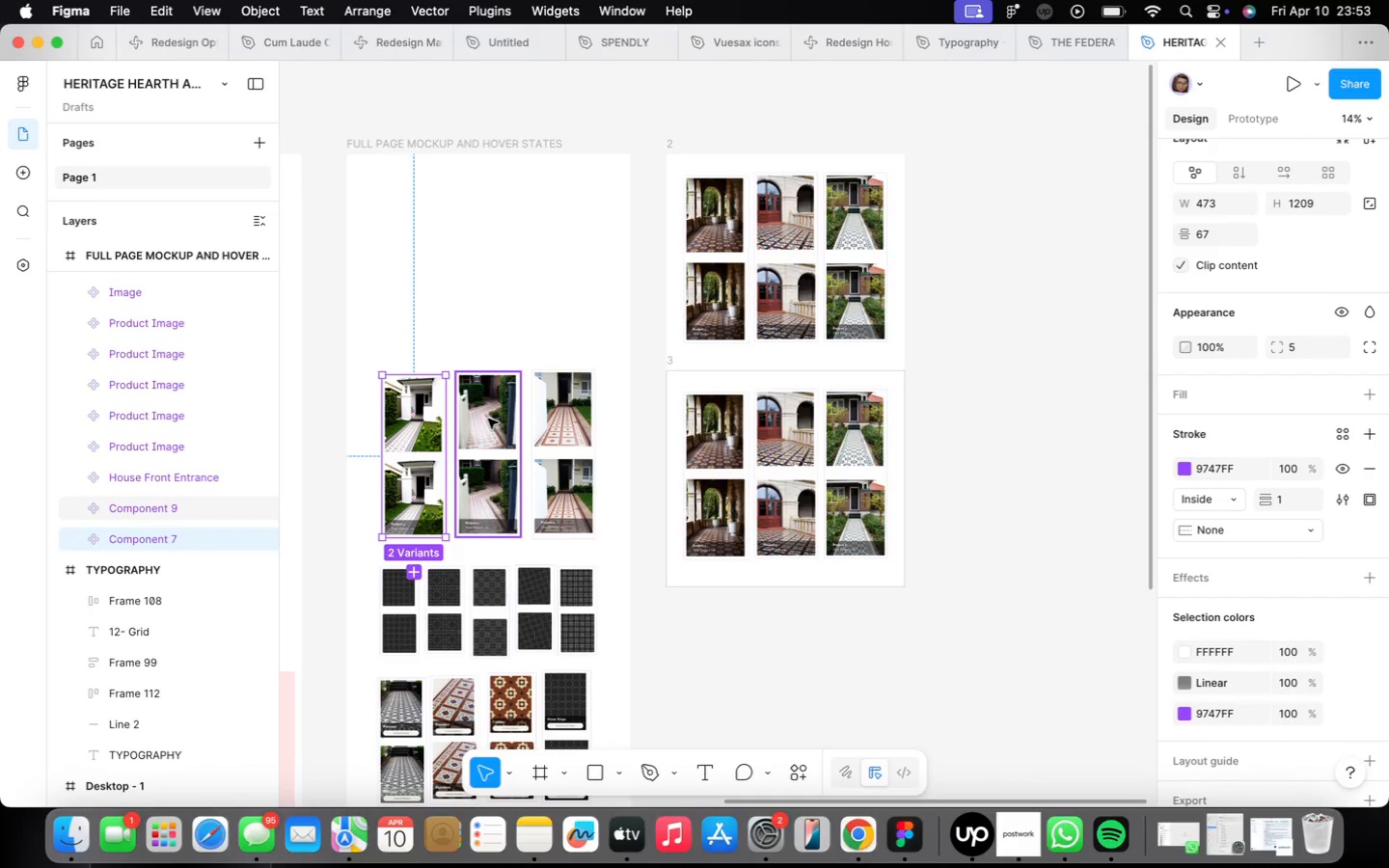 
hold_key(key=ShiftLeft, duration=1.18)
left_click([486, 423])
 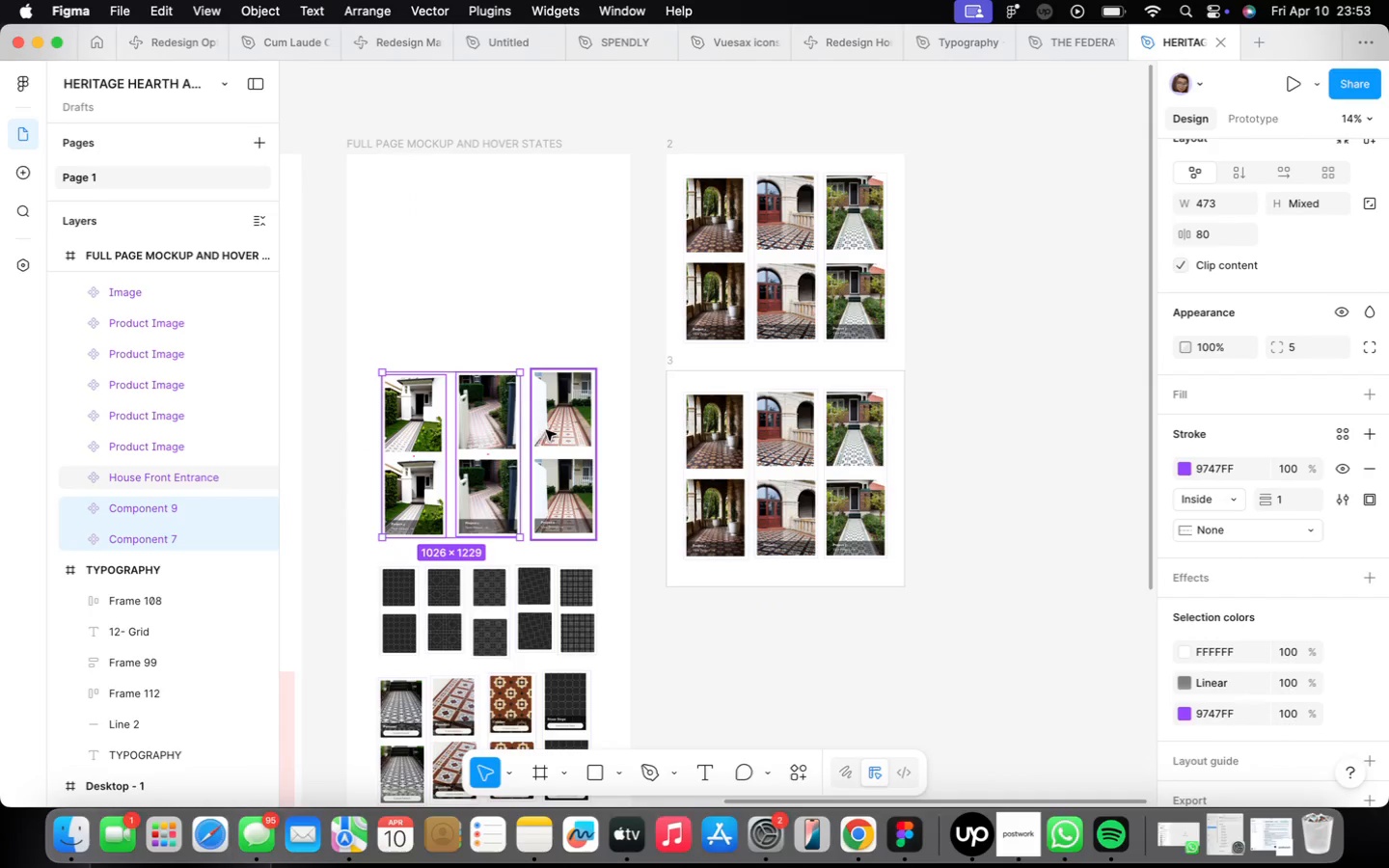 
left_click([552, 426])
 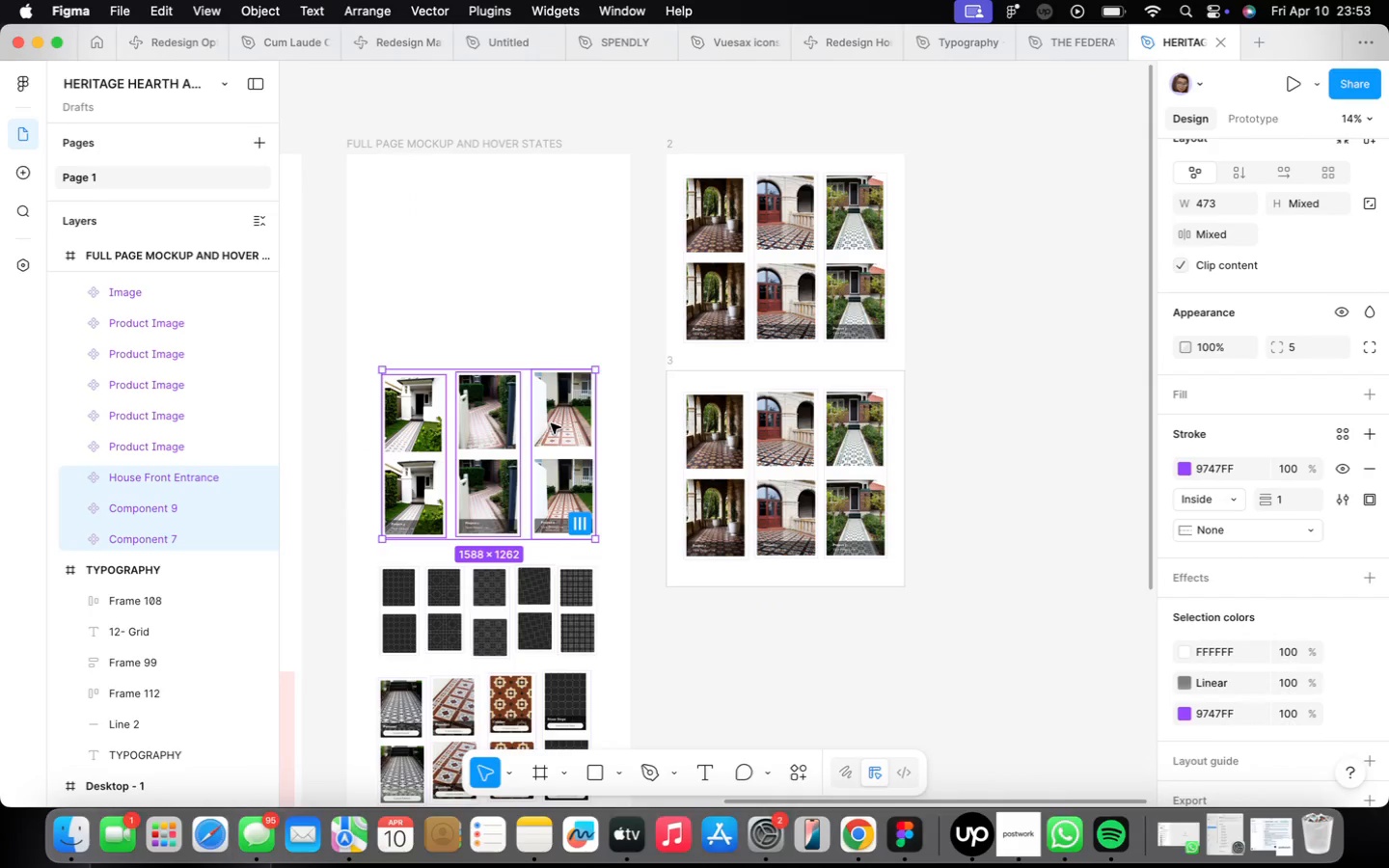 
right_click([524, 419])
 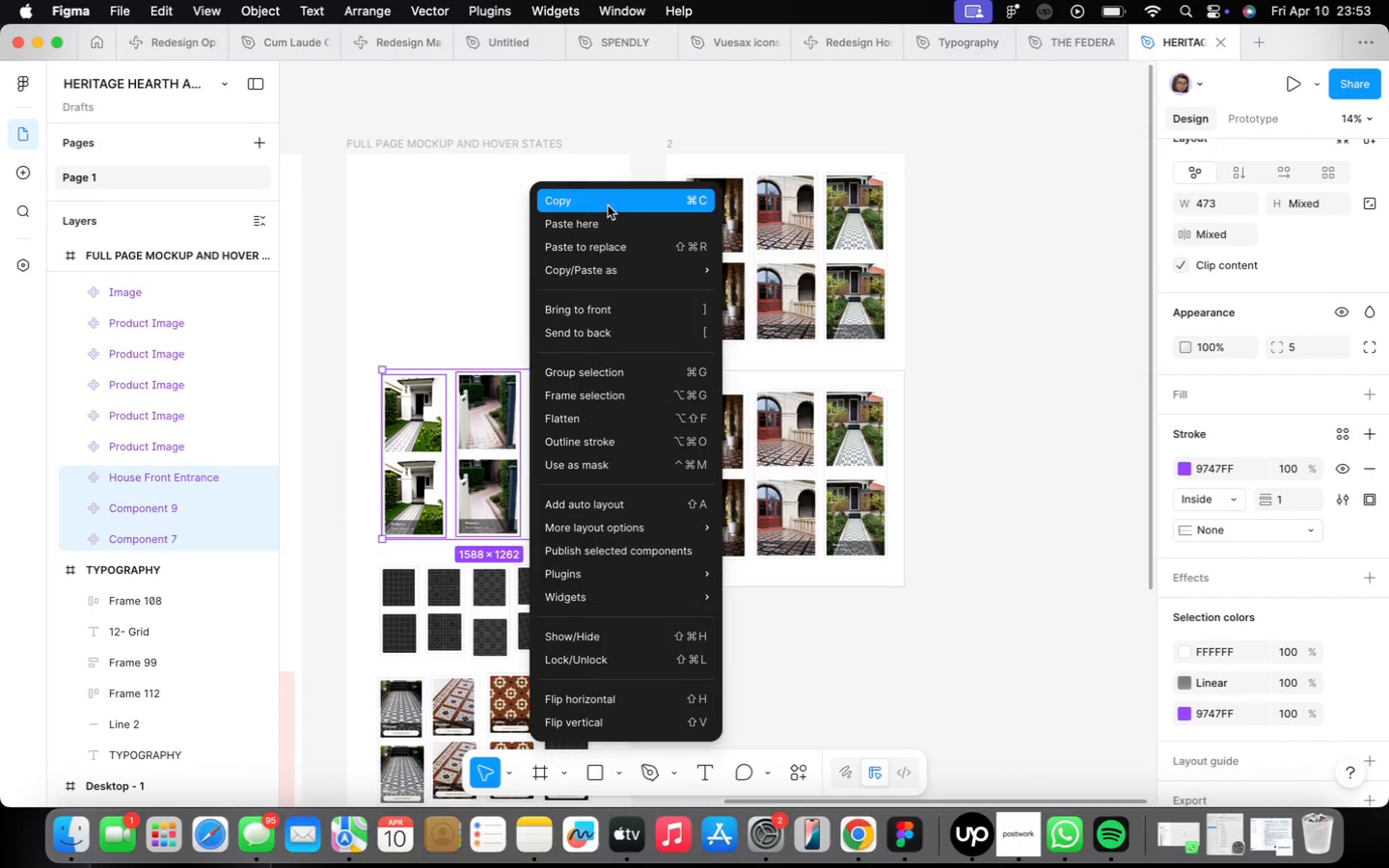 
left_click([608, 205])
 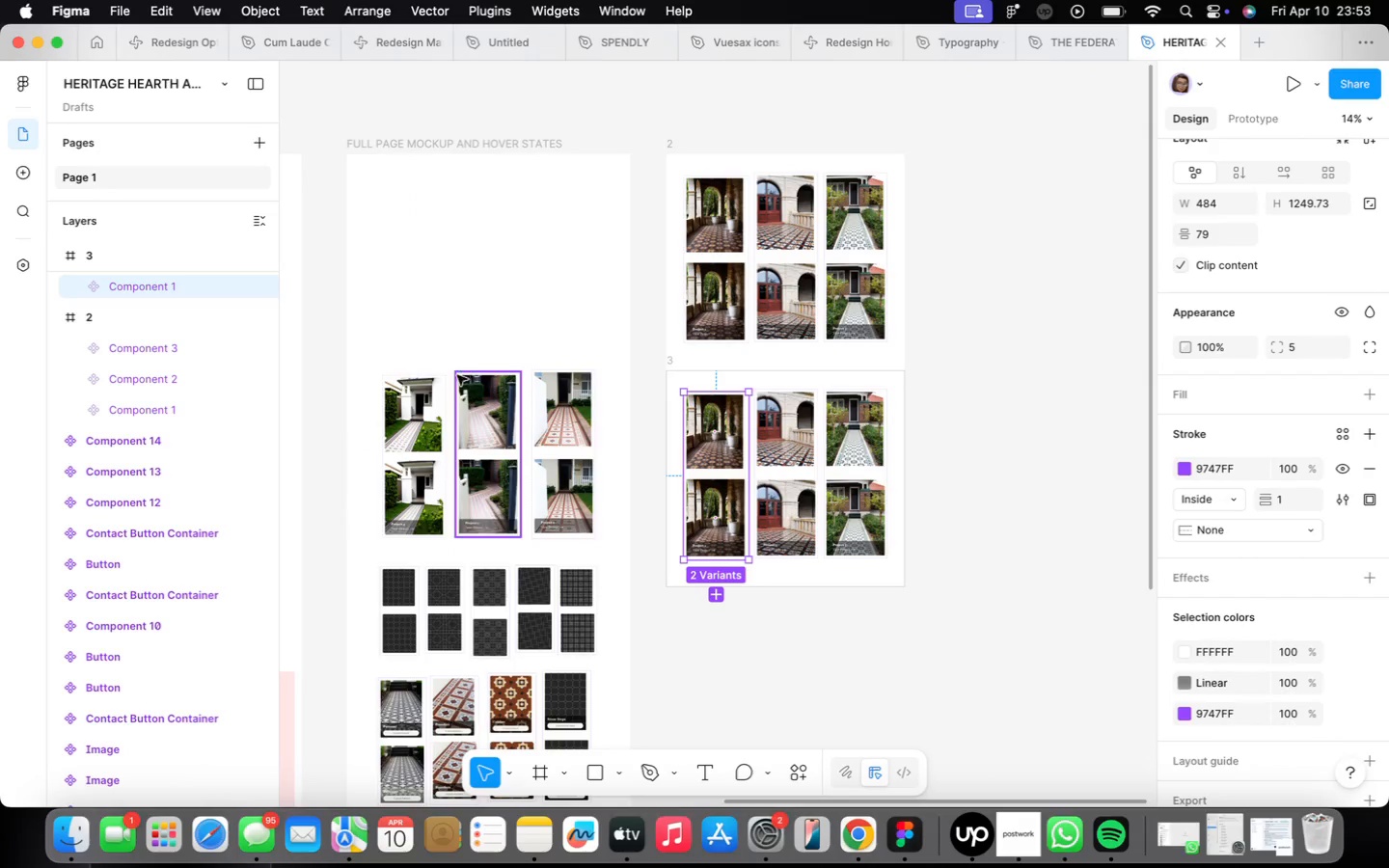 
left_click([740, 449])
 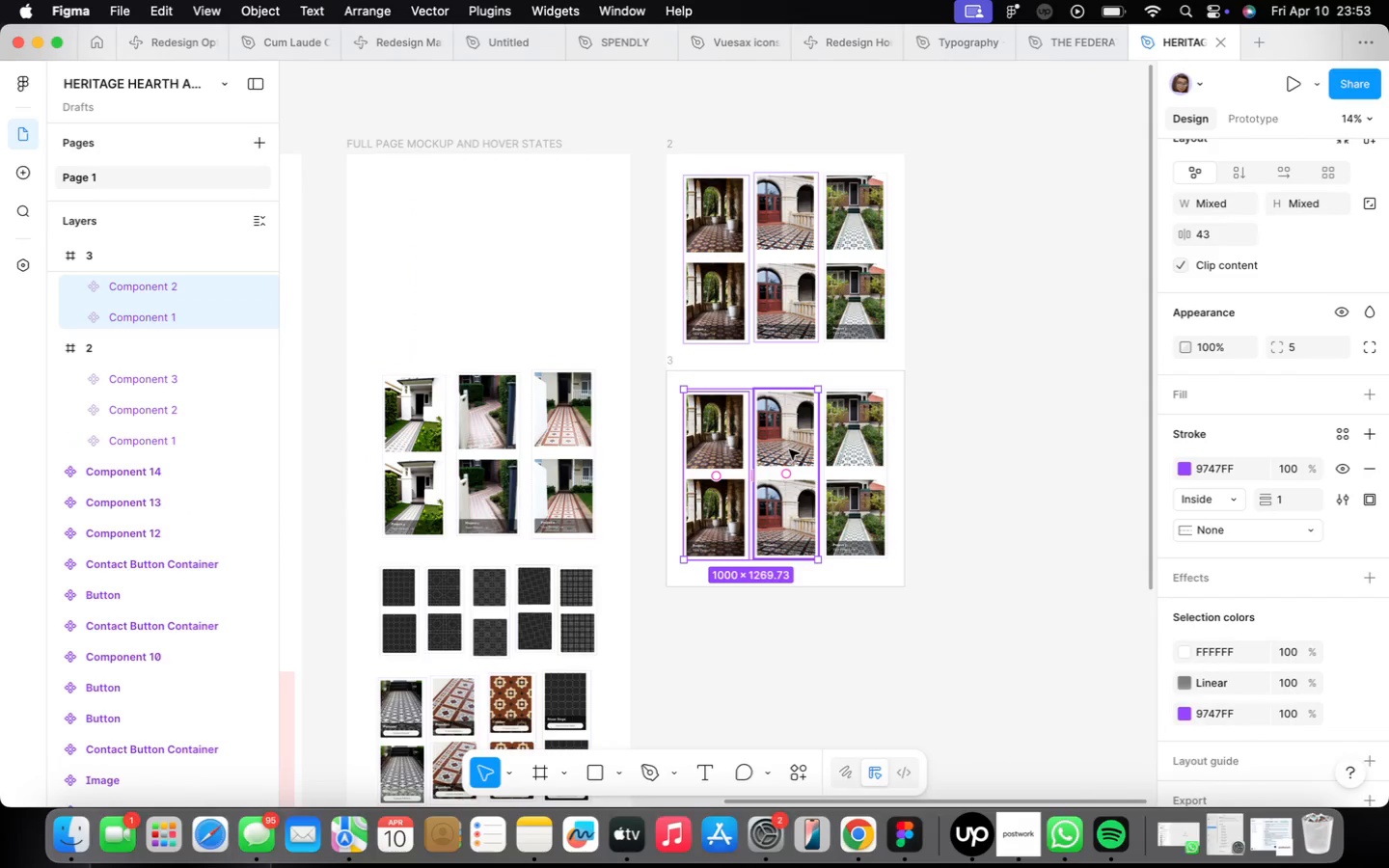 
hold_key(key=ShiftLeft, duration=0.79)
double_click([833, 450])
 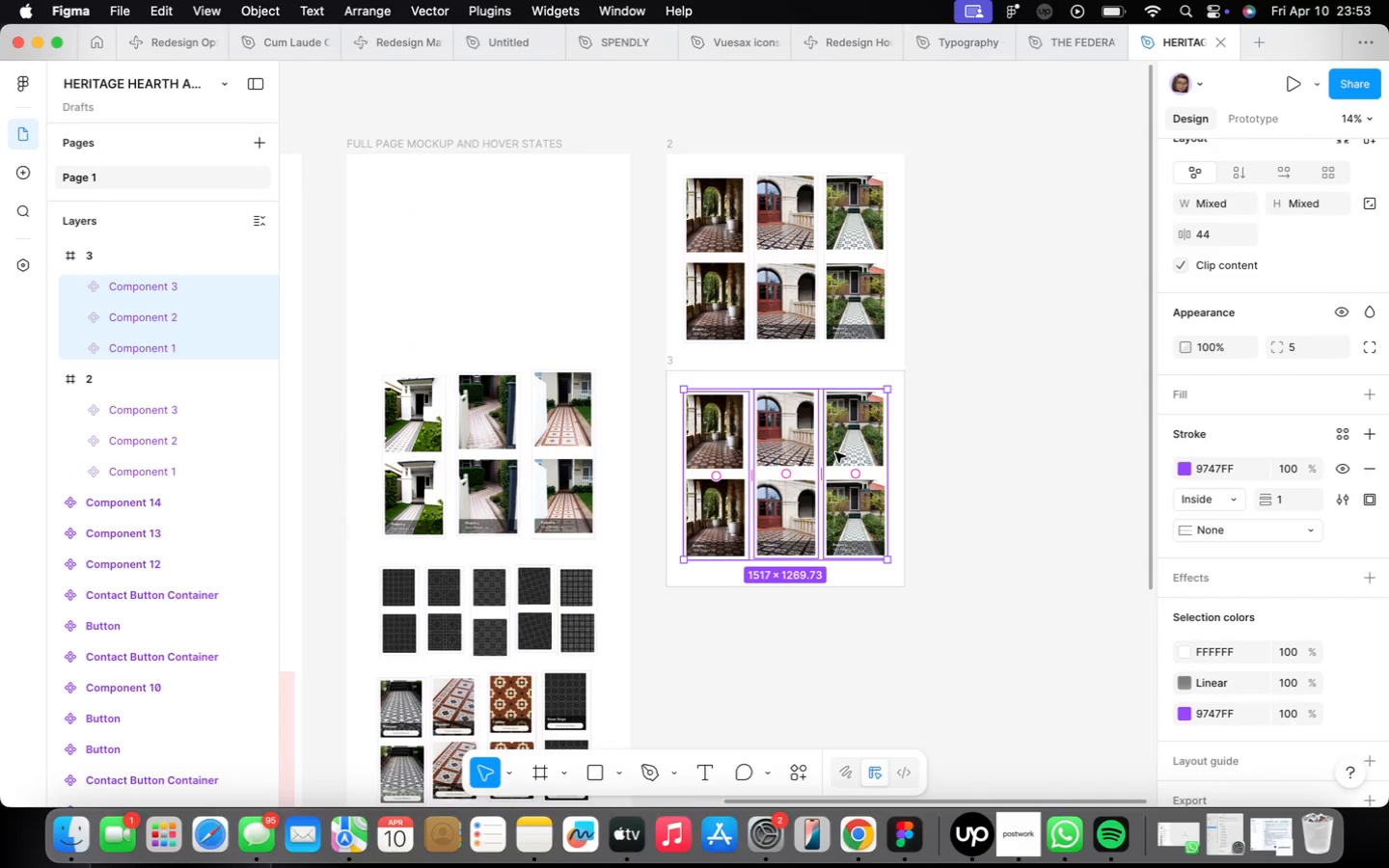 
key(Backspace)
 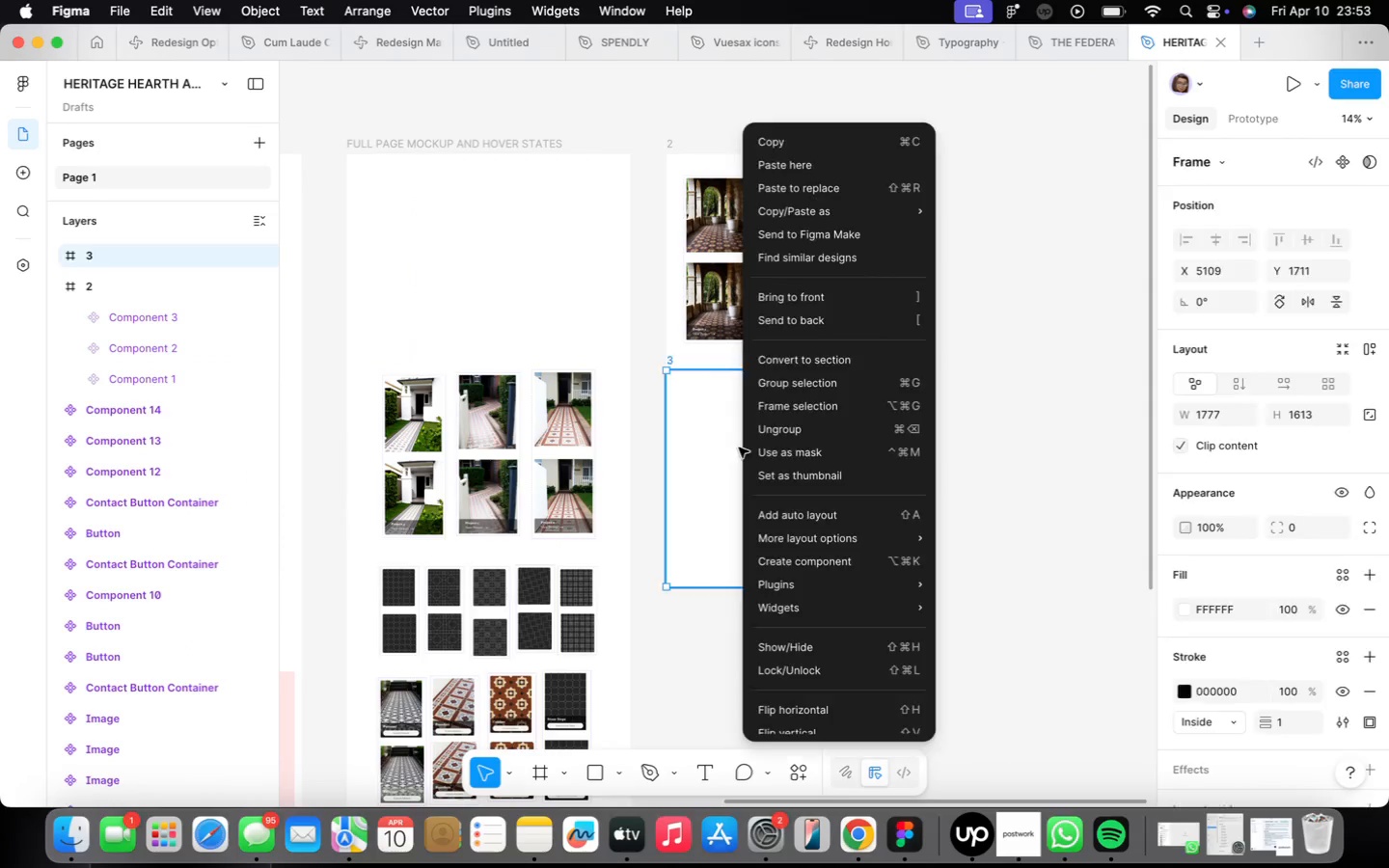 
left_click_drag(start_coordinate=[885, 231], to_coordinate=[740, 444])
 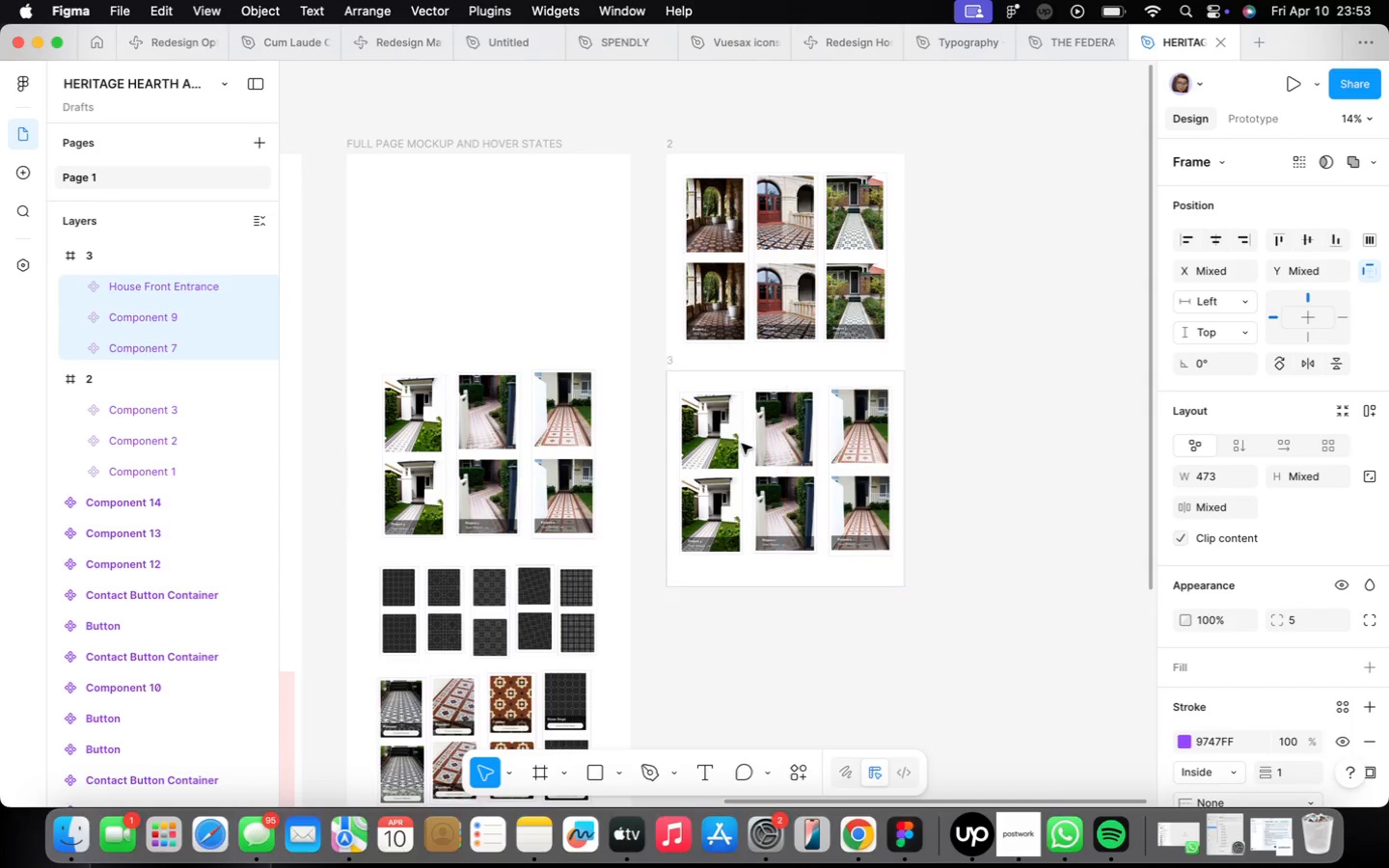 
left_click([944, 405])
 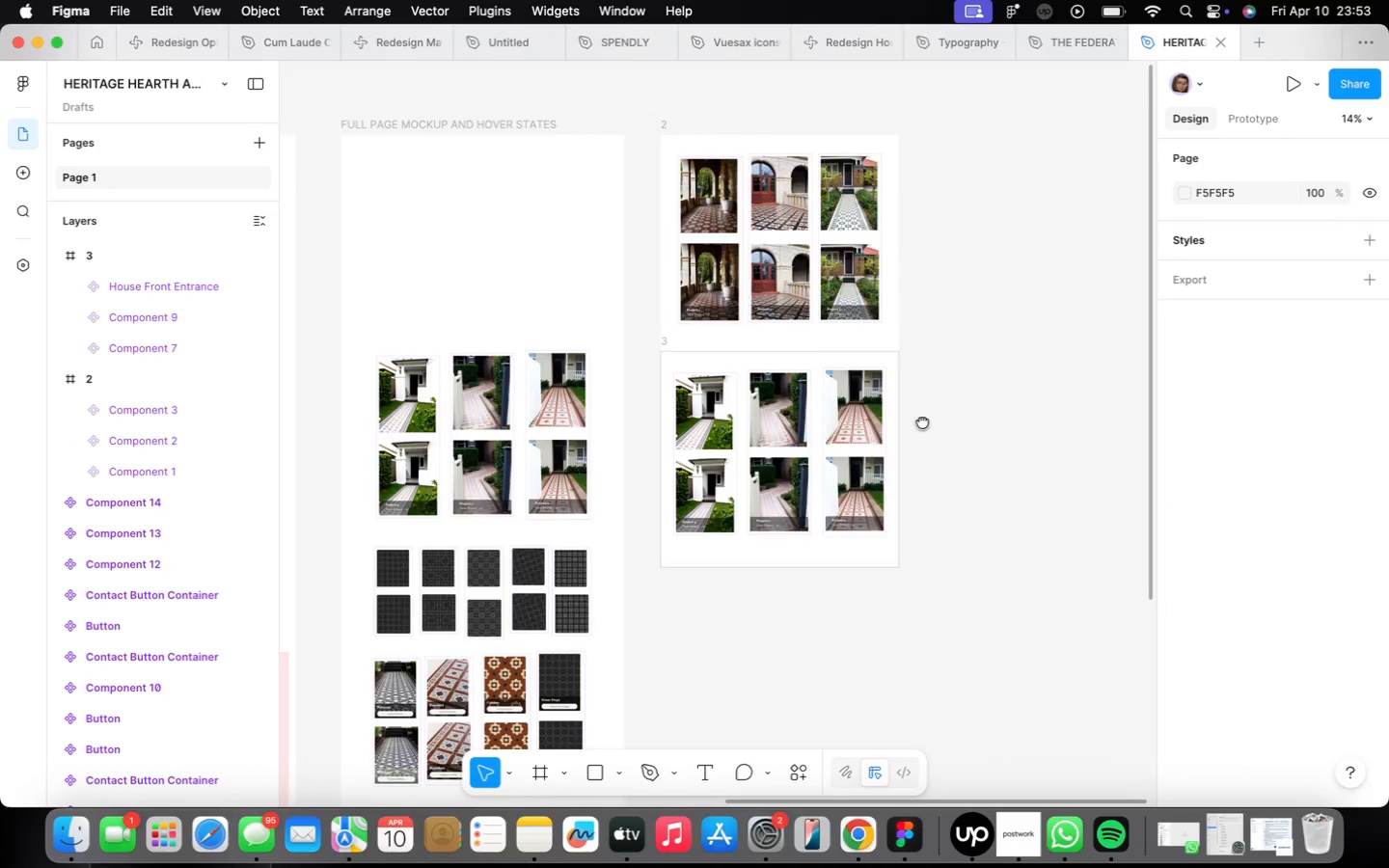 
left_click([661, 213])
 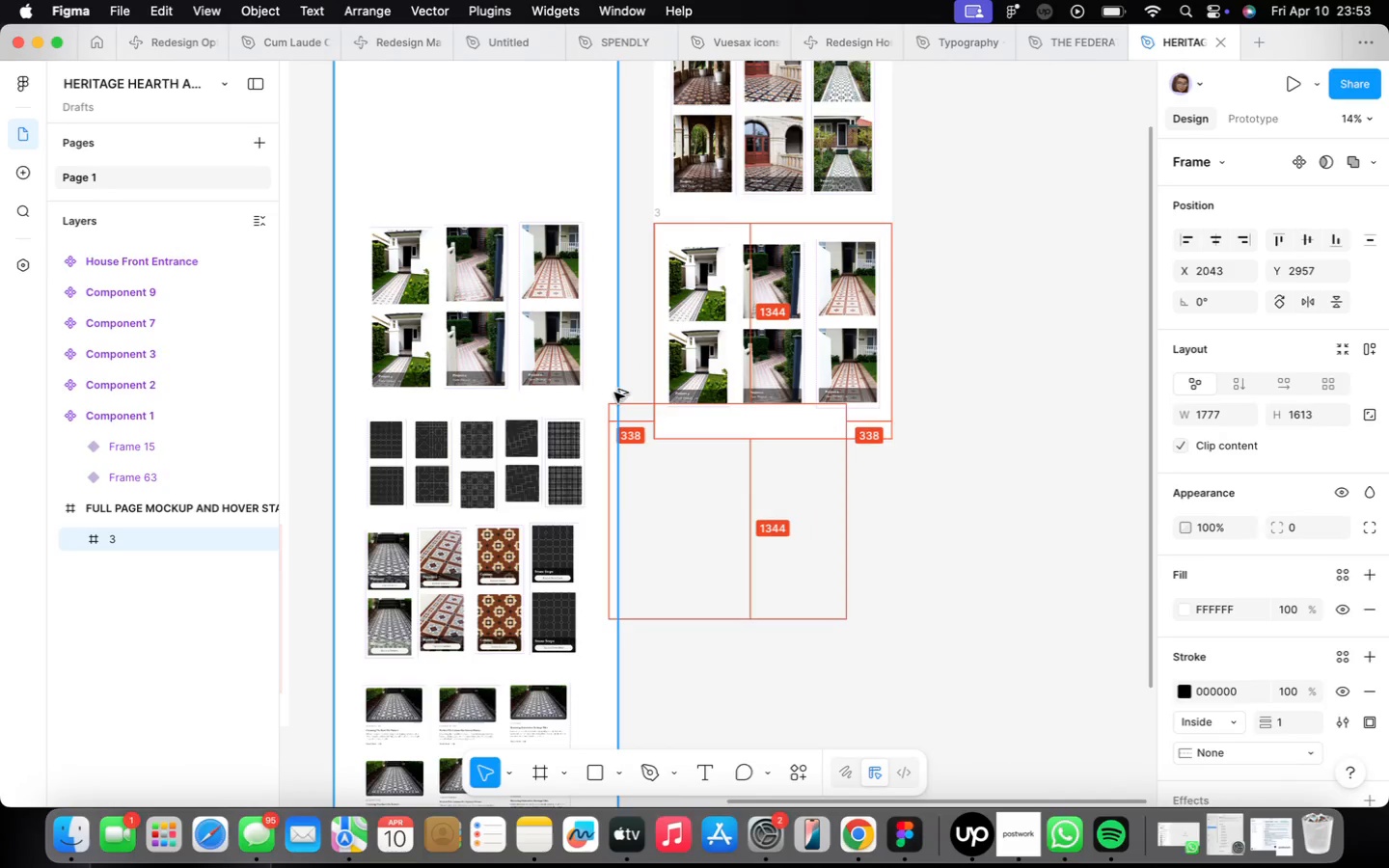 
hold_key(key=OptionLeft, duration=3.35)
left_click_drag(start_coordinate=[661, 213], to_coordinate=[657, 442])
 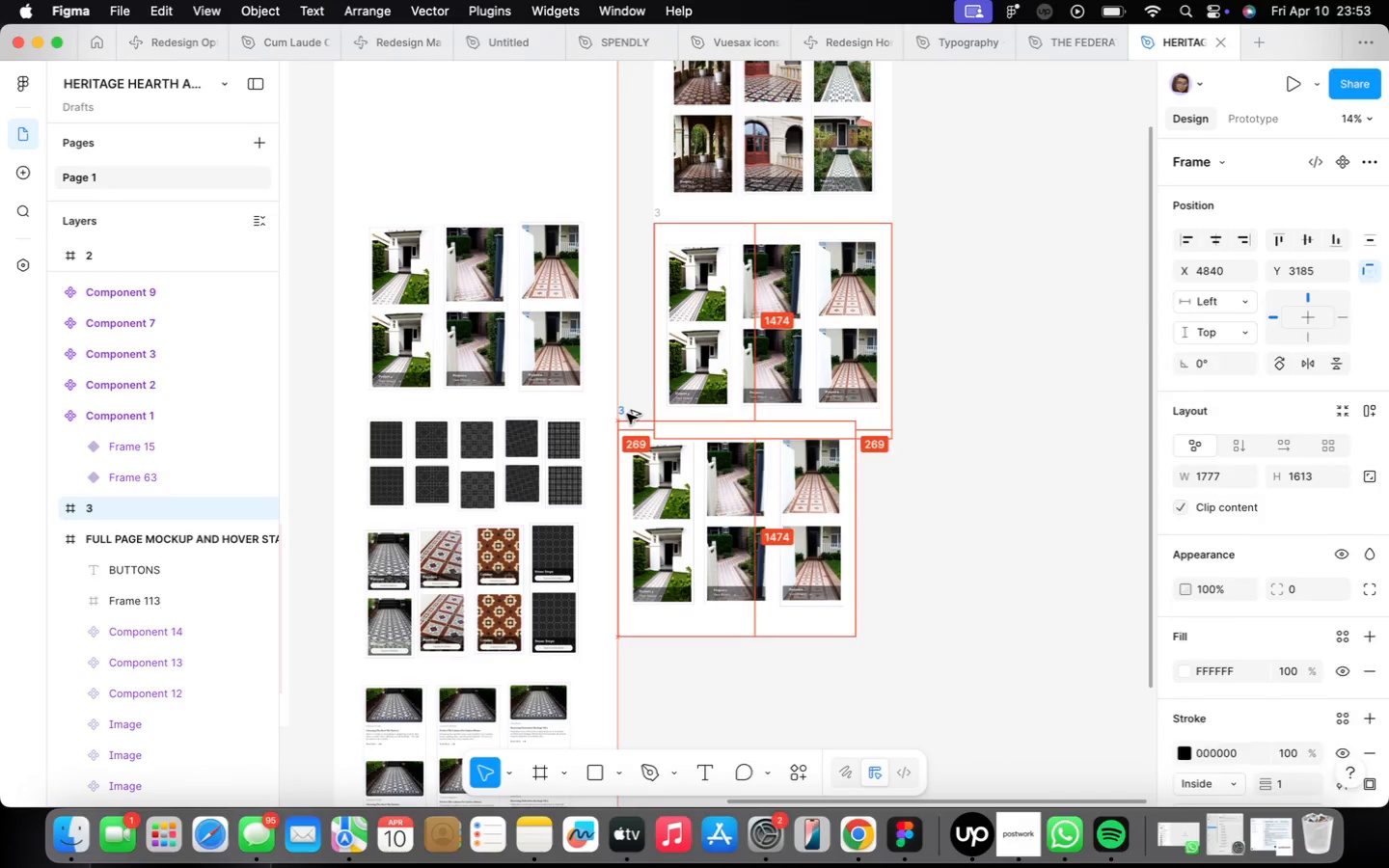 
left_click_drag(start_coordinate=[689, 491], to_coordinate=[684, 480])
 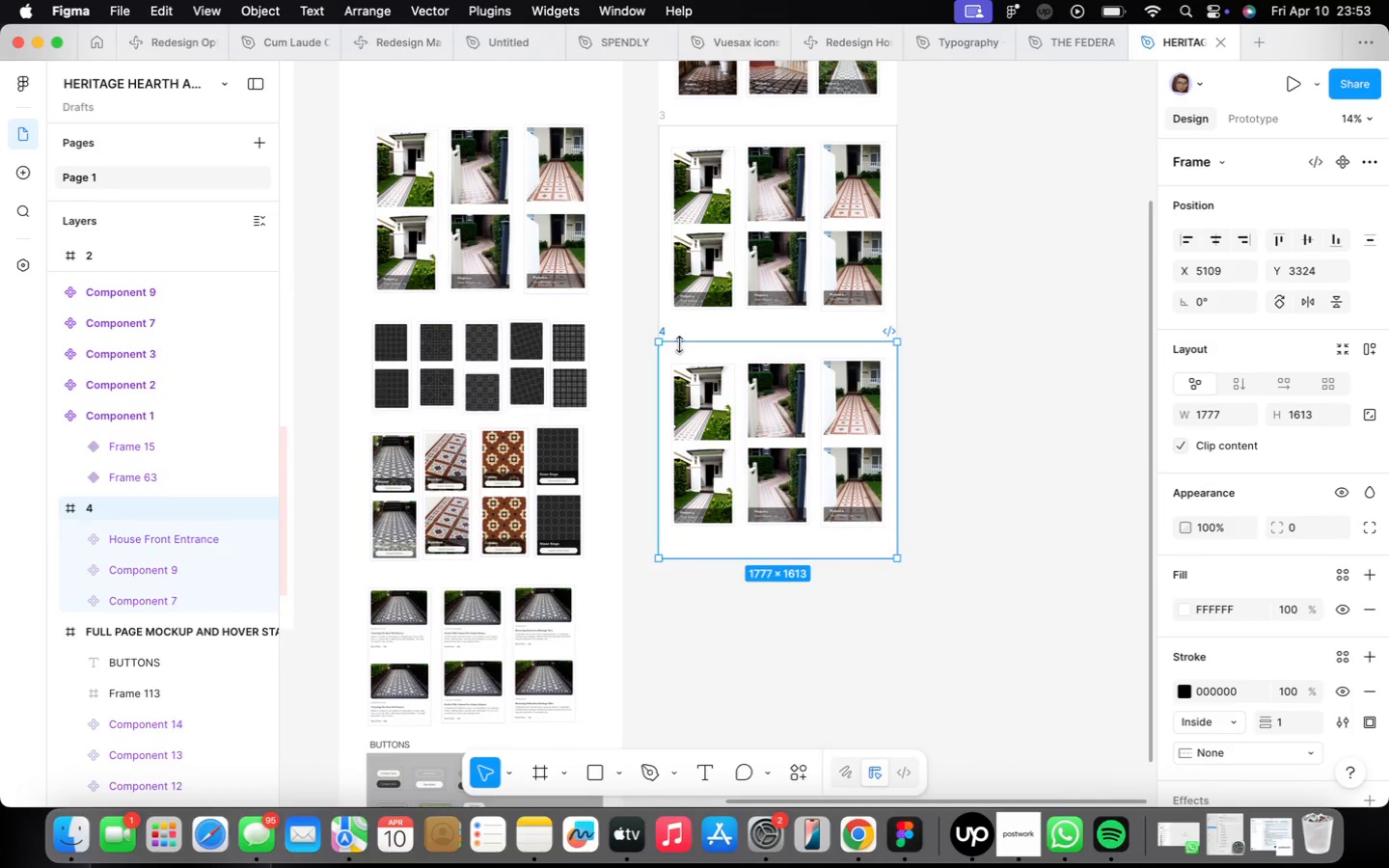 
left_click([725, 420])
 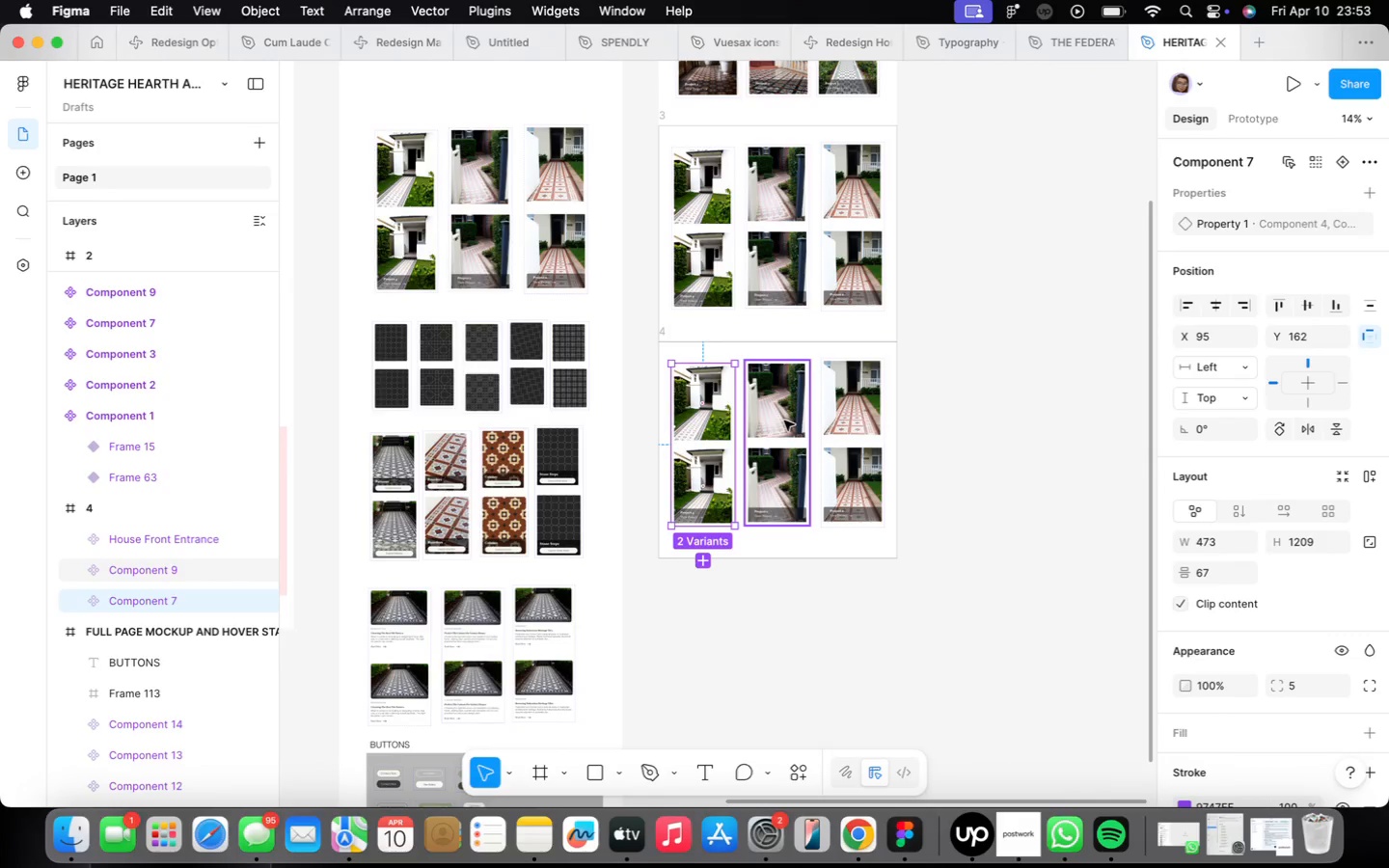 
hold_key(key=ShiftLeft, duration=0.89)
left_click([784, 420])
 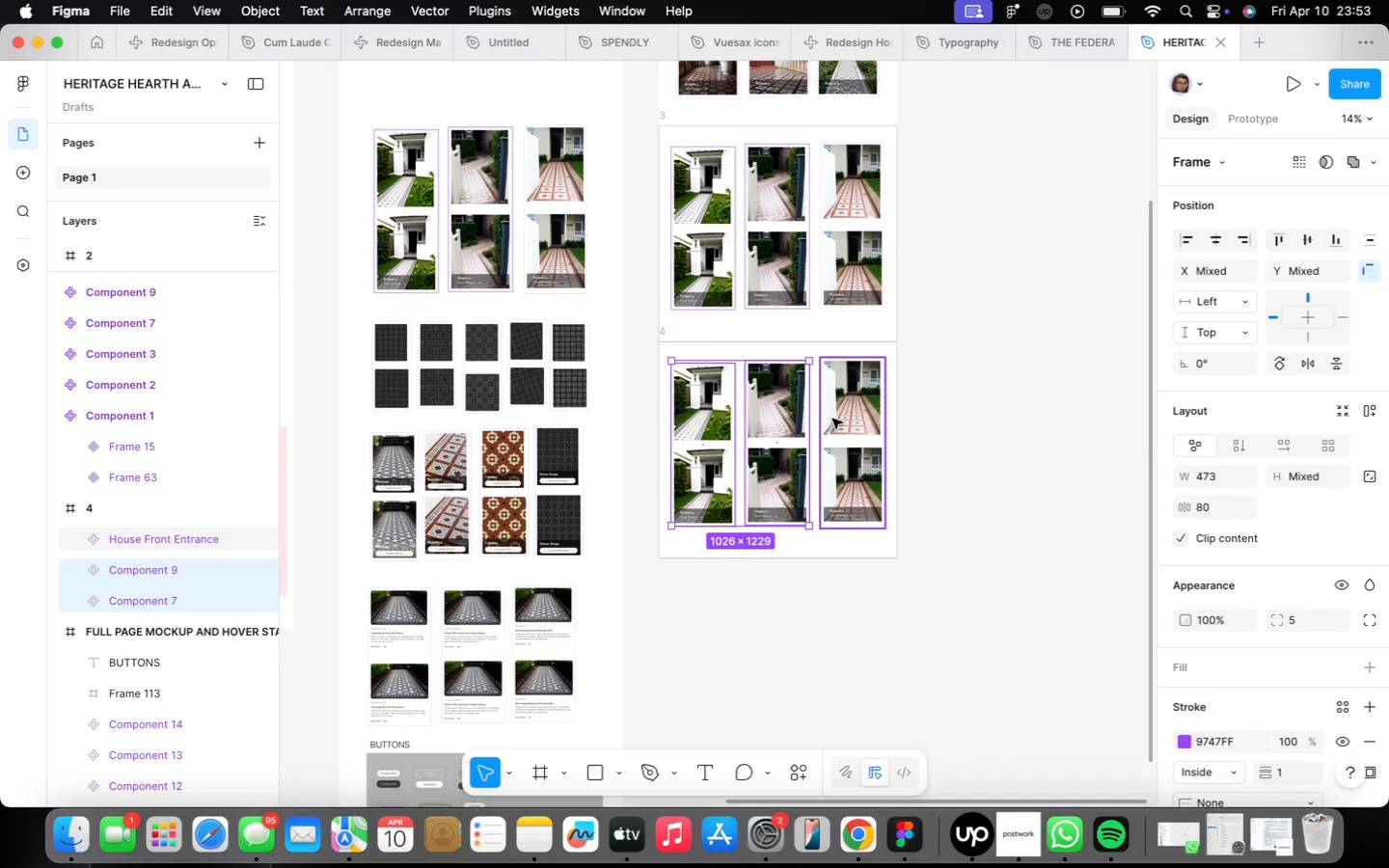 
left_click([840, 418])
 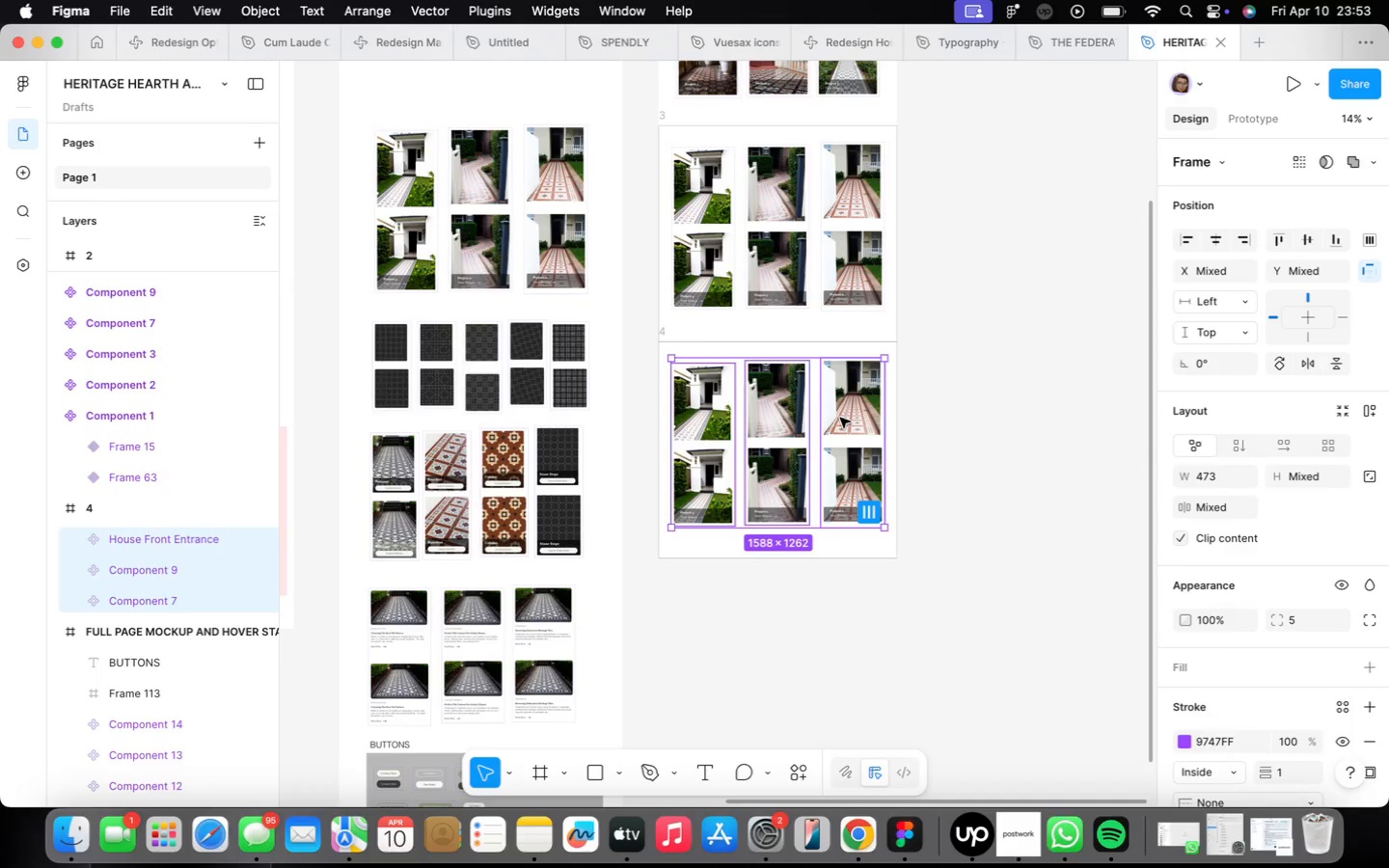 
key(Backspace)
 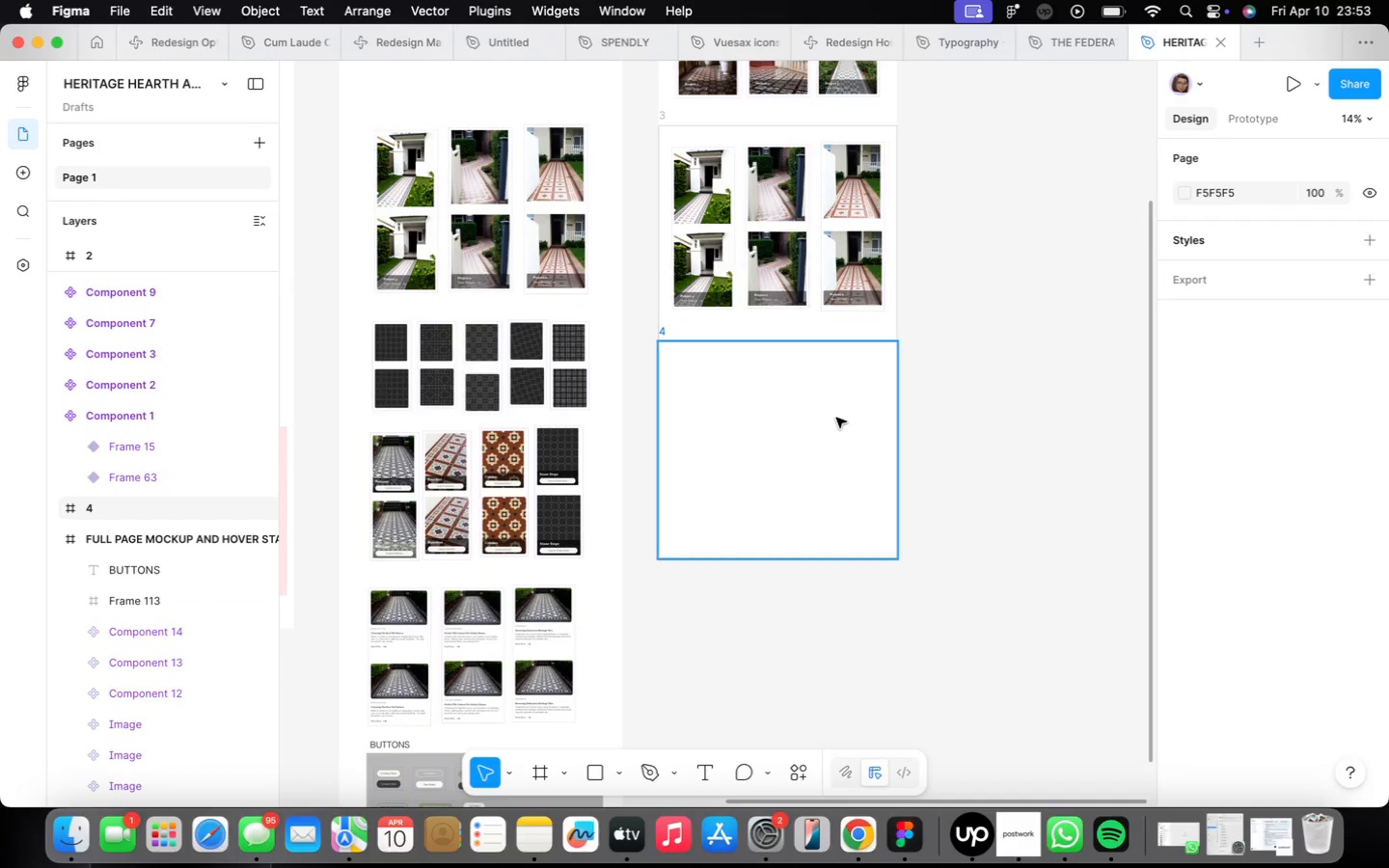 
left_click([412, 374])
 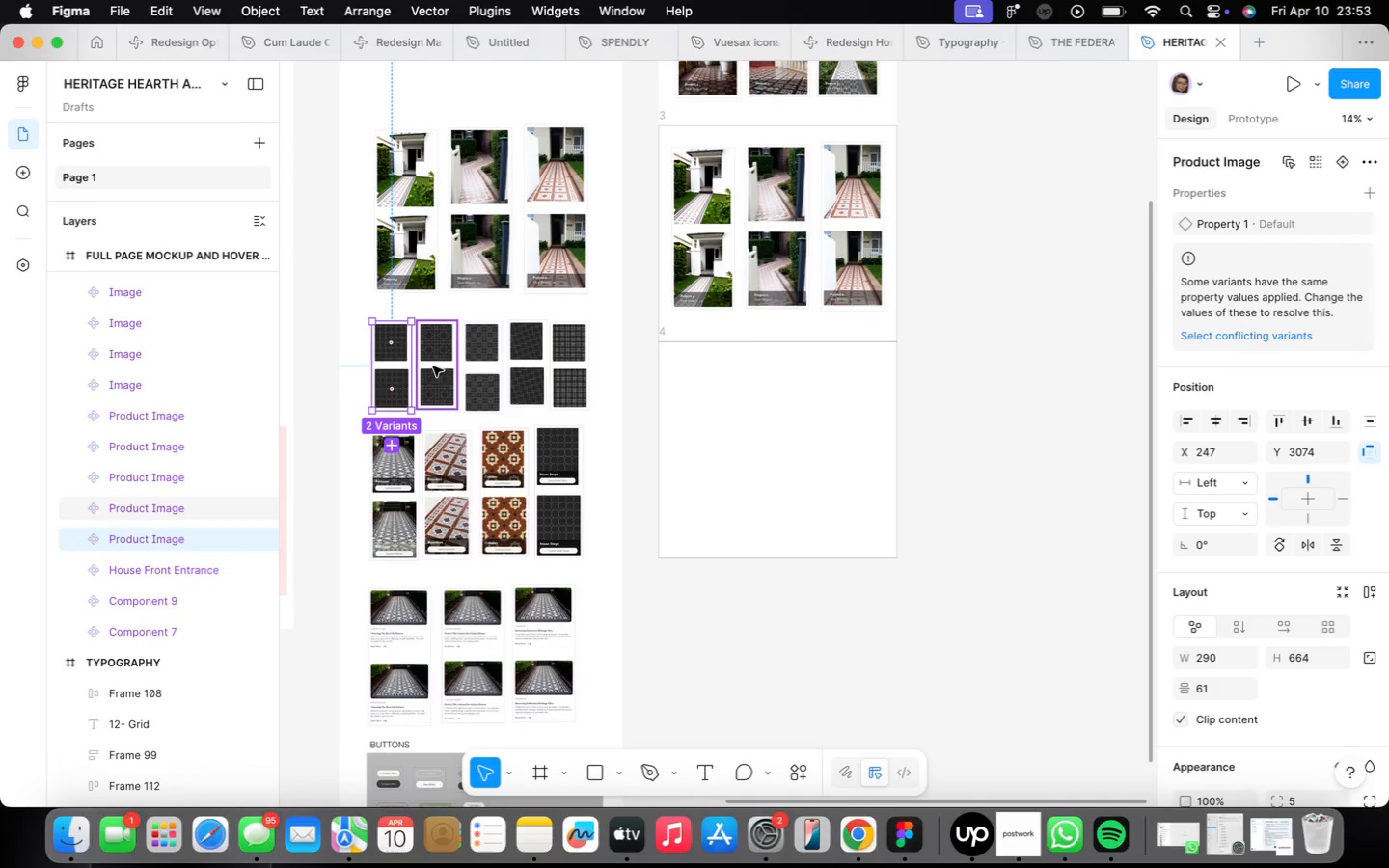 
hold_key(key=ShiftLeft, duration=2.58)
left_click([433, 366])
 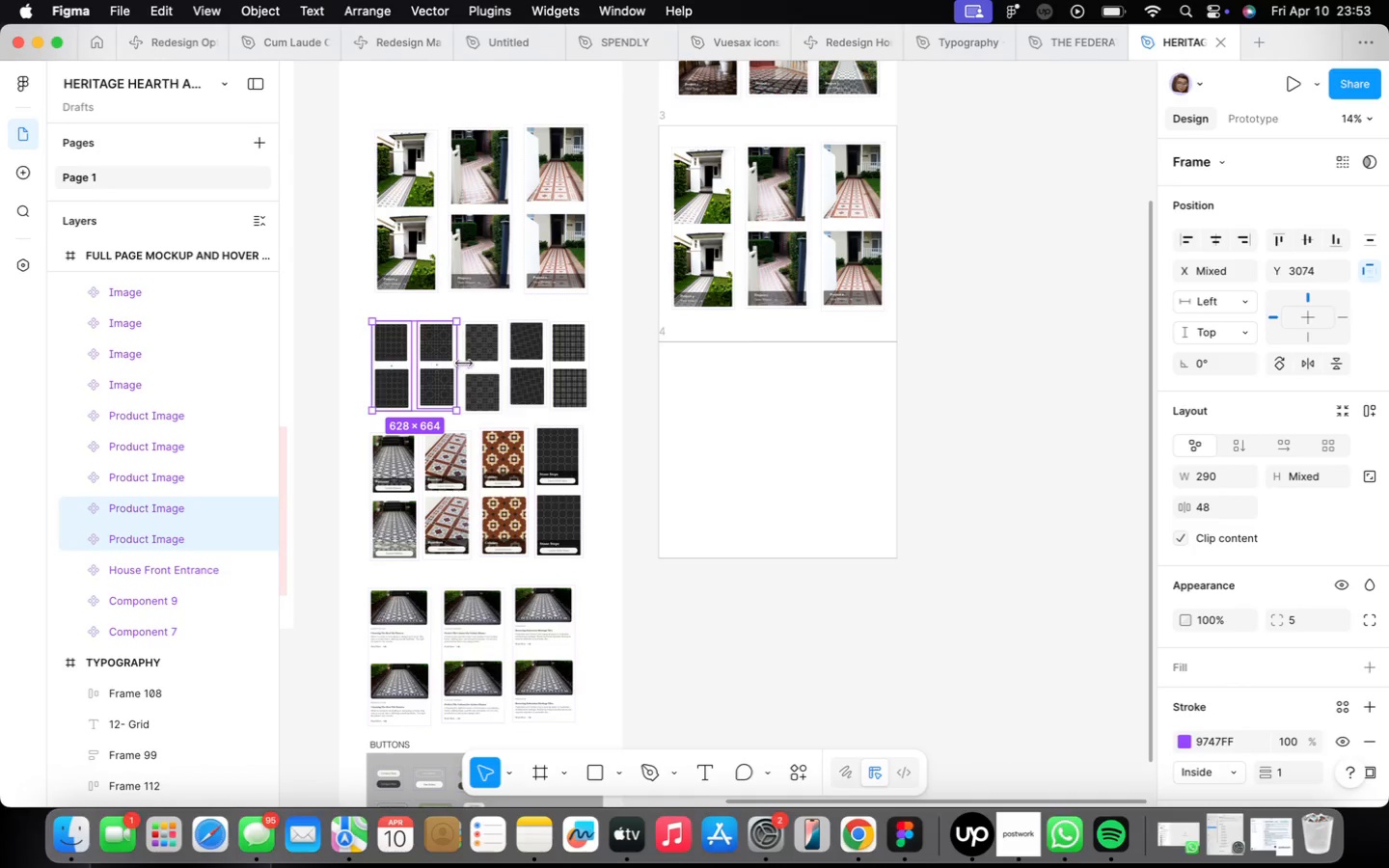 
left_click([467, 363])
 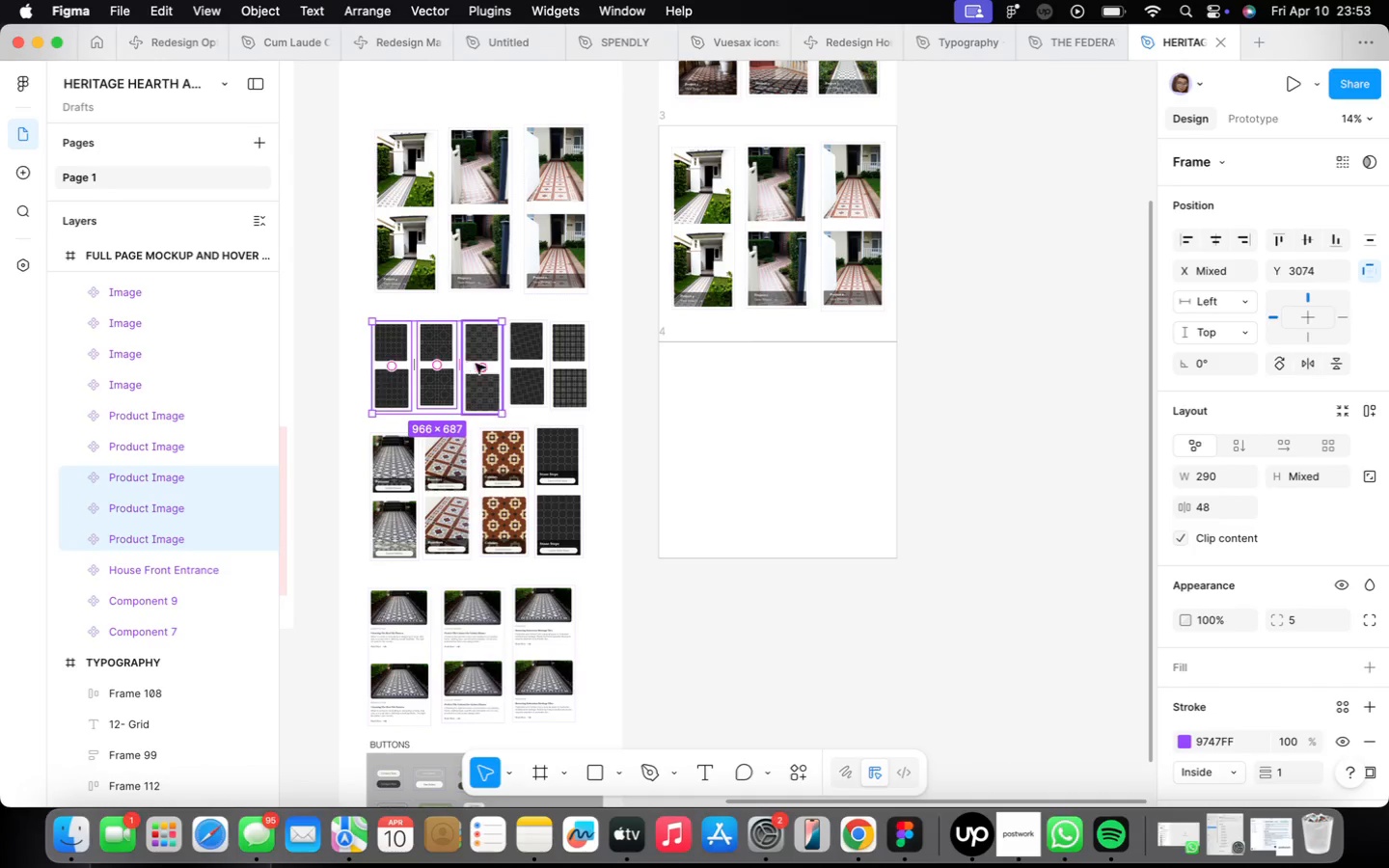 
left_click([528, 362])
 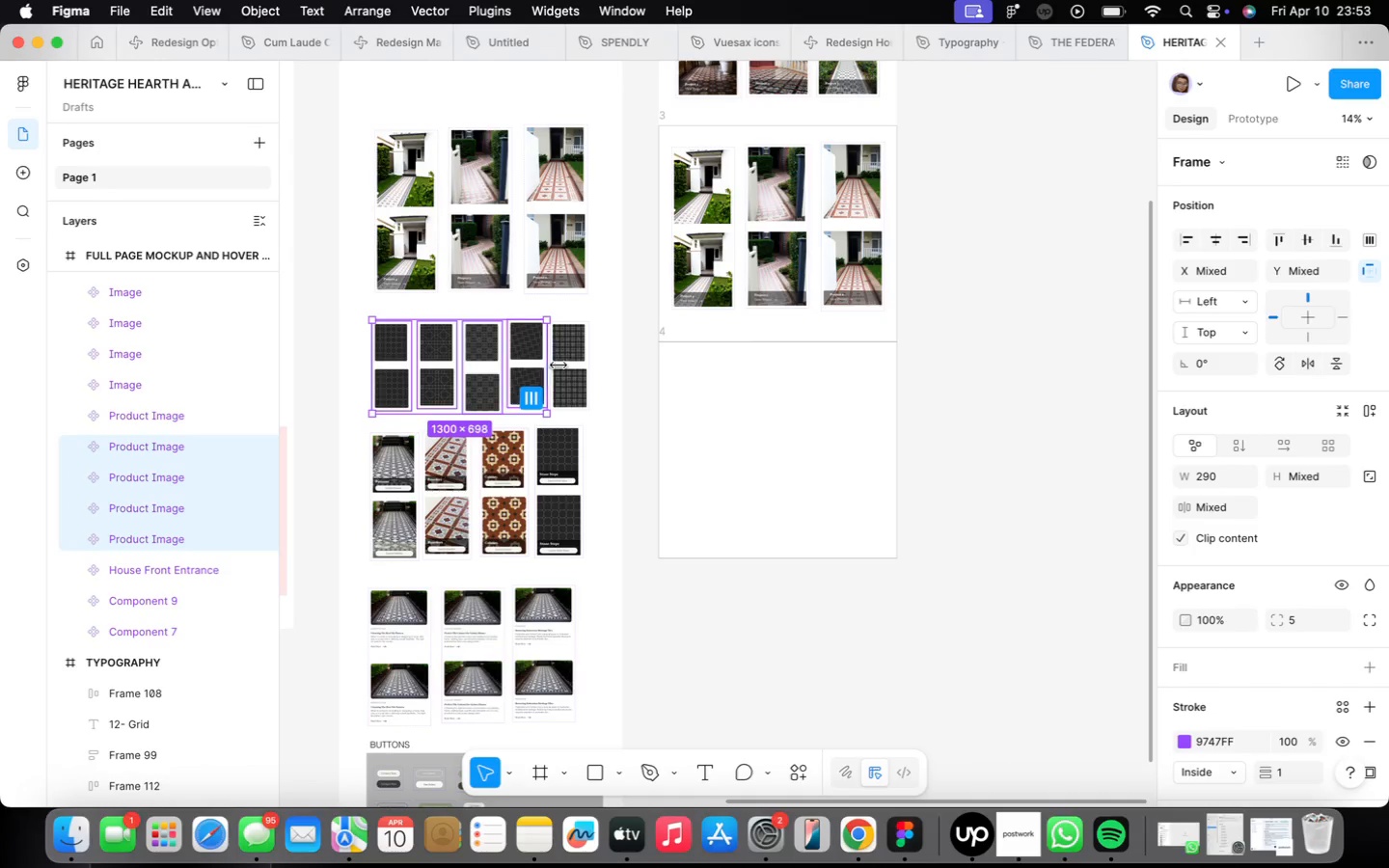 
left_click([567, 364])
 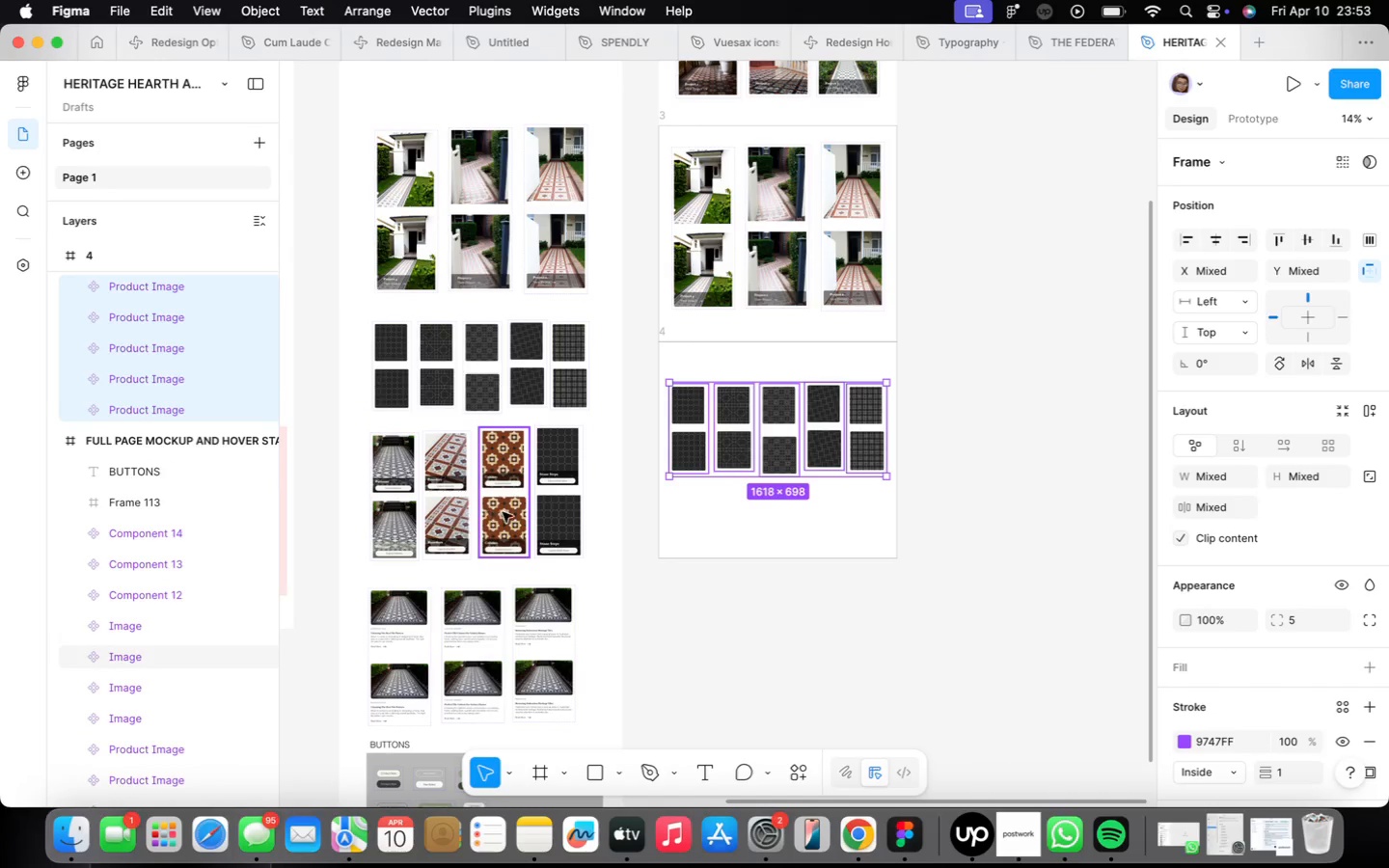 
hold_key(key=OptionLeft, duration=2.49)
left_click_drag(start_coordinate=[510, 368], to_coordinate=[806, 432])
 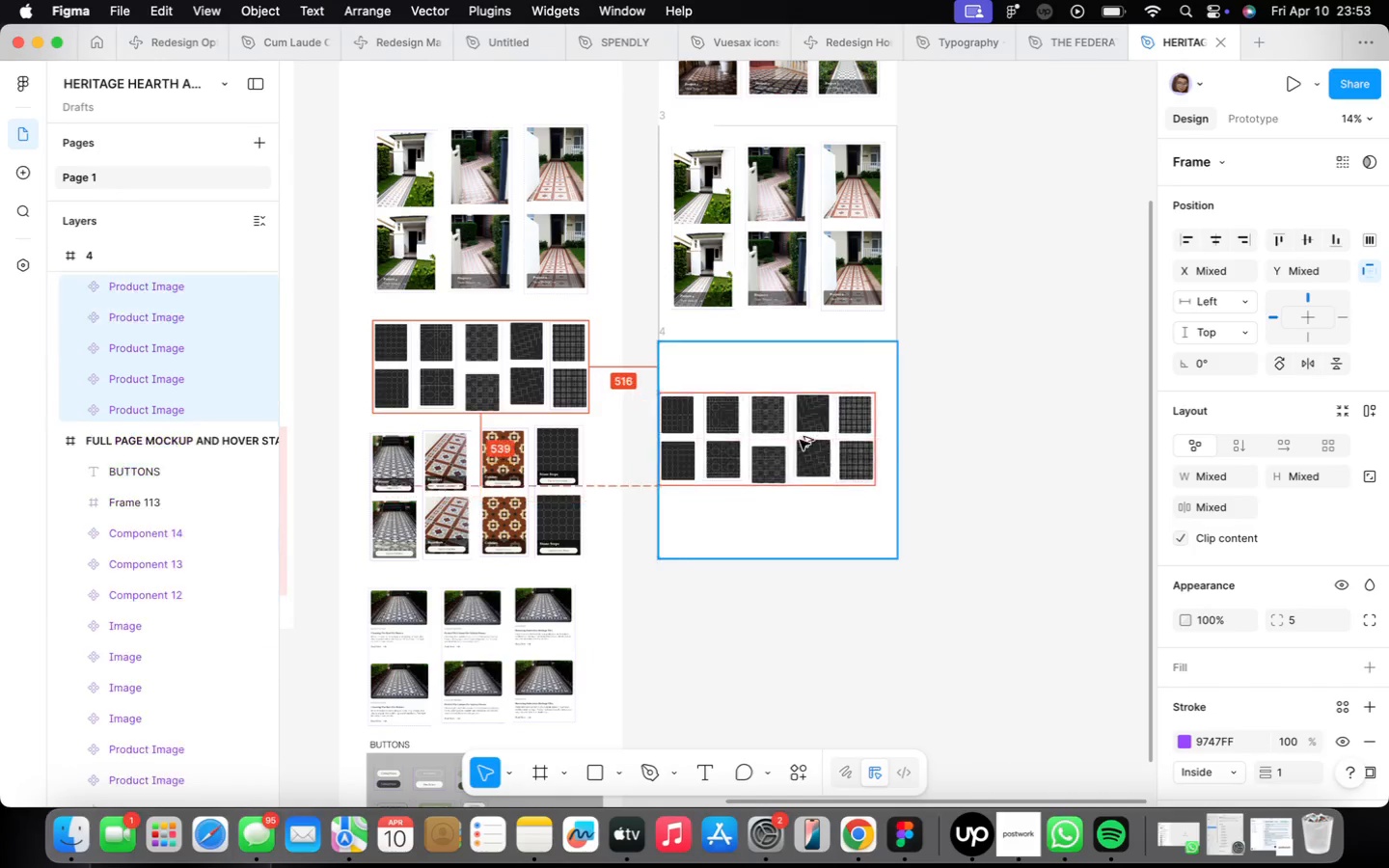 
left_click([653, 211])
 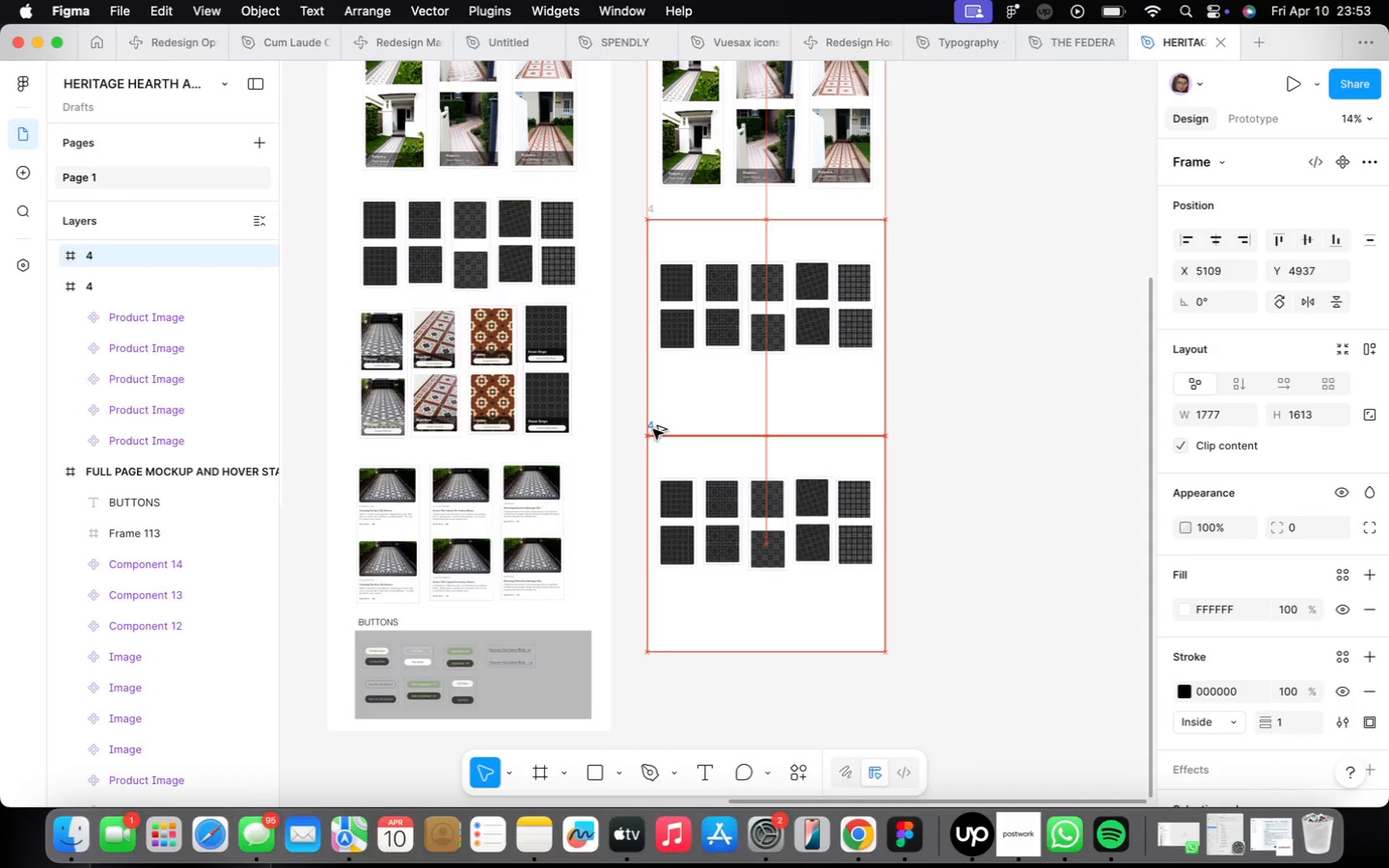 
hold_key(key=OptionLeft, duration=1.6)
left_click_drag(start_coordinate=[653, 211], to_coordinate=[655, 429])
 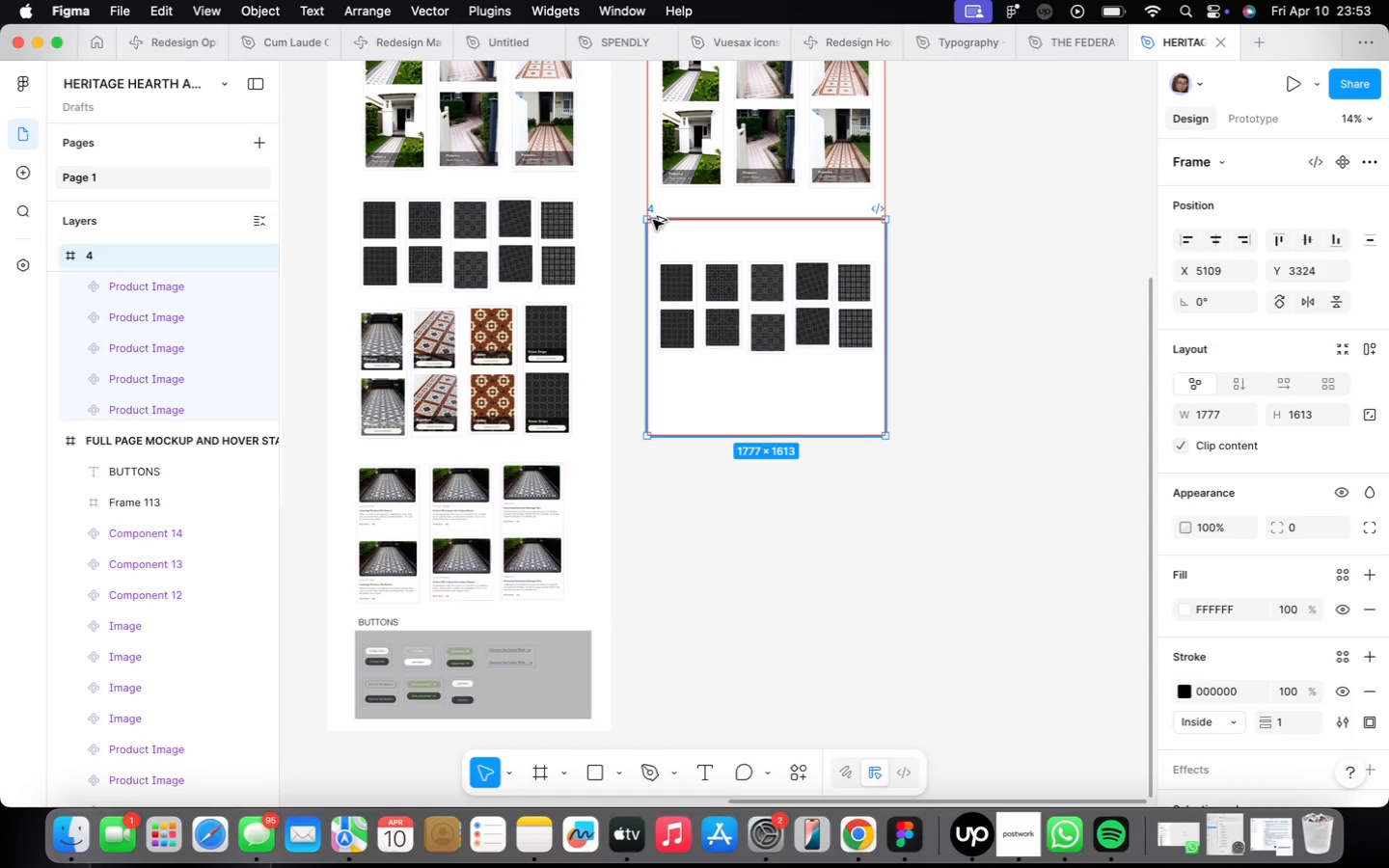 
left_click([665, 400])
 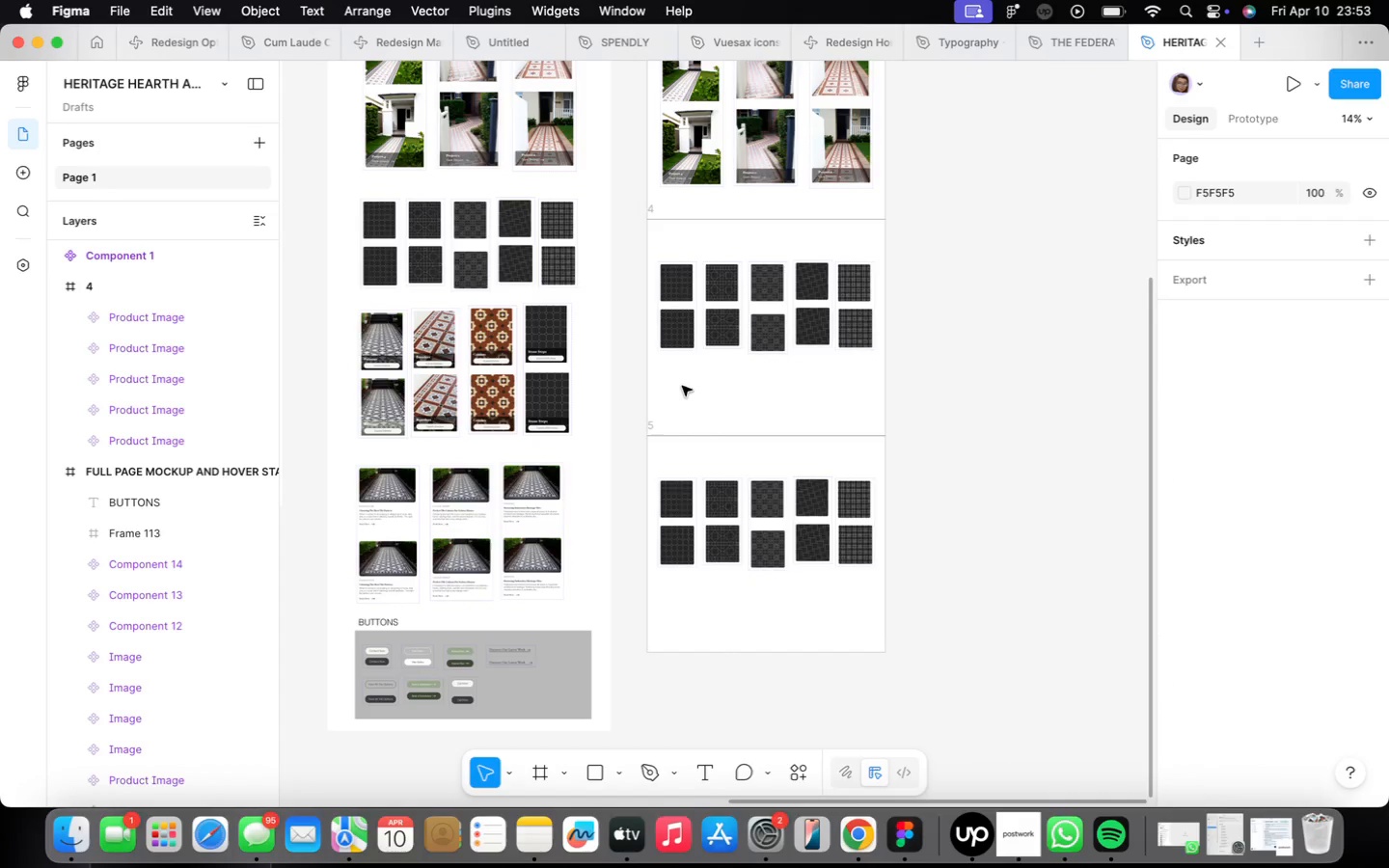 
left_click([656, 205])
 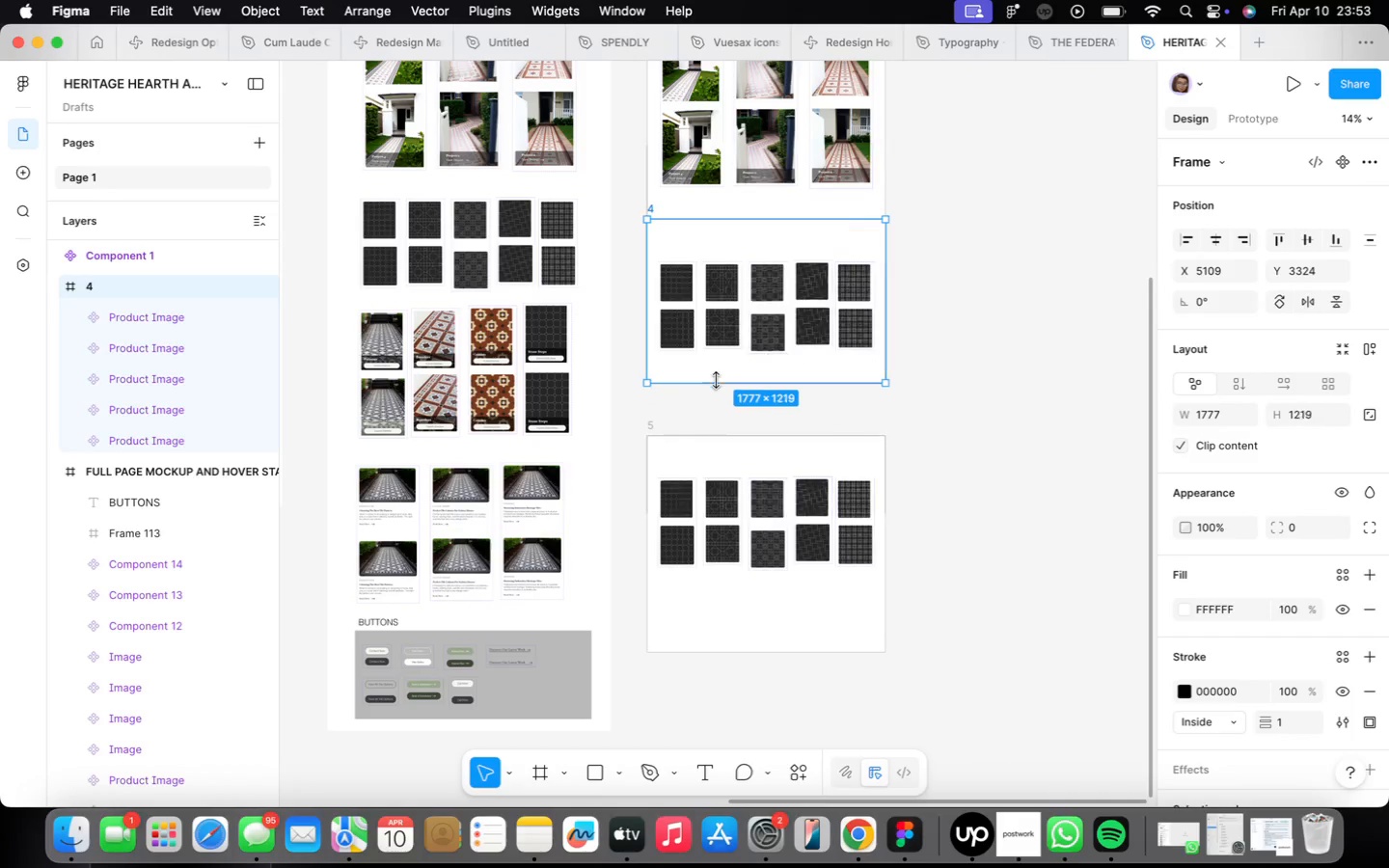 
left_click_drag(start_coordinate=[704, 436], to_coordinate=[722, 375])
 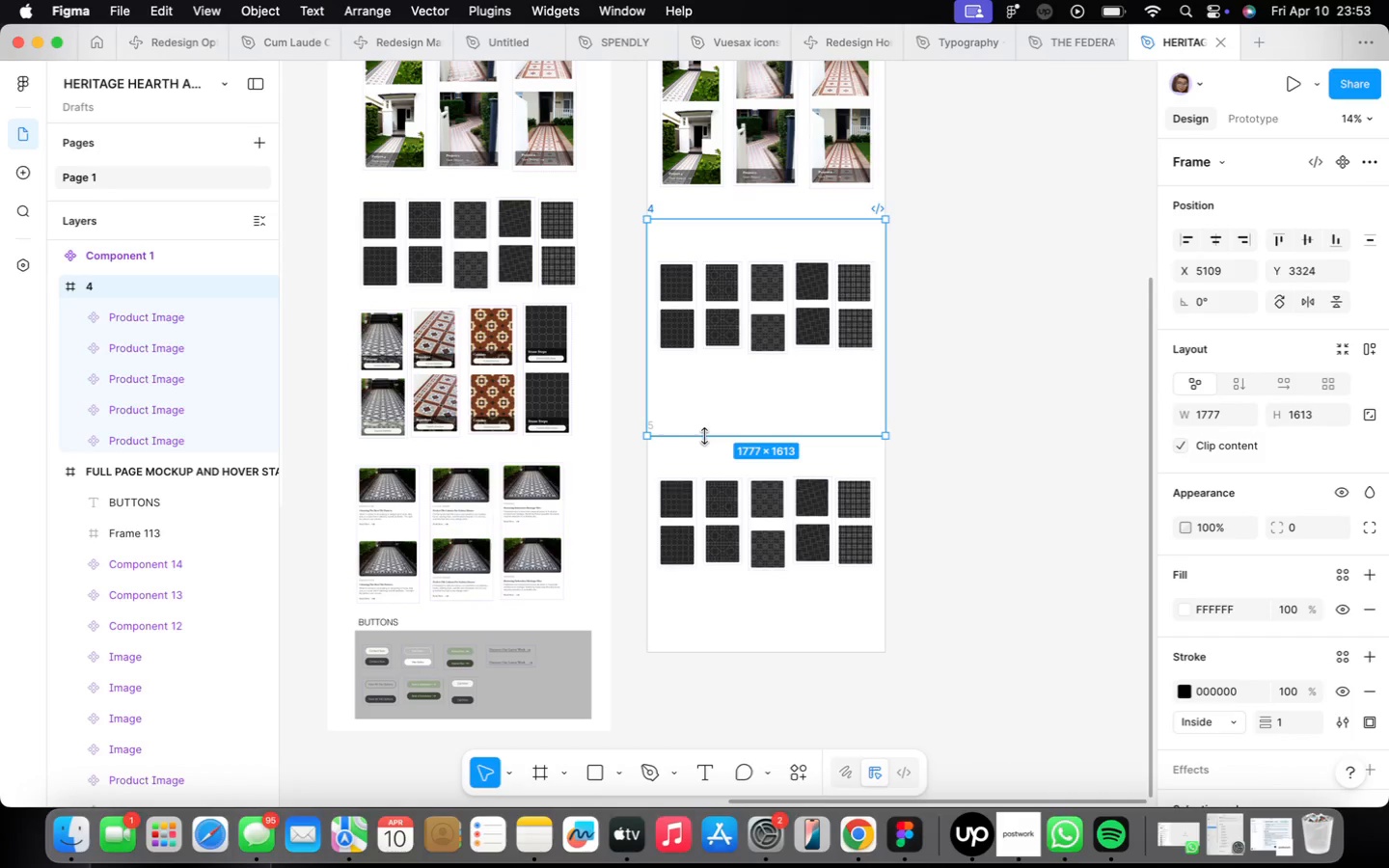 
left_click([655, 432])
 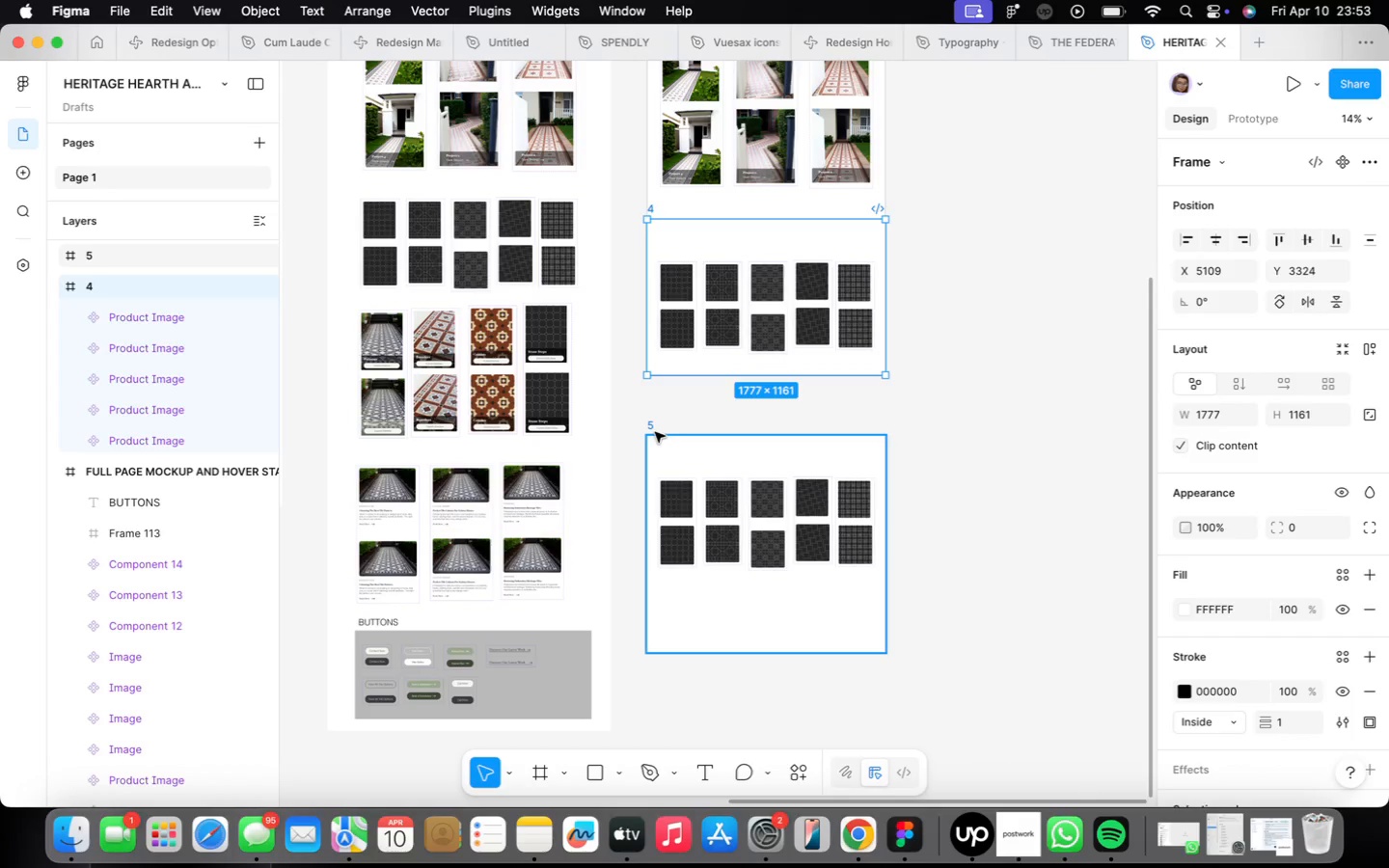 
left_click_drag(start_coordinate=[665, 445], to_coordinate=[663, 376])
 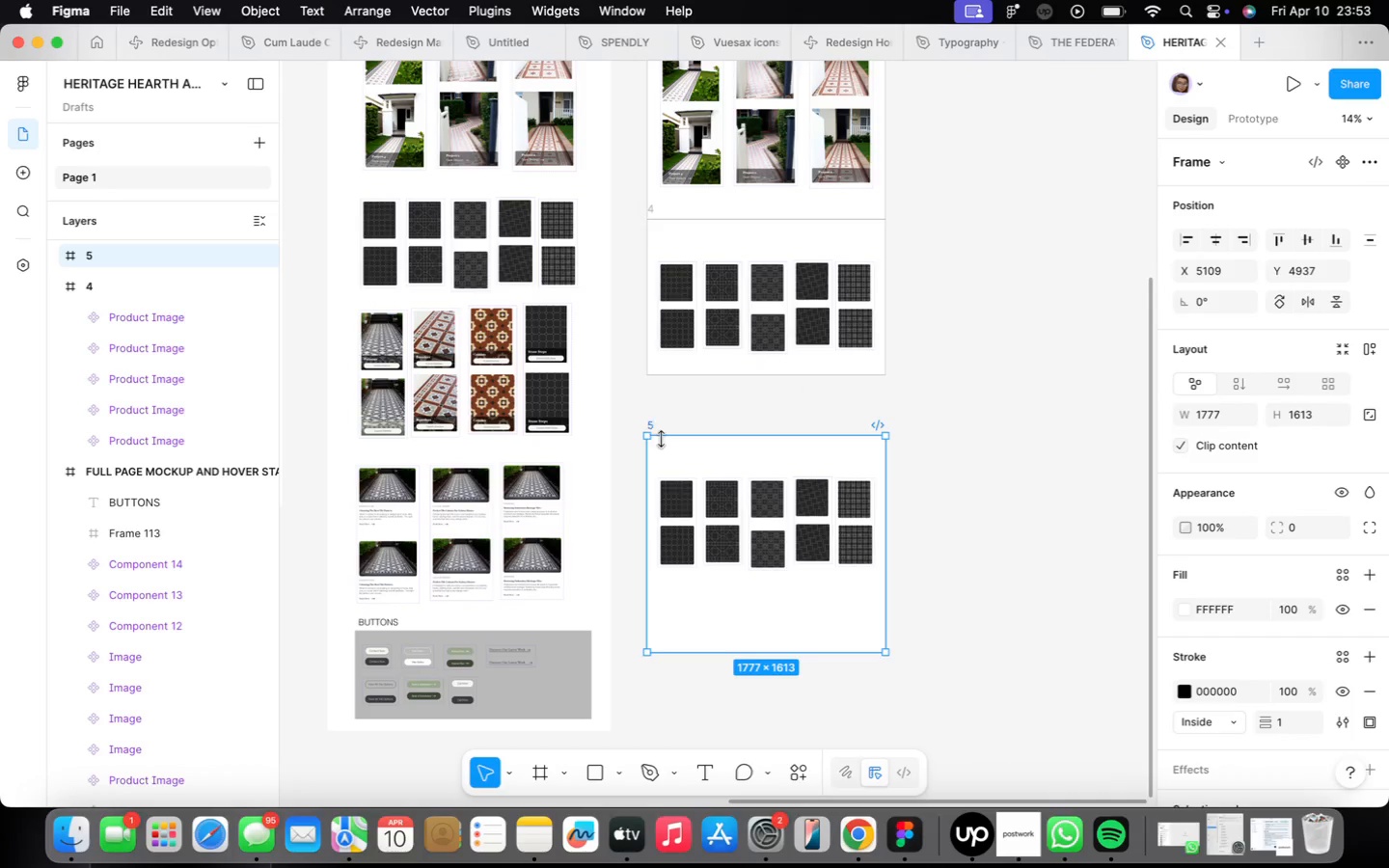 
left_click_drag(start_coordinate=[663, 376], to_coordinate=[663, 382])
 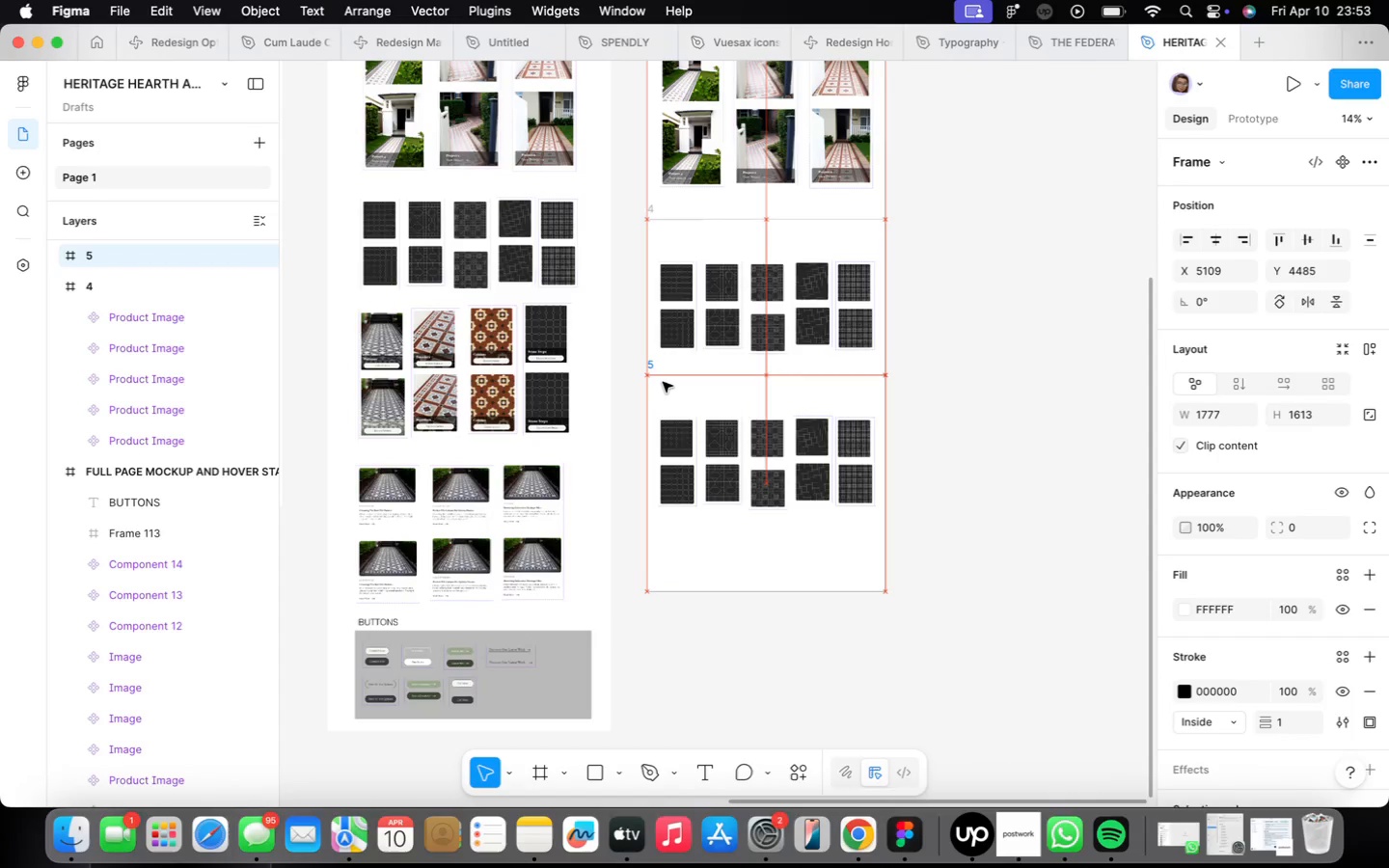 
left_click([395, 393])
 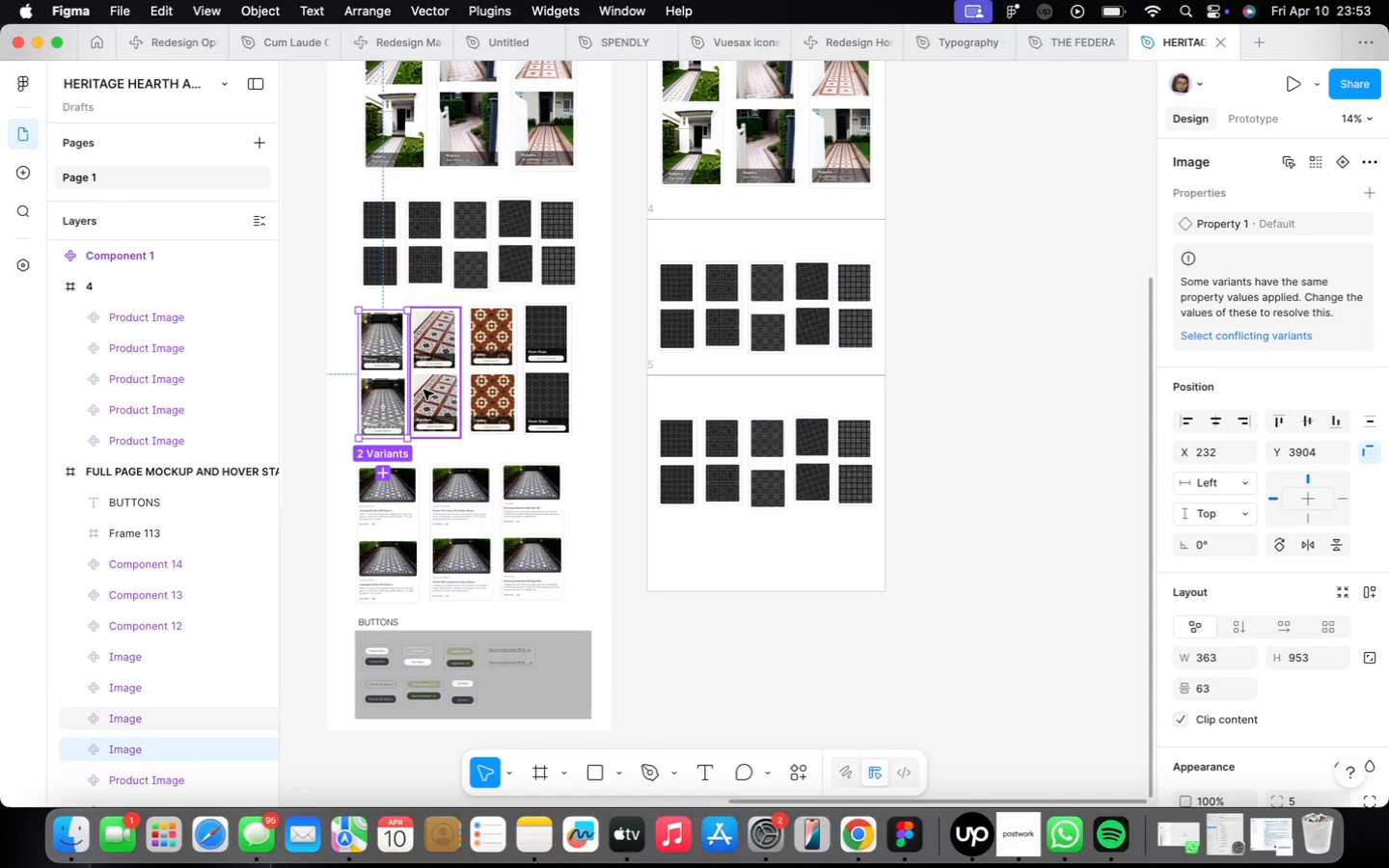 
hold_key(key=ShiftLeft, duration=2.07)
left_click([423, 390])
 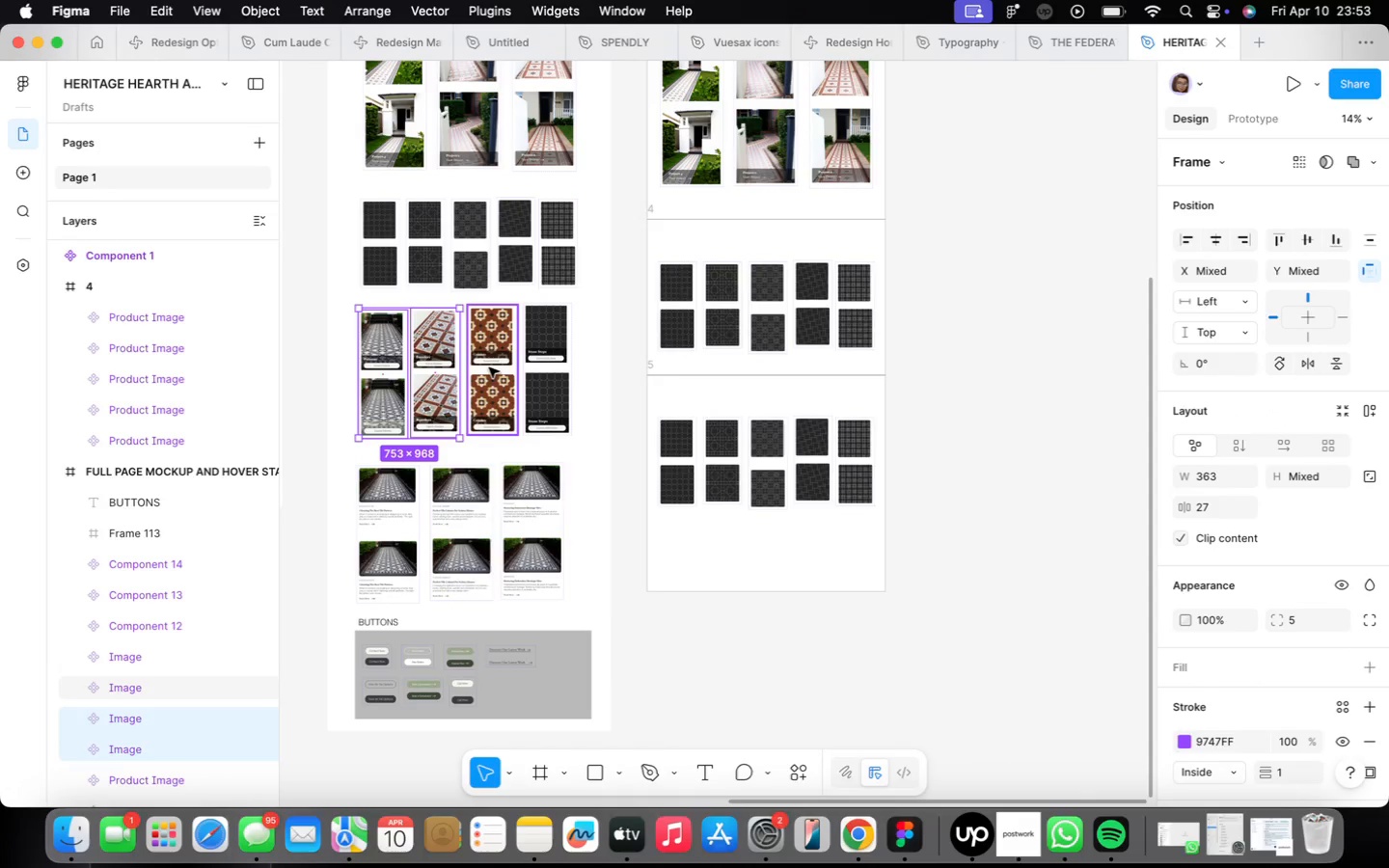 
left_click([491, 366])
 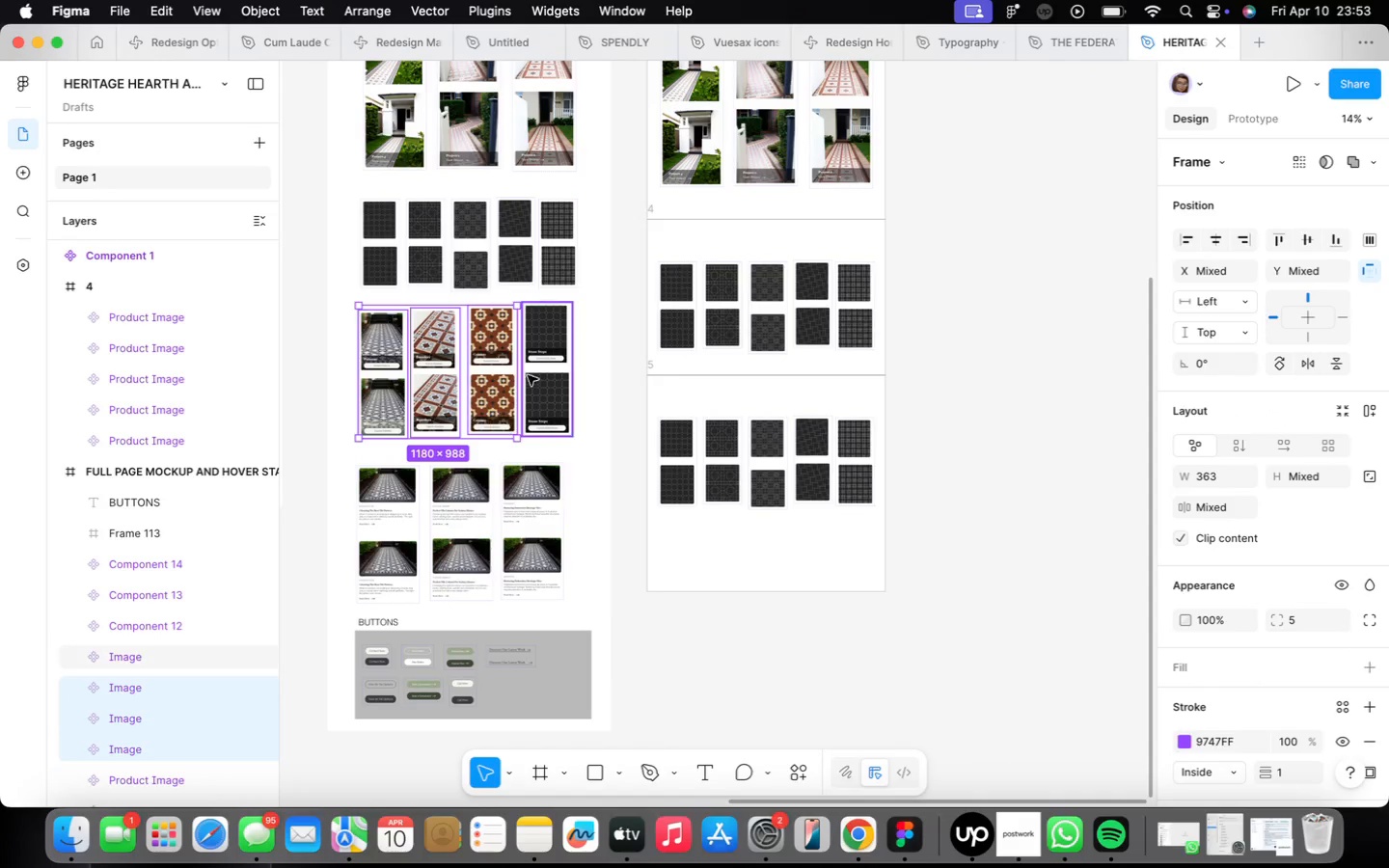 
left_click([543, 370])
 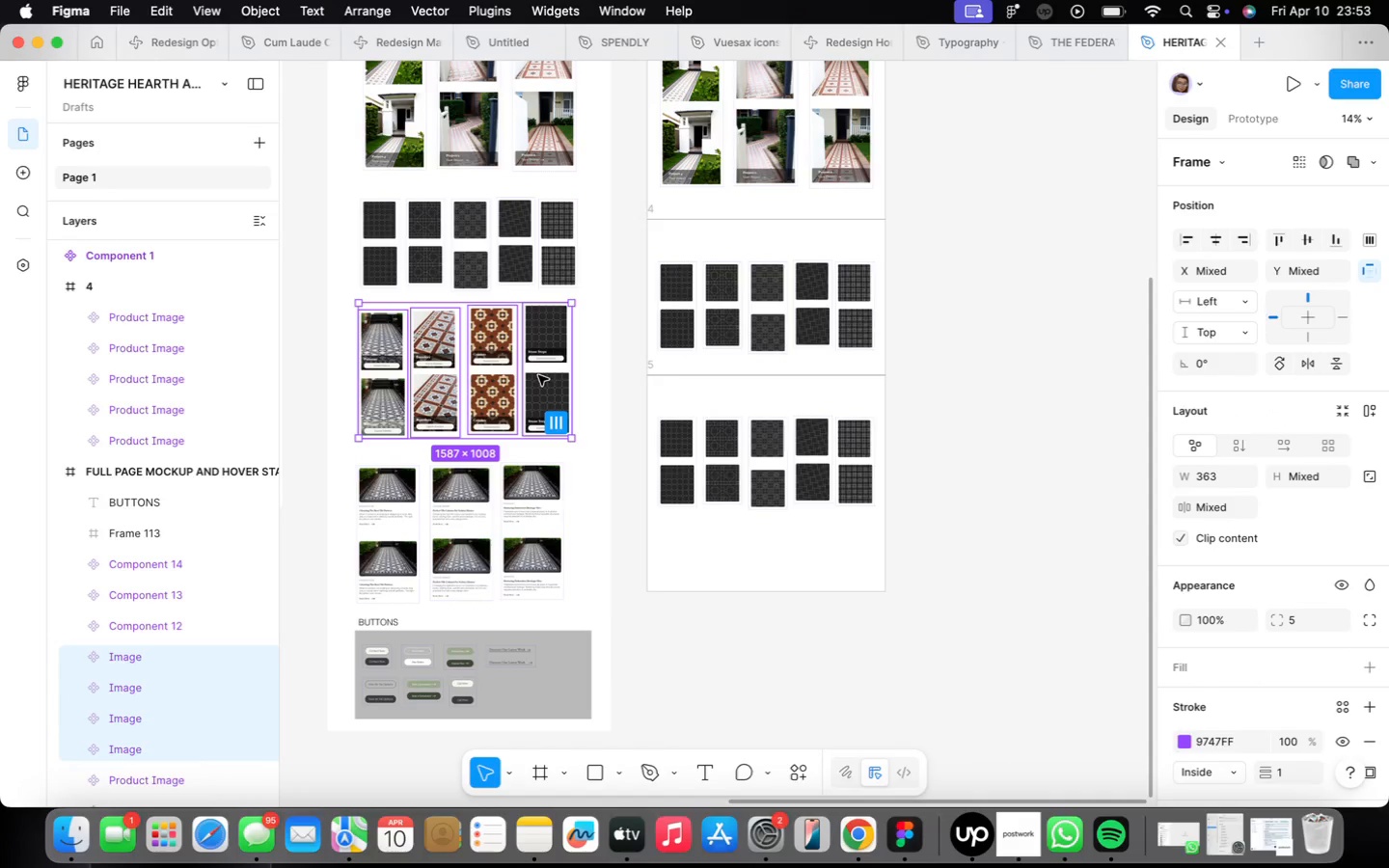 
right_click([538, 375])
 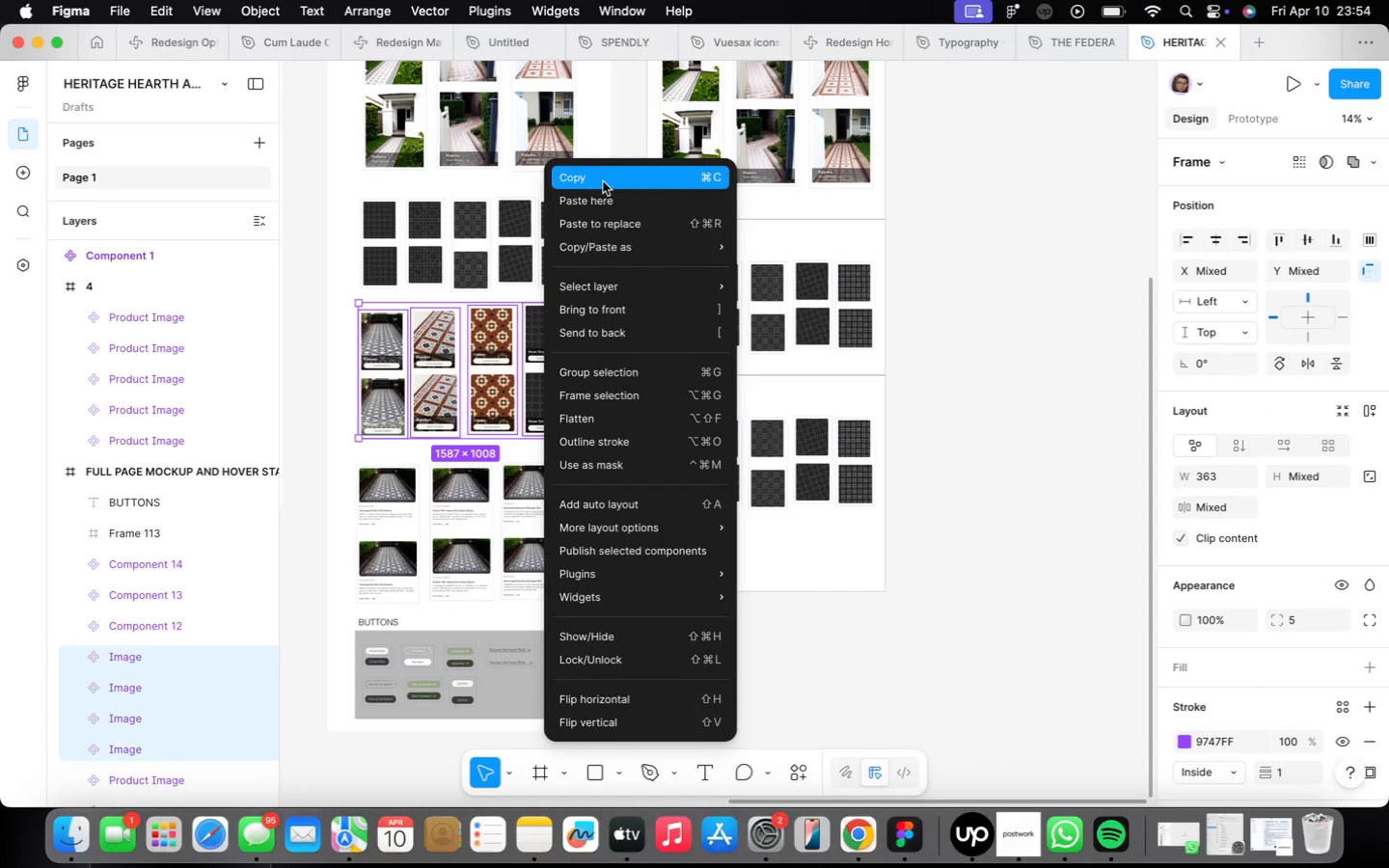 
left_click([681, 473])
 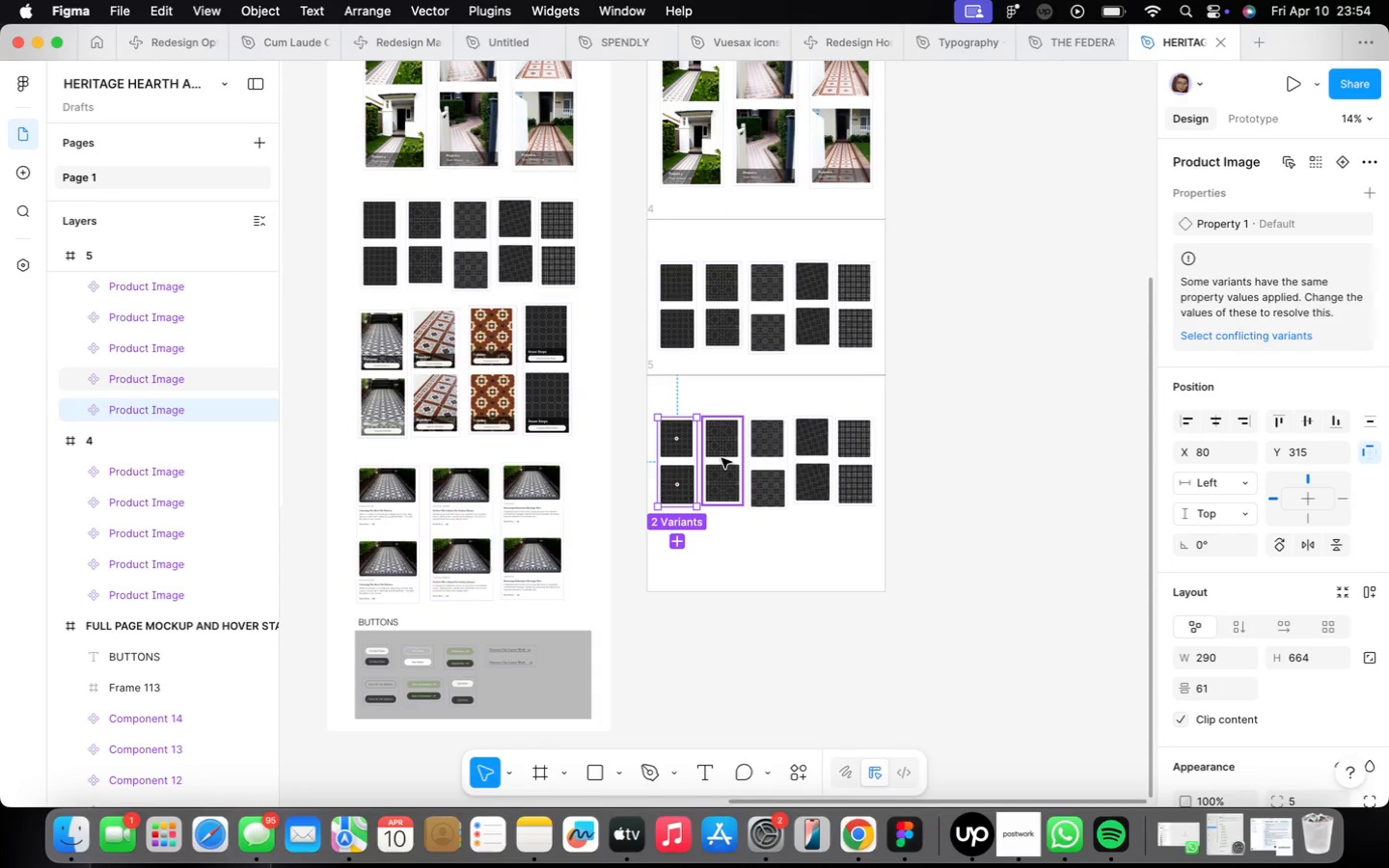 
hold_key(key=ShiftLeft, duration=2.19)
left_click([722, 458])
 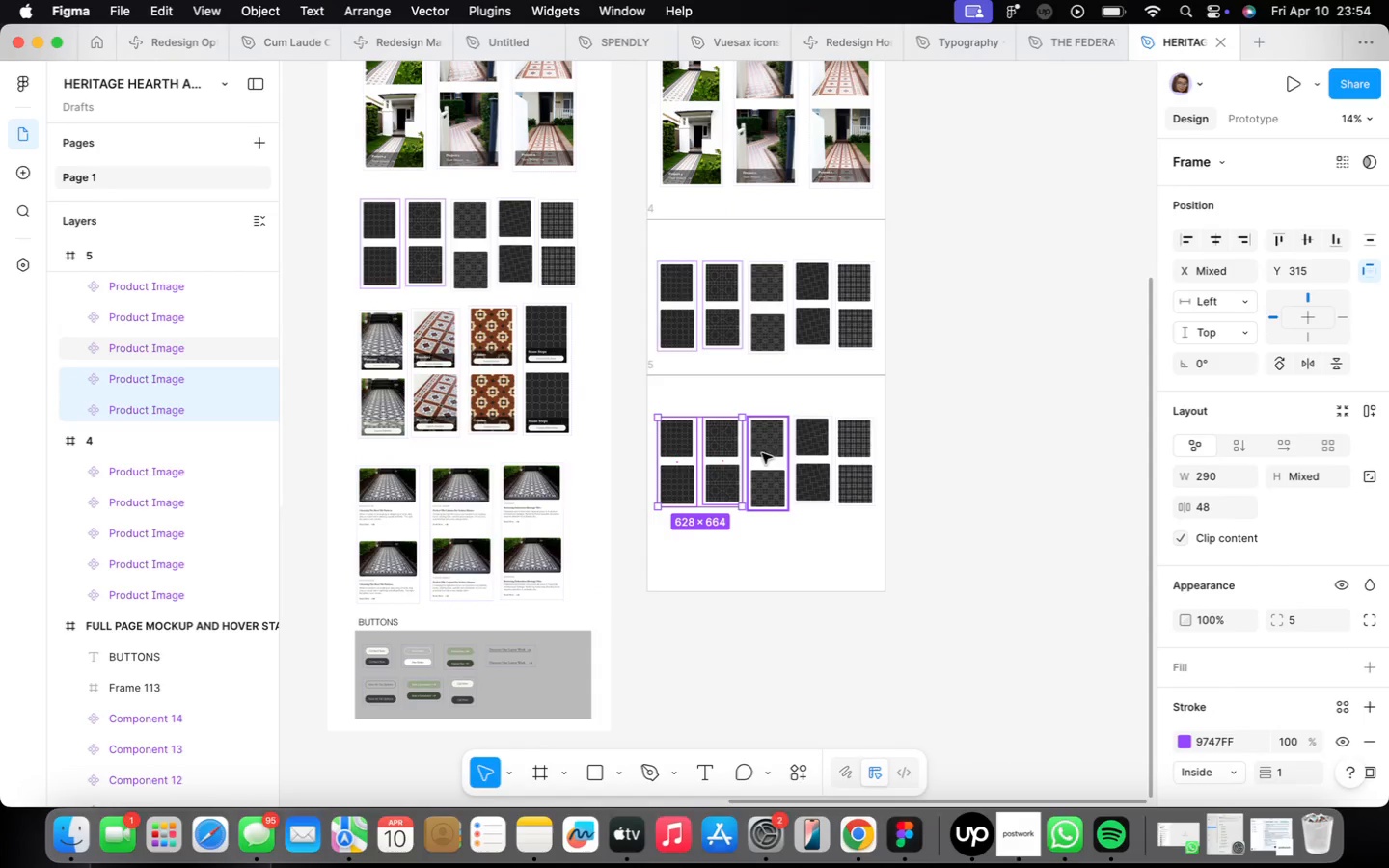 
left_click([766, 454])
 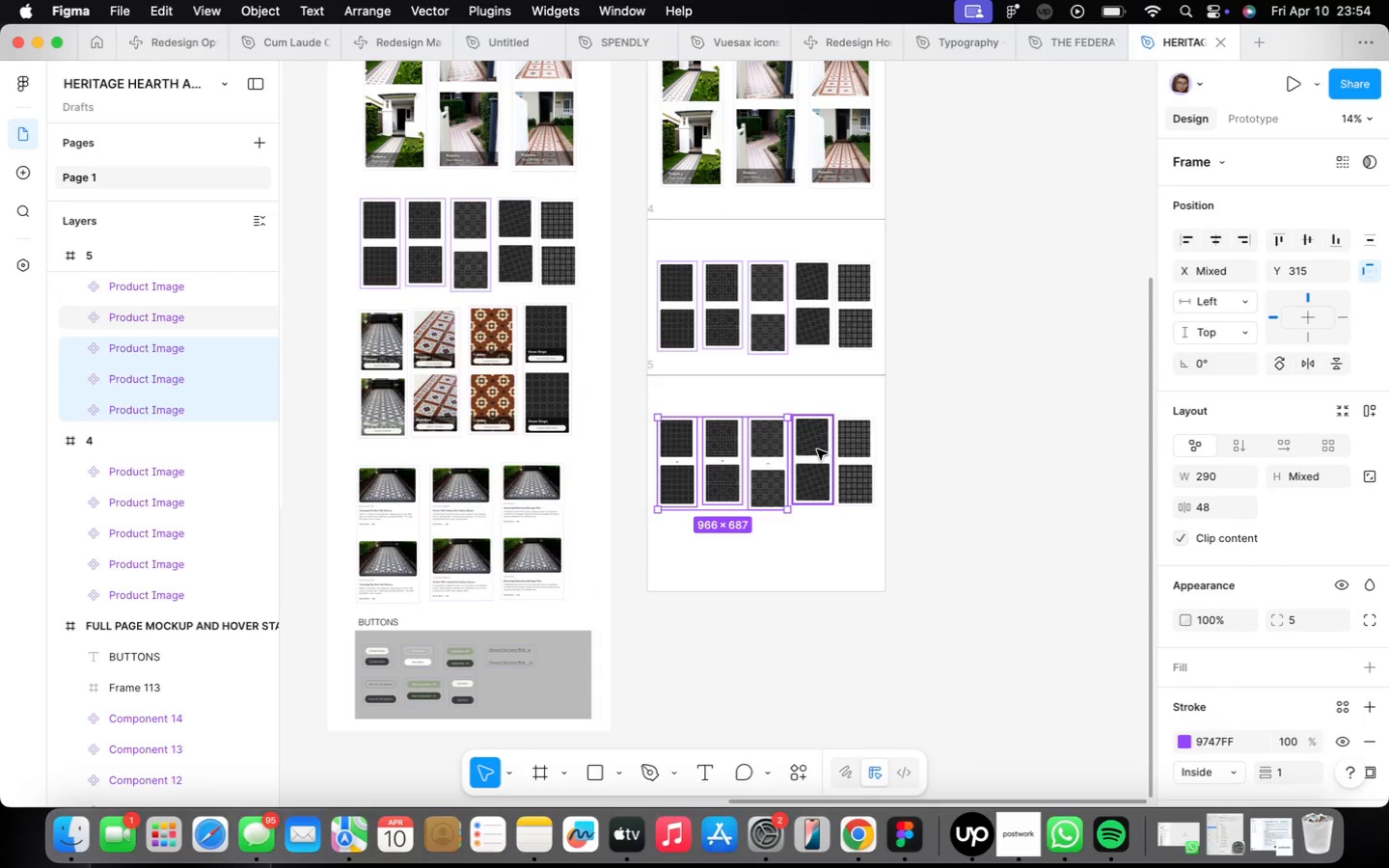 
left_click([813, 448])
 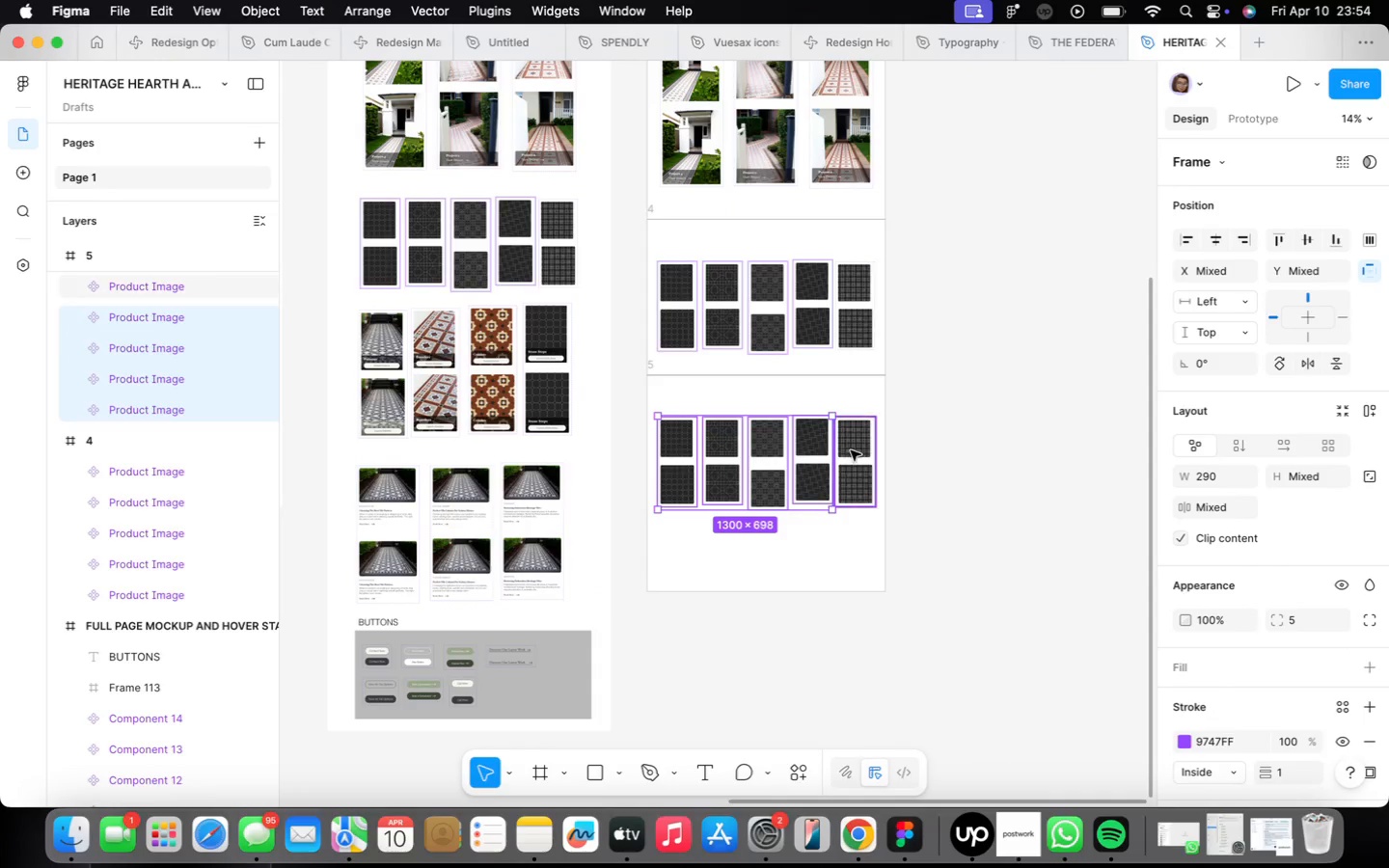 
left_click([854, 451])
 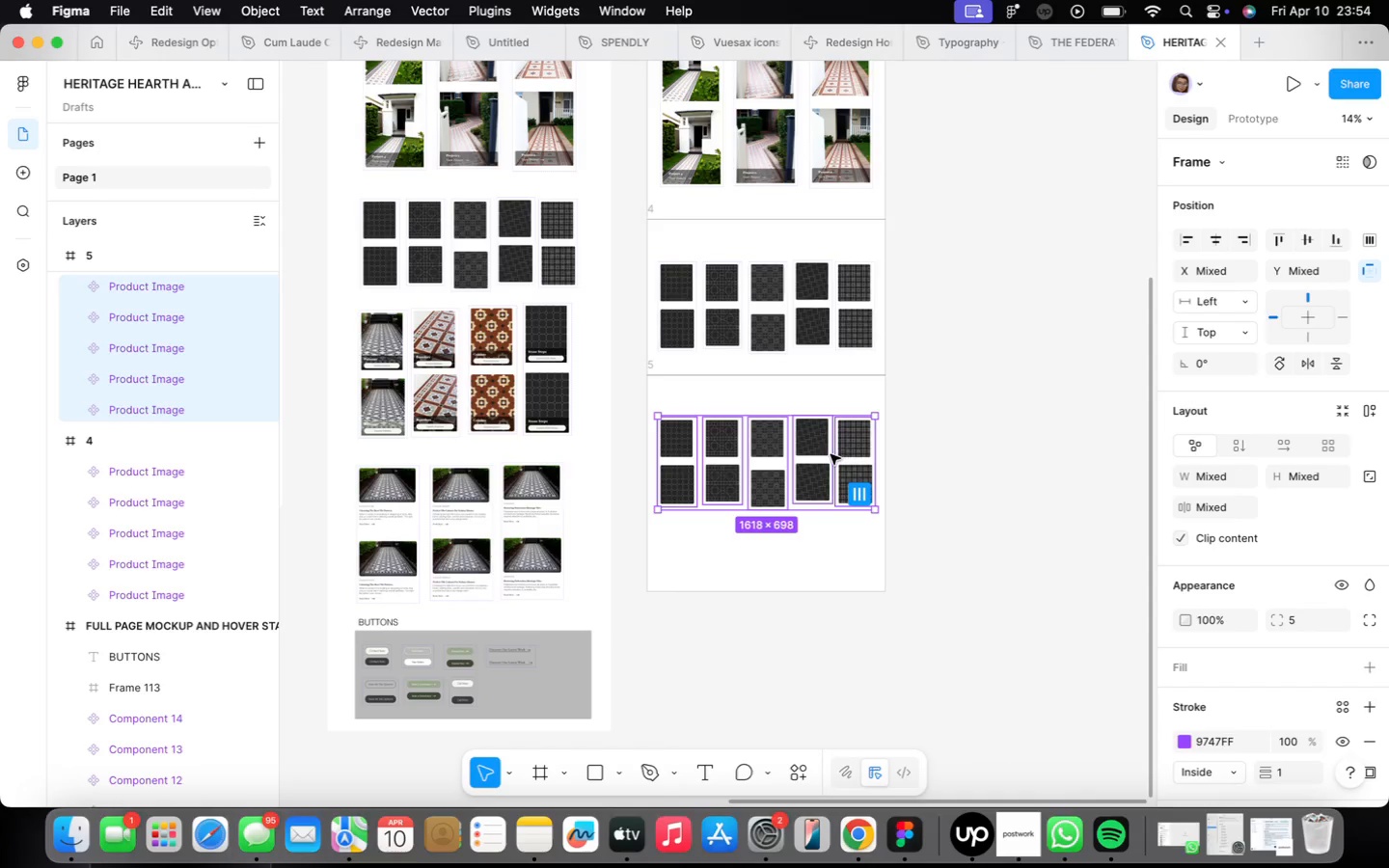 
key(Backspace)
 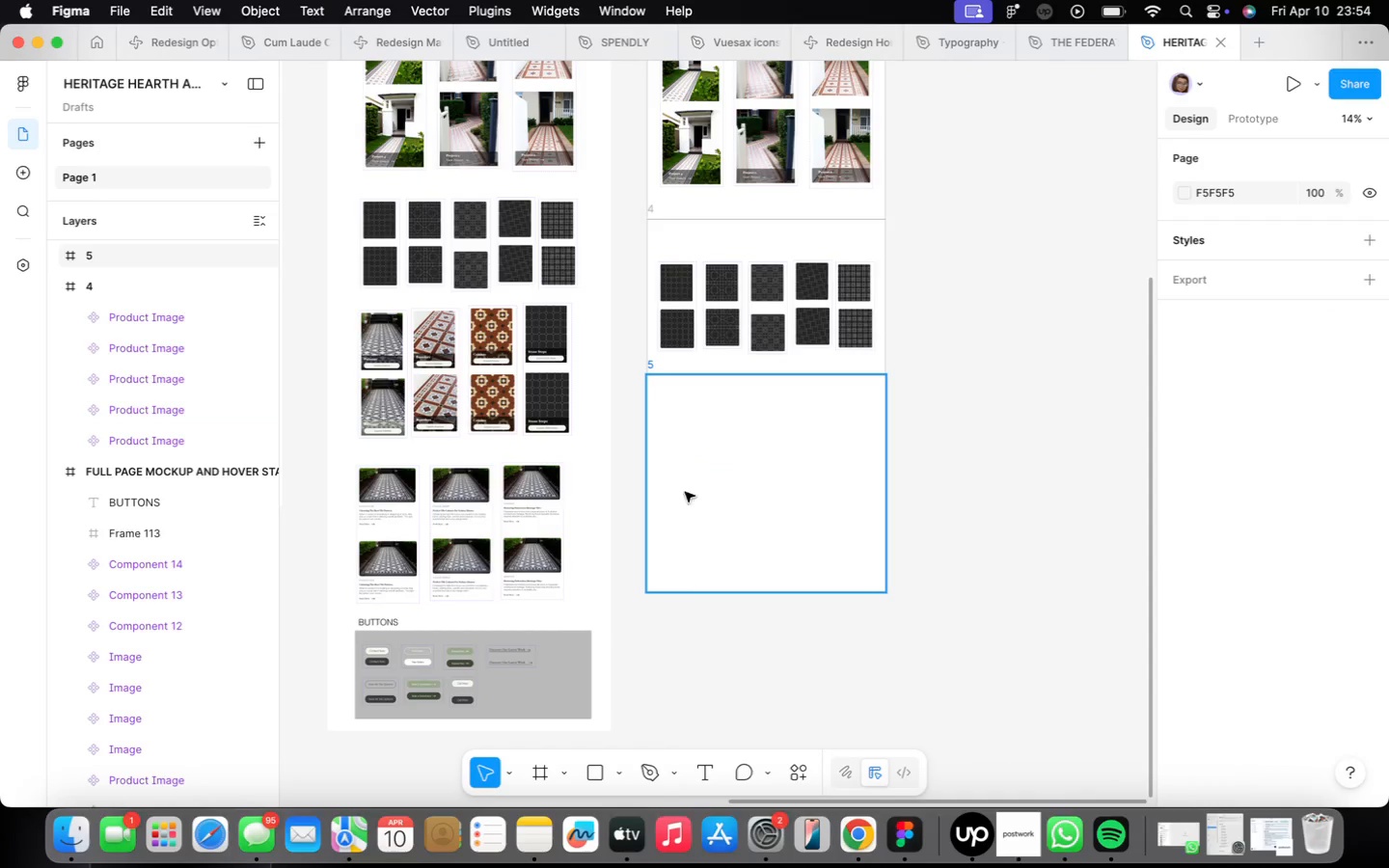 
right_click([661, 466])
 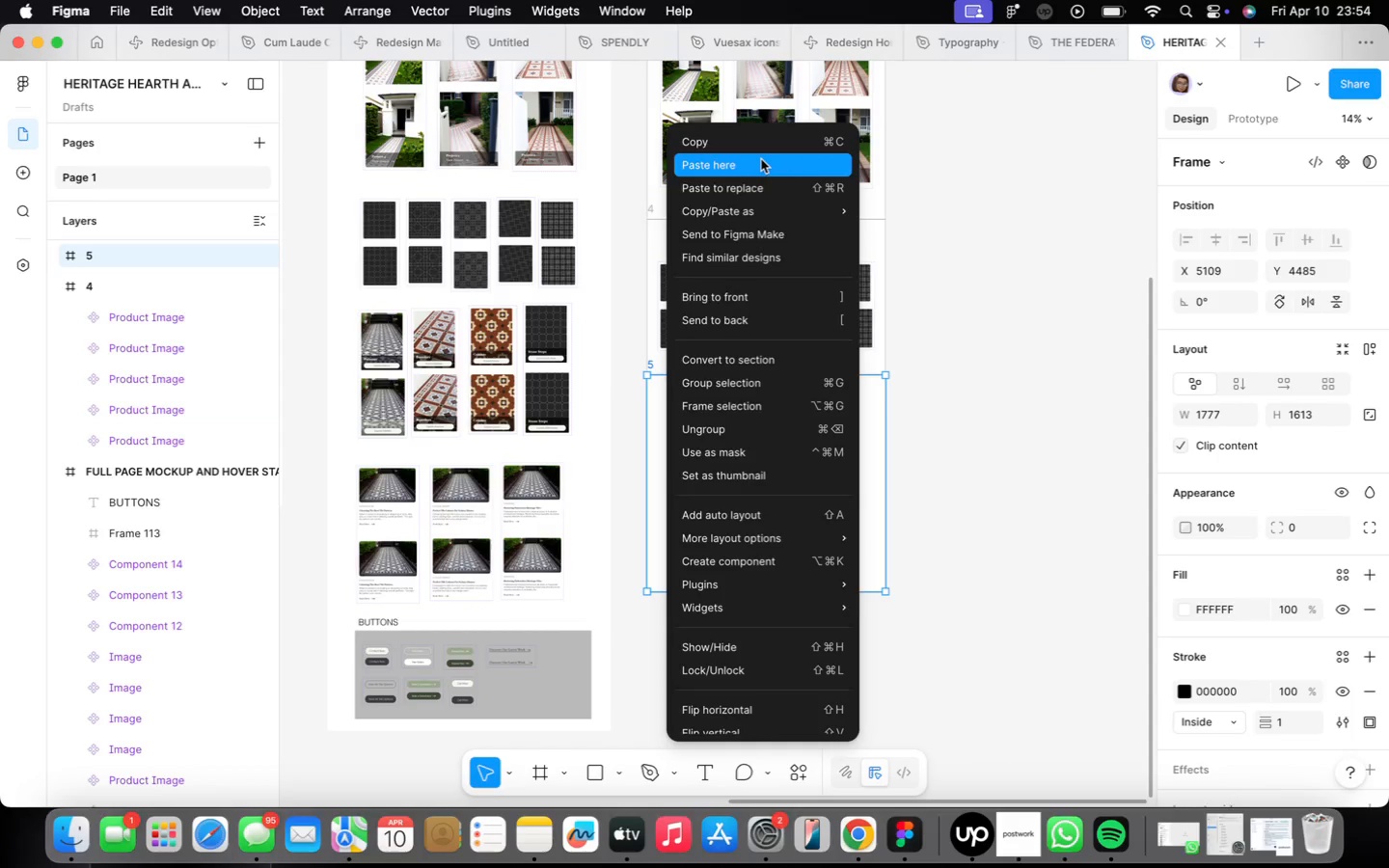 
wait(5.1)
 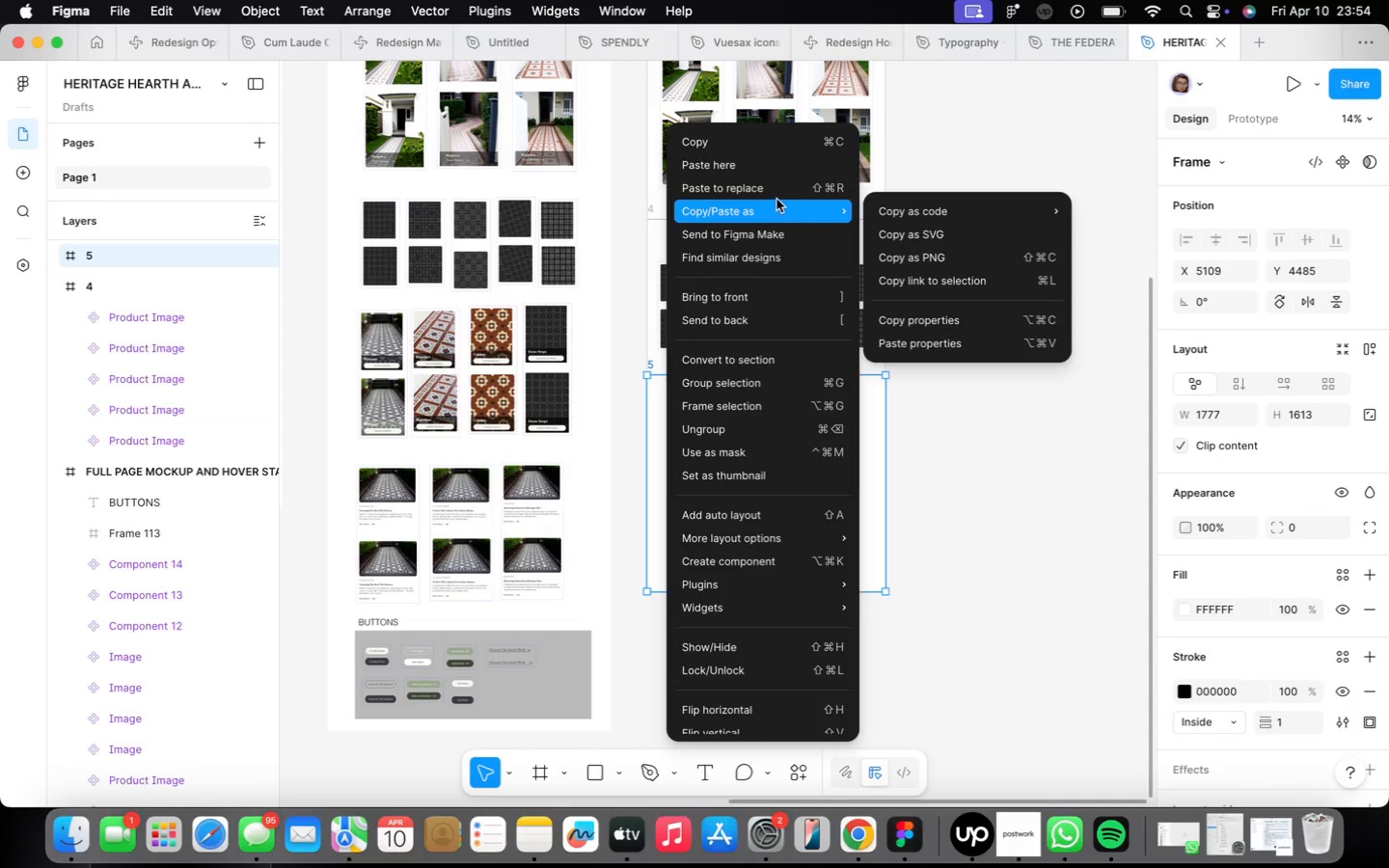 
left_click_drag(start_coordinate=[837, 195], to_coordinate=[735, 422])
 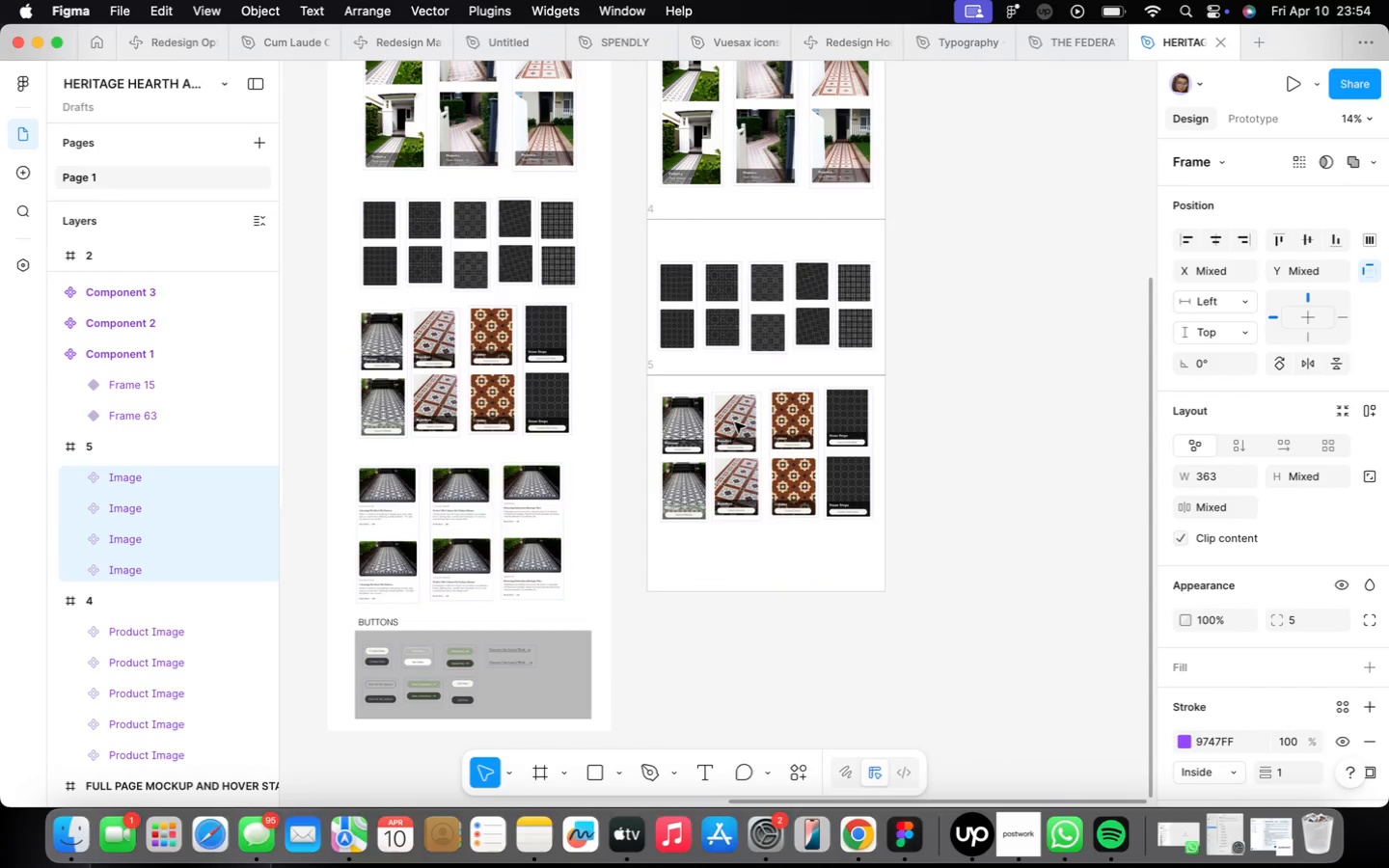 
left_click([653, 365])
 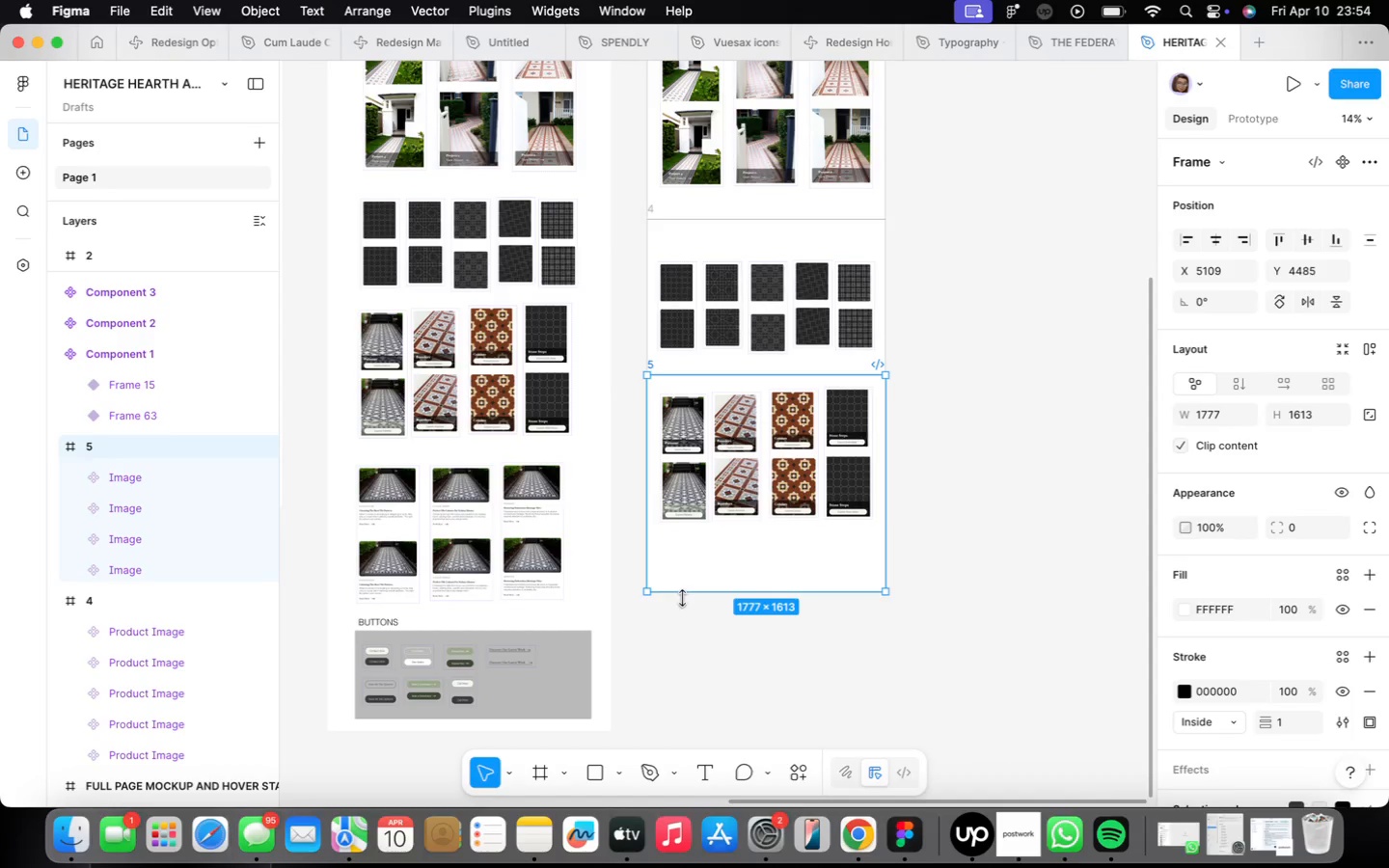 
left_click_drag(start_coordinate=[683, 589], to_coordinate=[693, 553])
 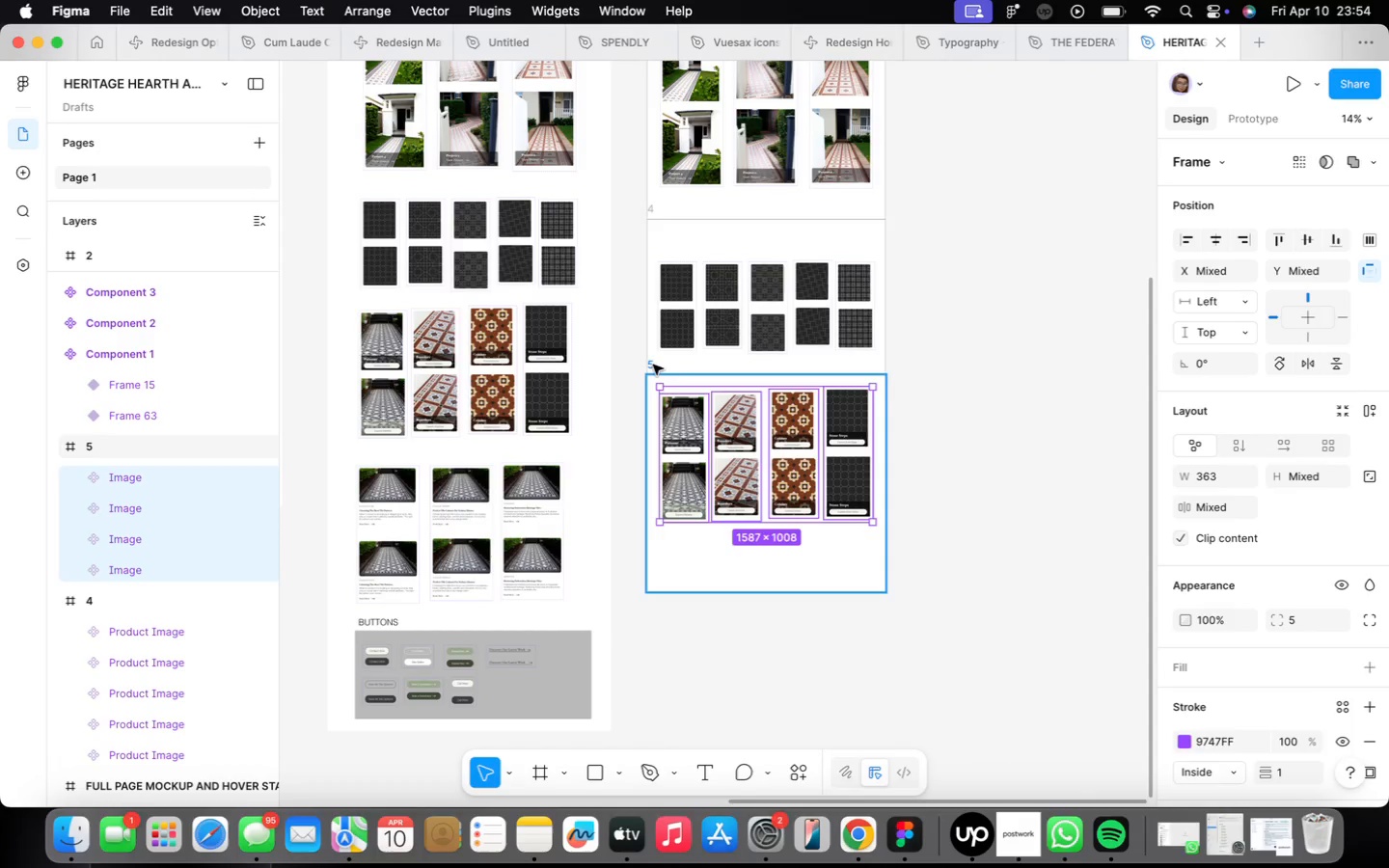 
left_click([704, 610])
 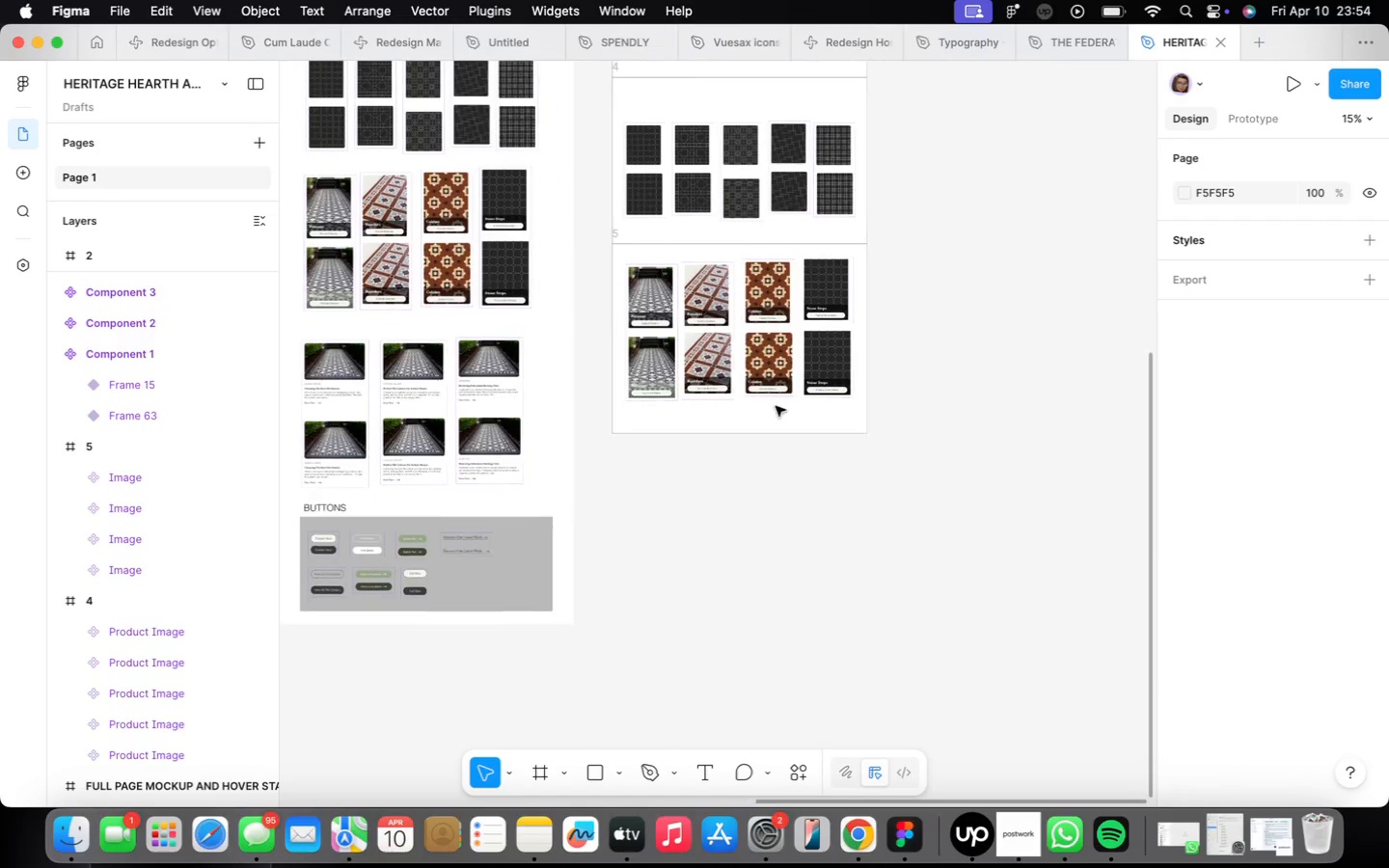 
scroll: coordinate [758, 426], scroll_direction: up, amount: 2.0
 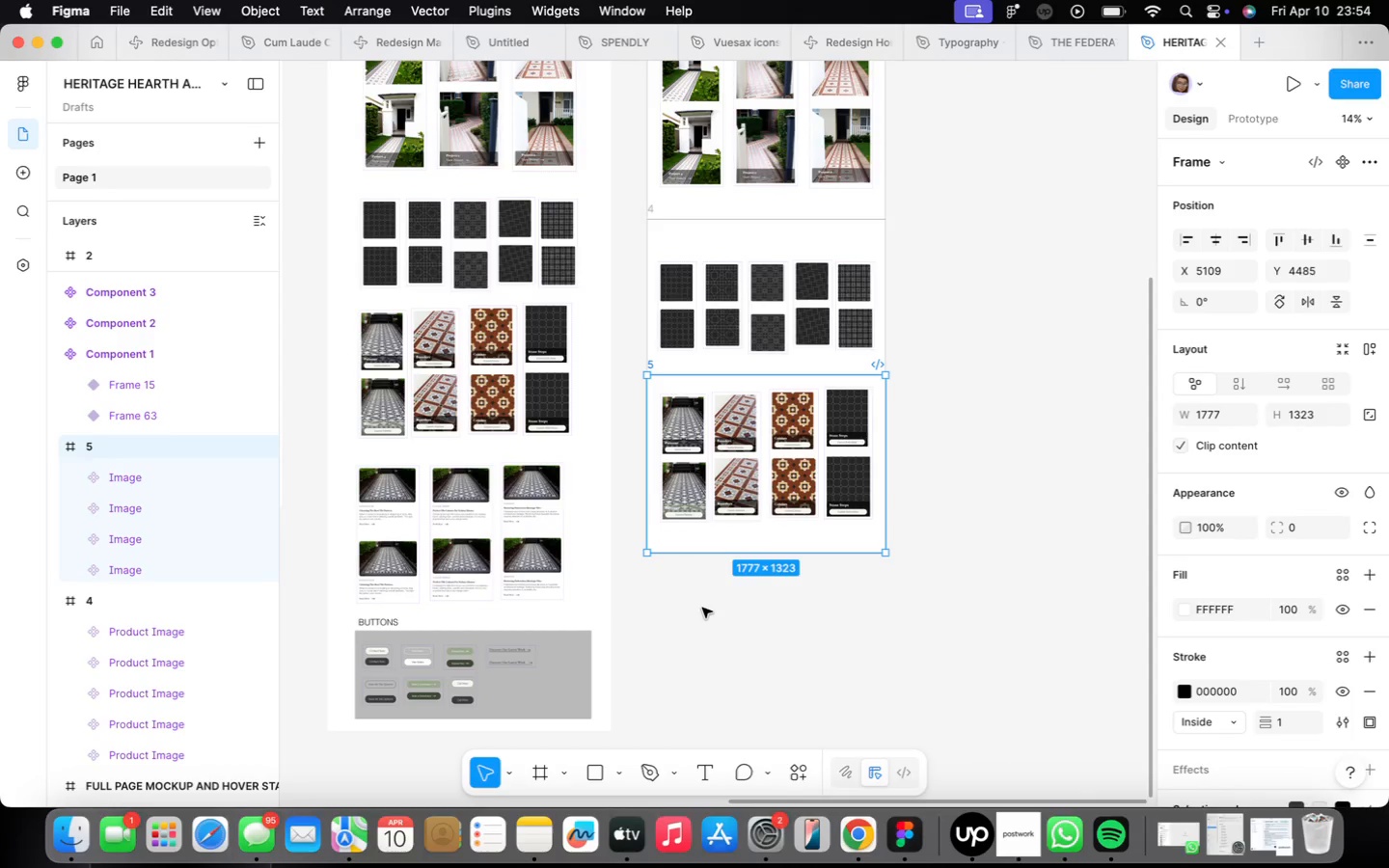 
hold_key(key=OptionLeft, duration=2.34)
left_click_drag(start_coordinate=[626, 254], to_coordinate=[626, 441])
 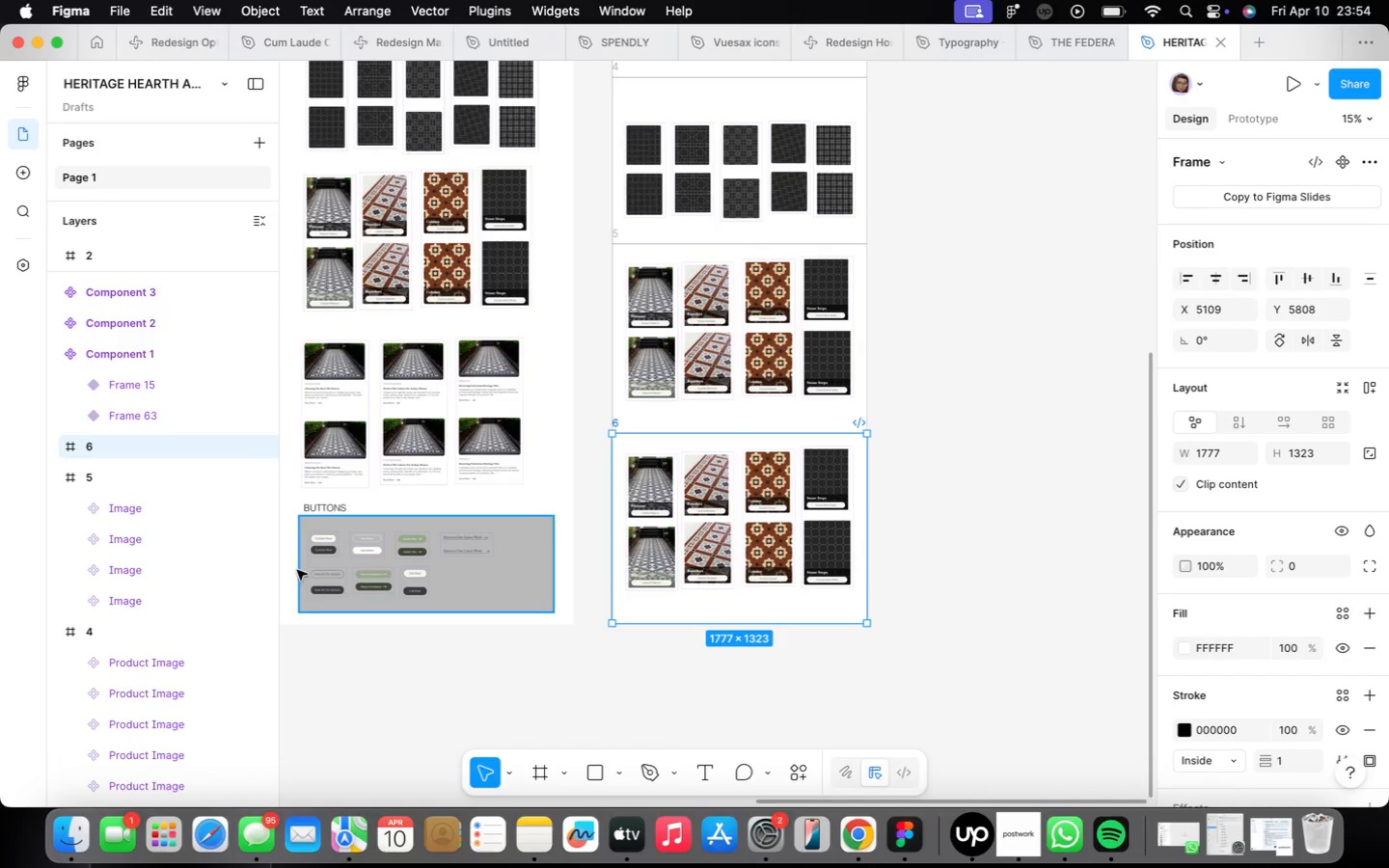 
left_click([365, 410])
 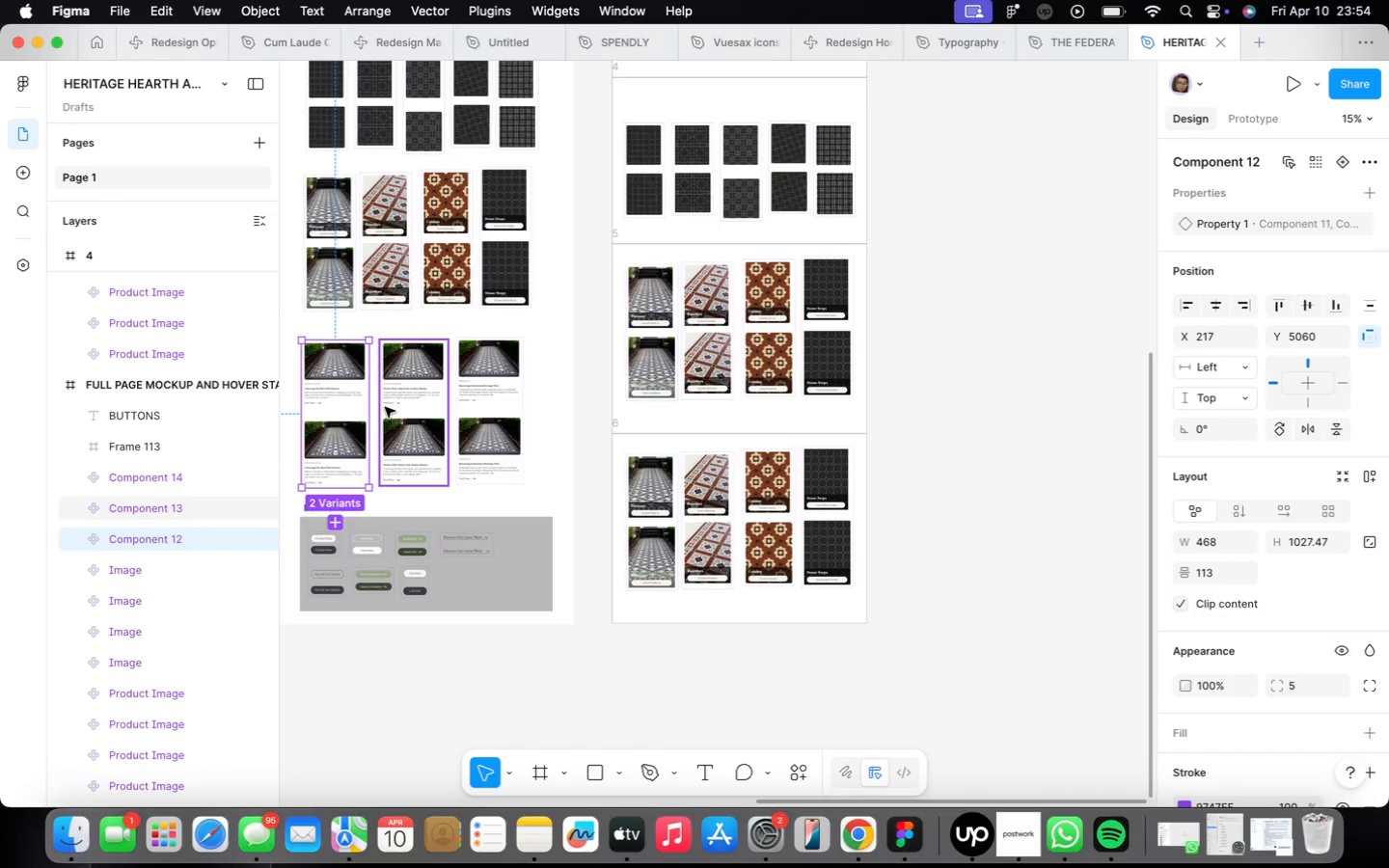 
hold_key(key=ShiftLeft, duration=1.08)
left_click([408, 406])
 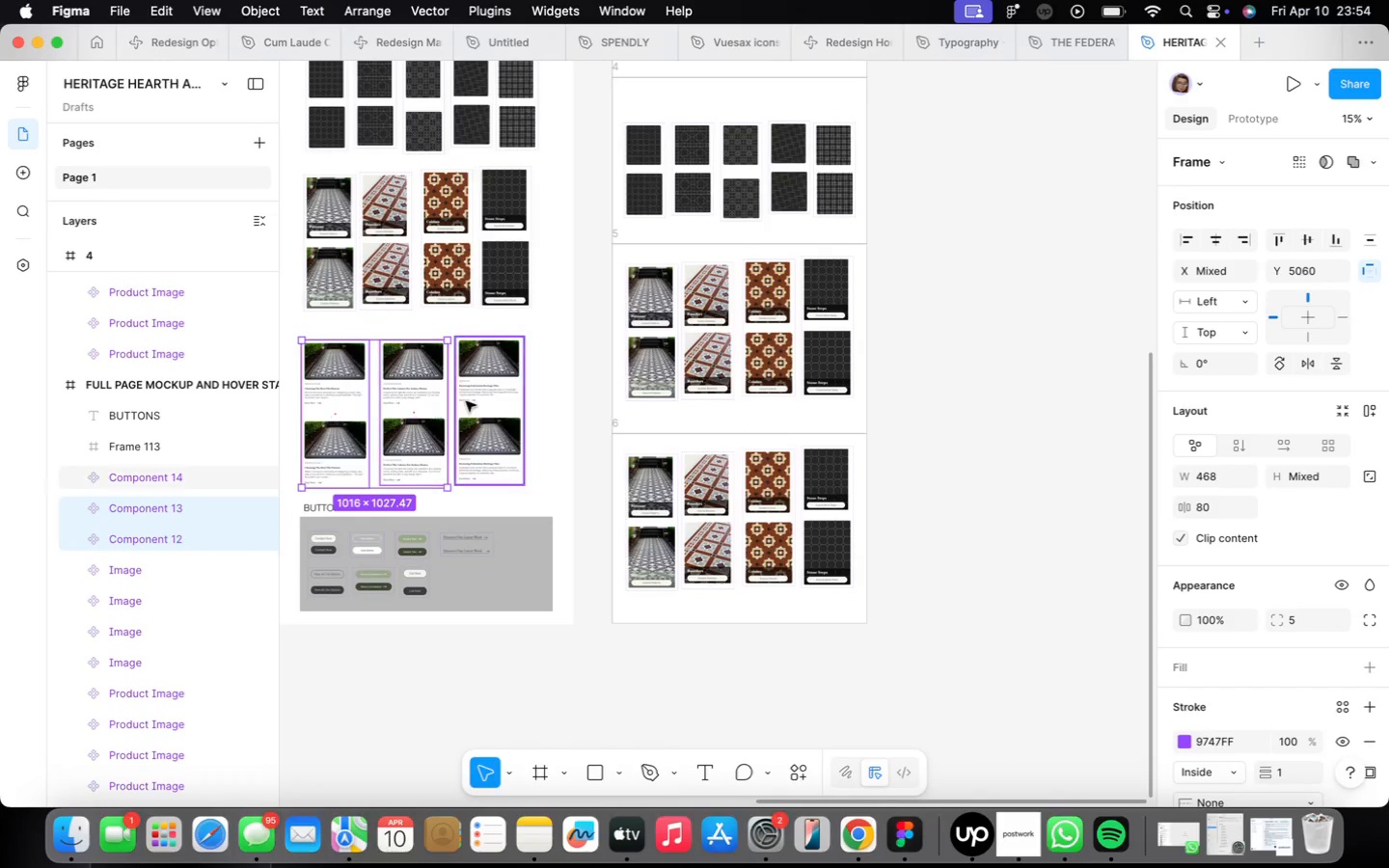 
left_click([466, 401])
 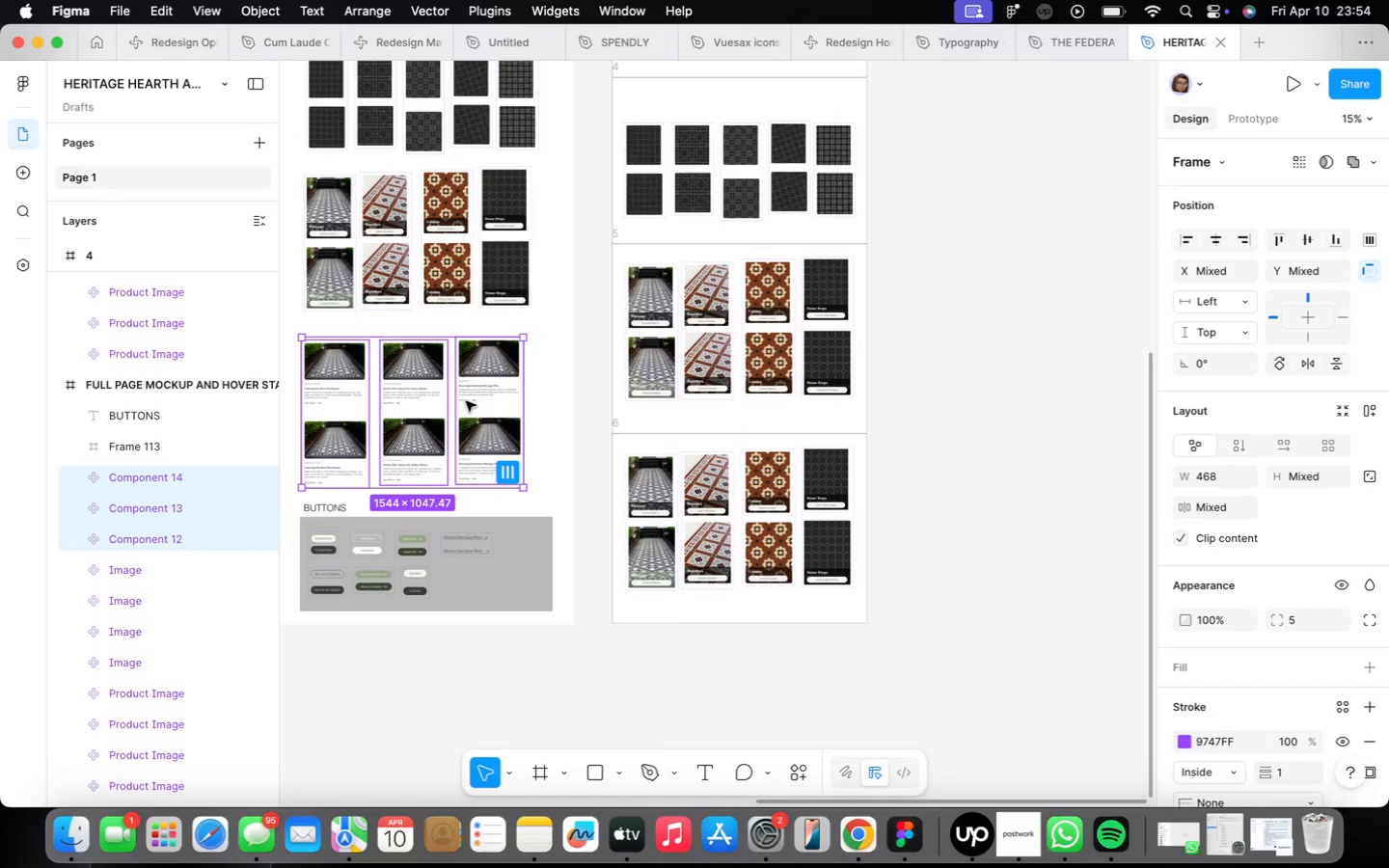 
right_click([466, 401])
 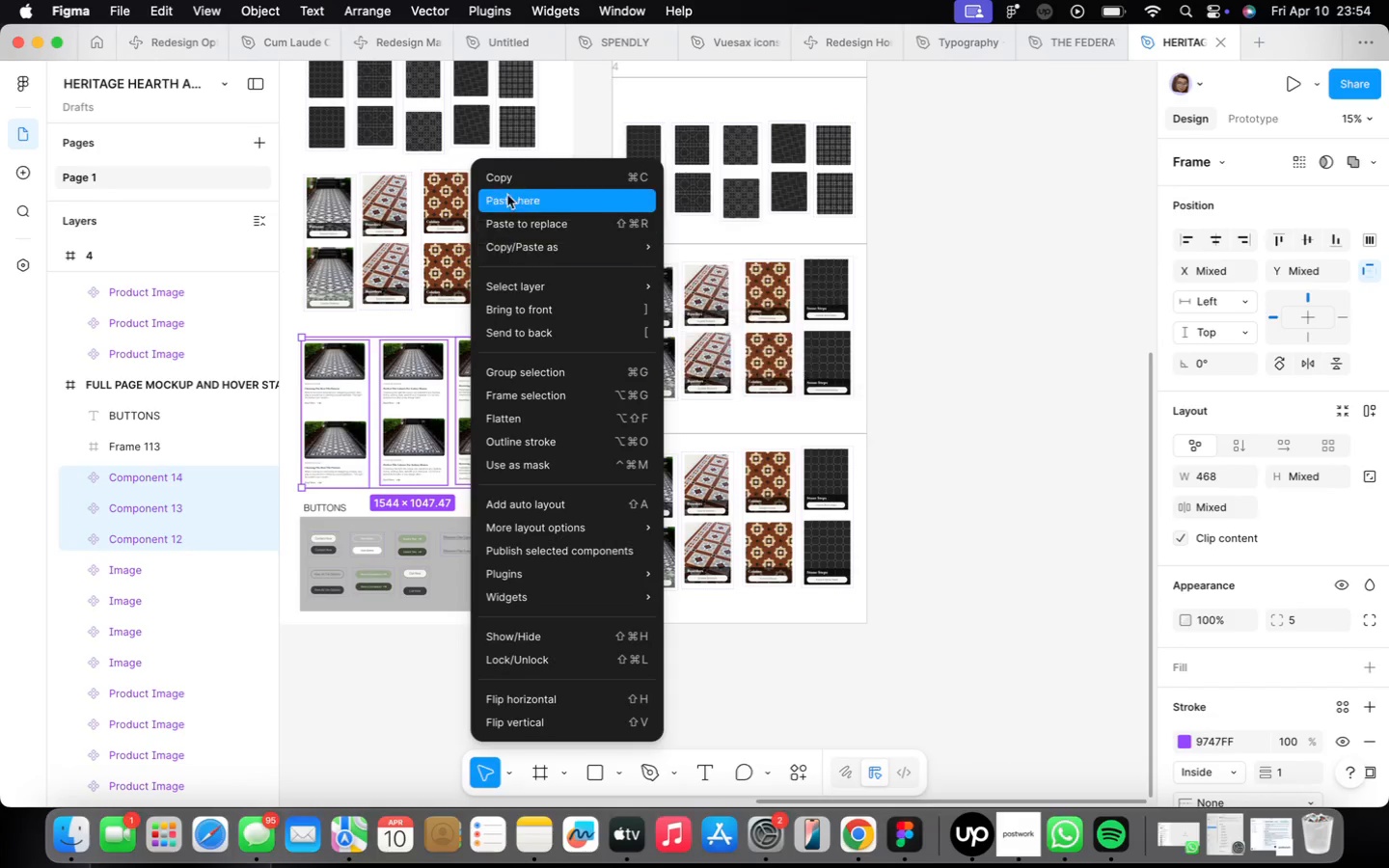 
left_click([510, 175])
 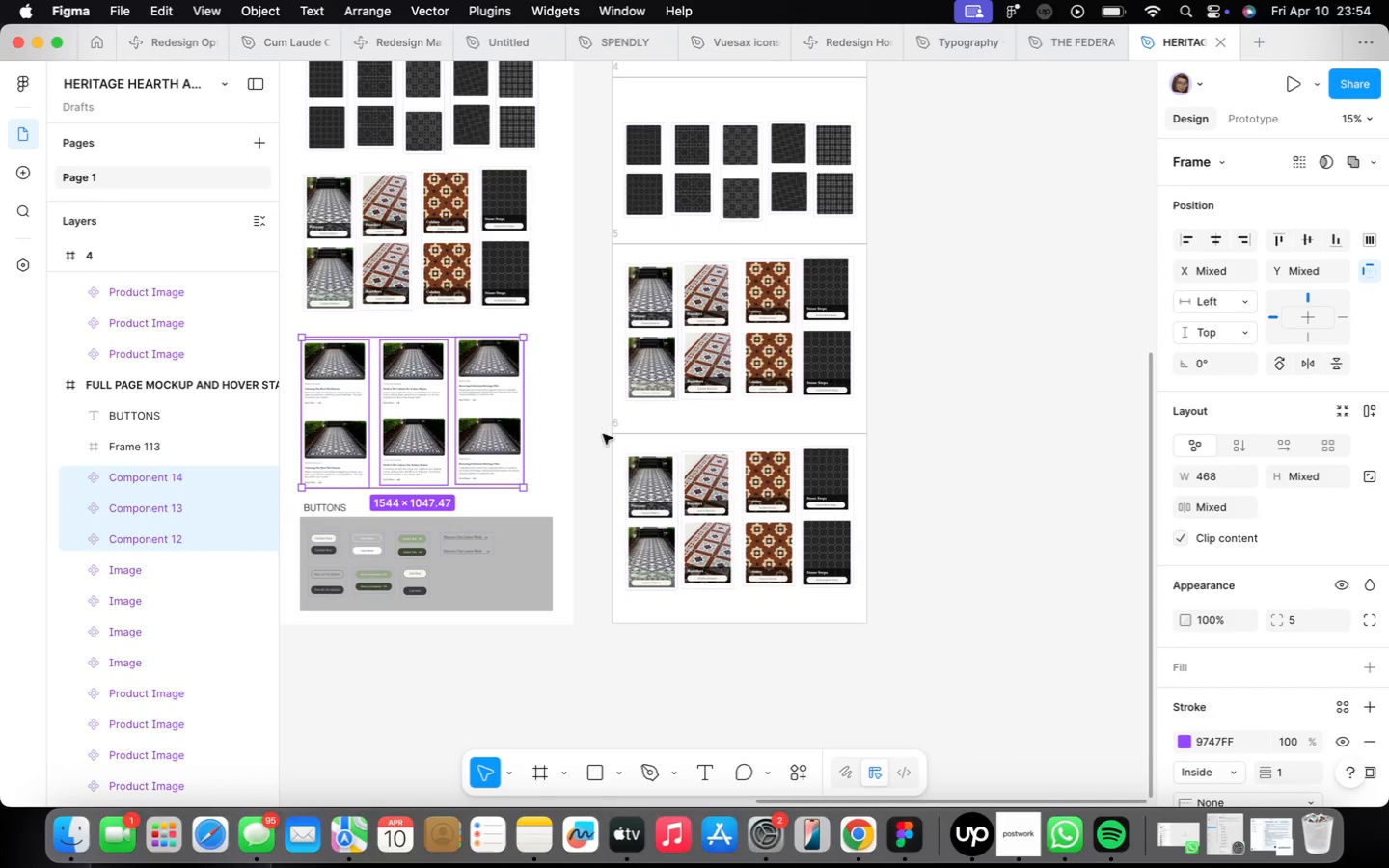 
left_click([636, 501])
 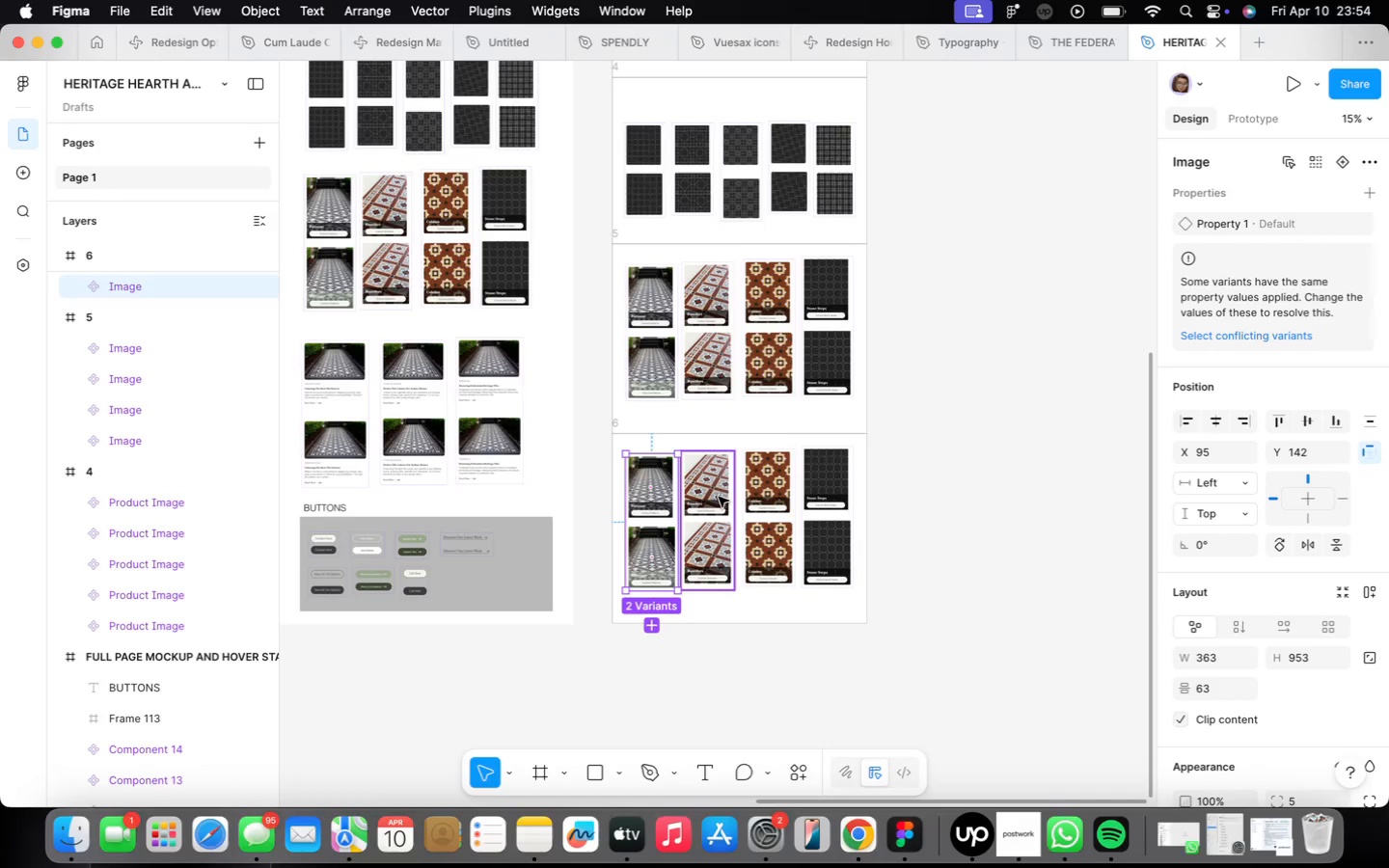 
hold_key(key=ShiftLeft, duration=1.95)
left_click([719, 497])
 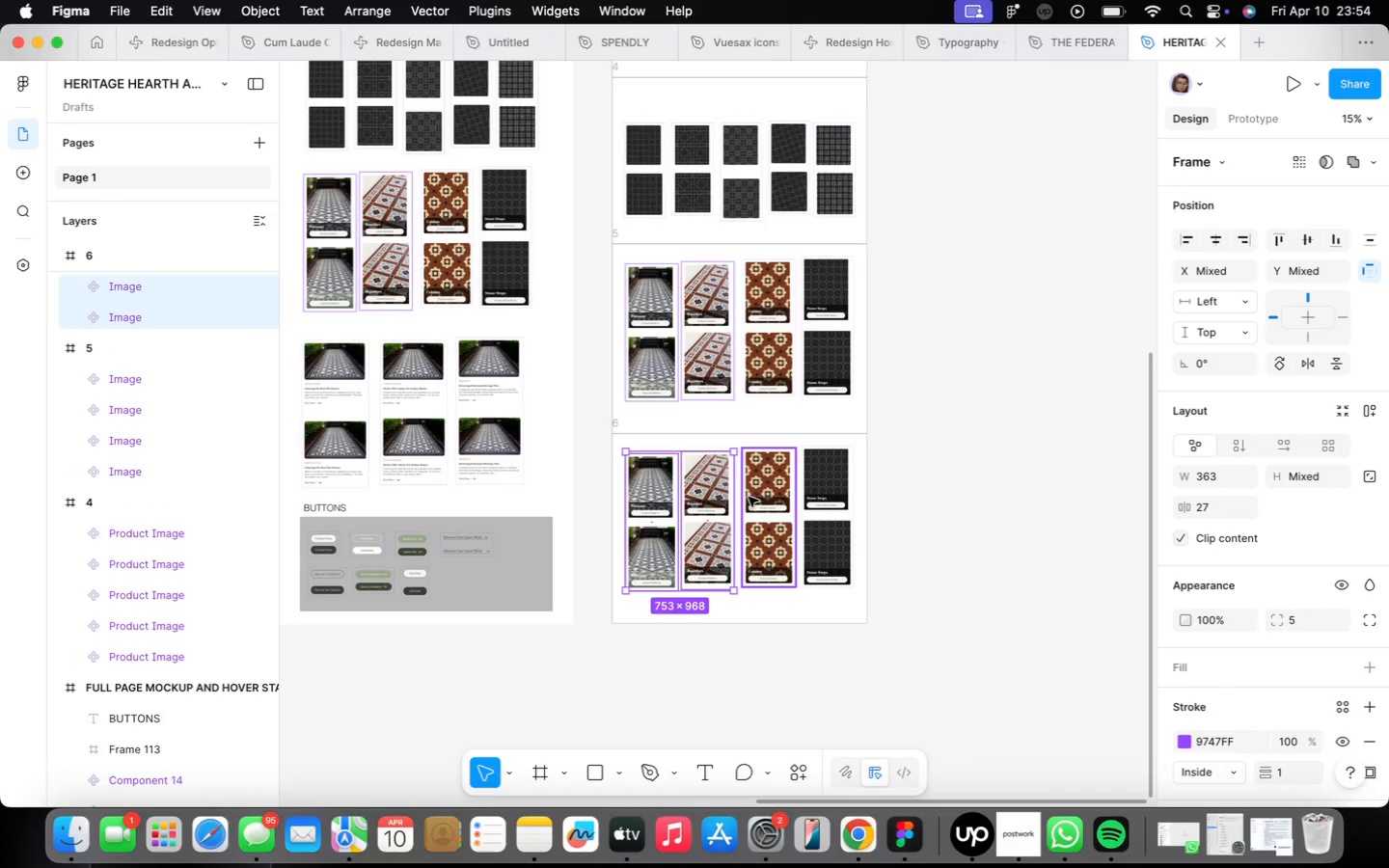 
left_click([751, 498])
 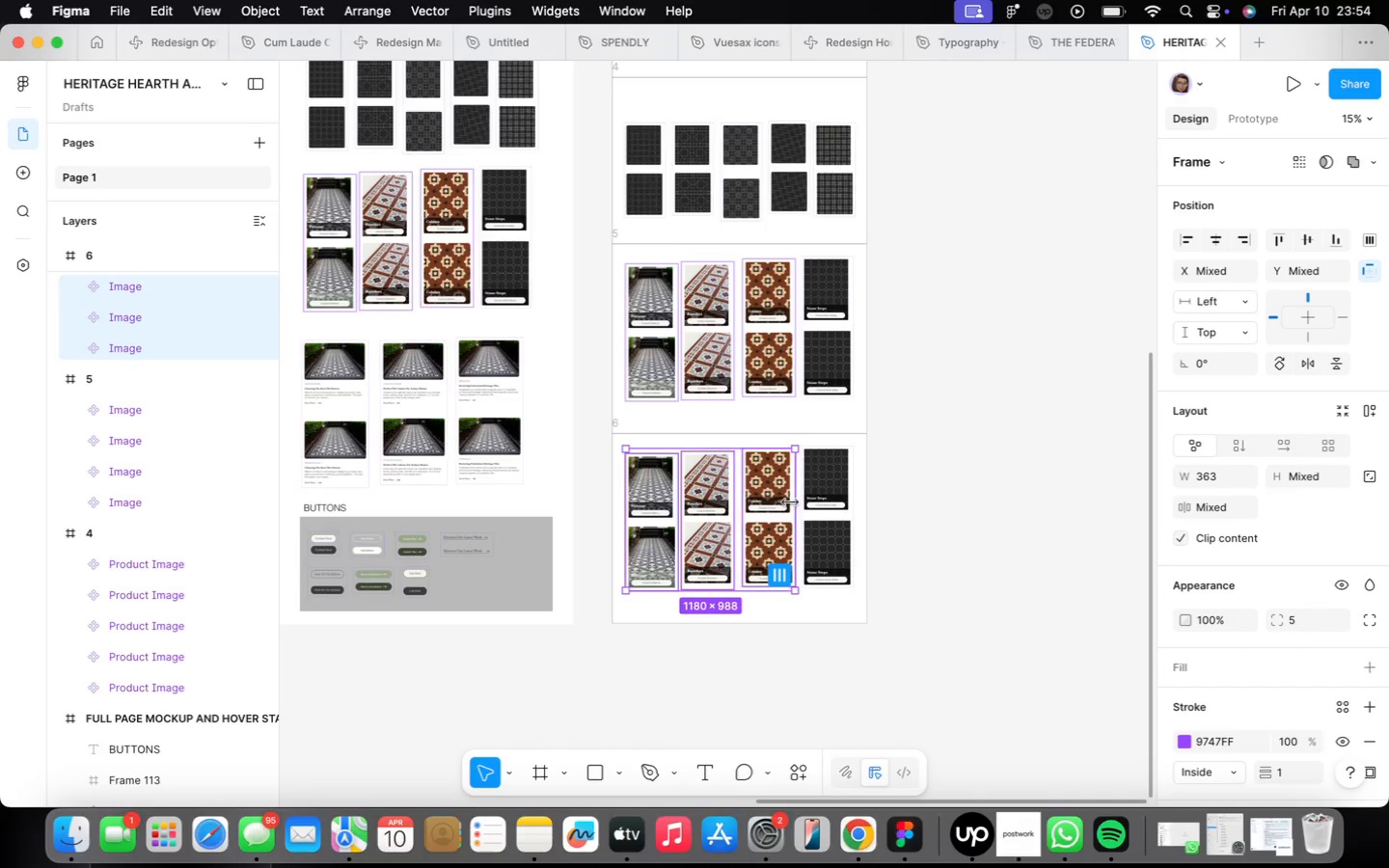 
left_click([803, 497])
 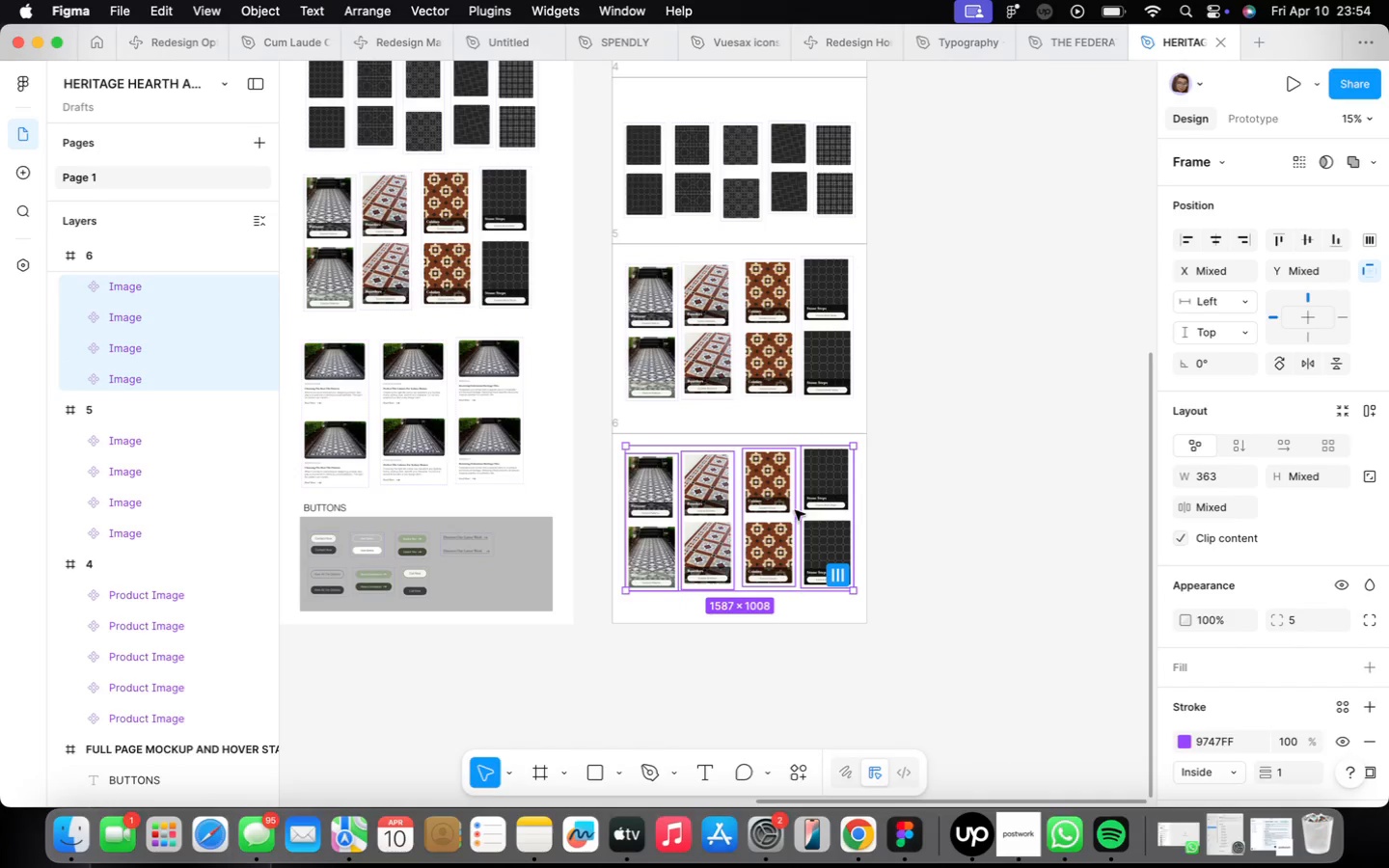 
key(Backspace)
 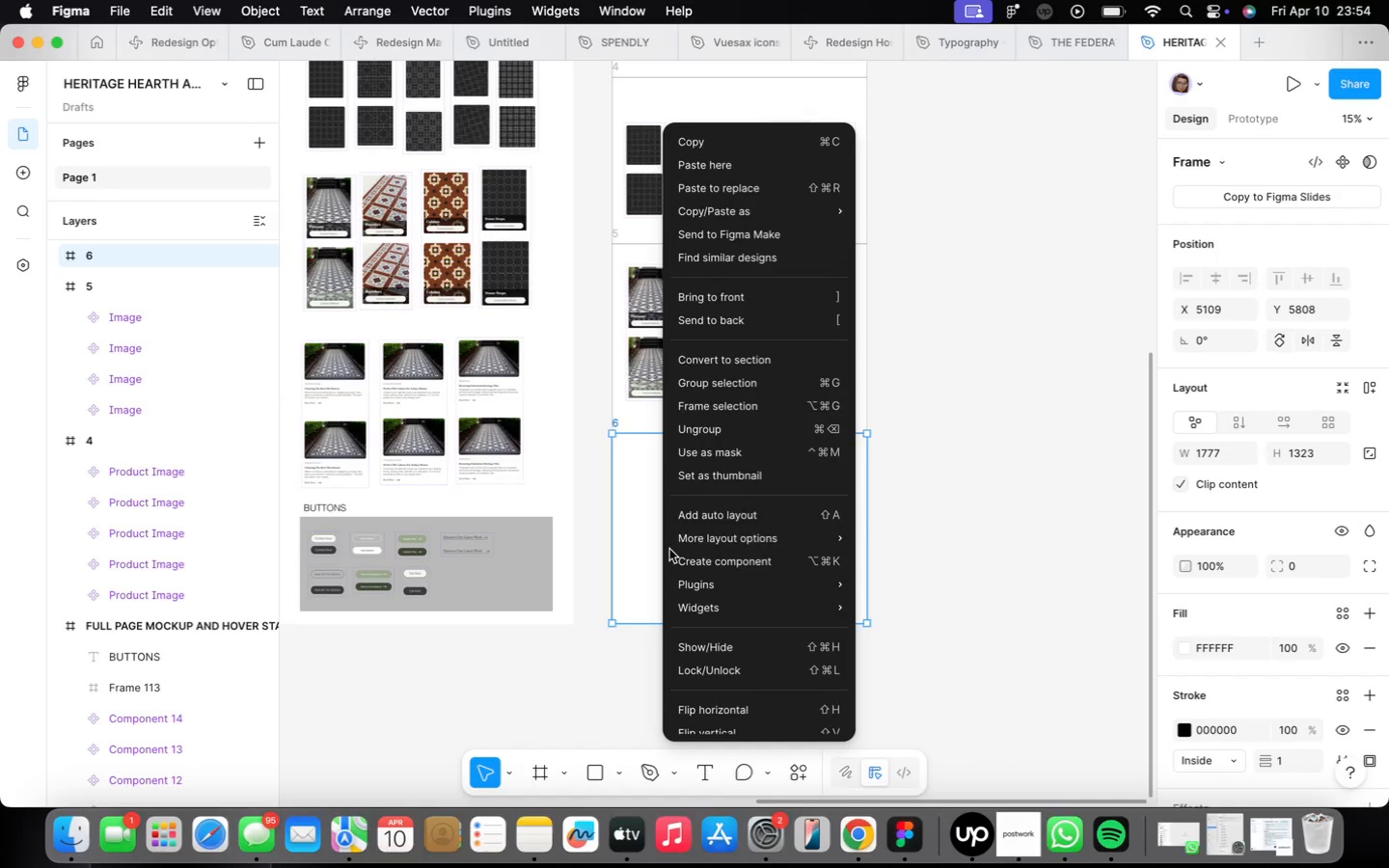 
left_click([747, 168])
 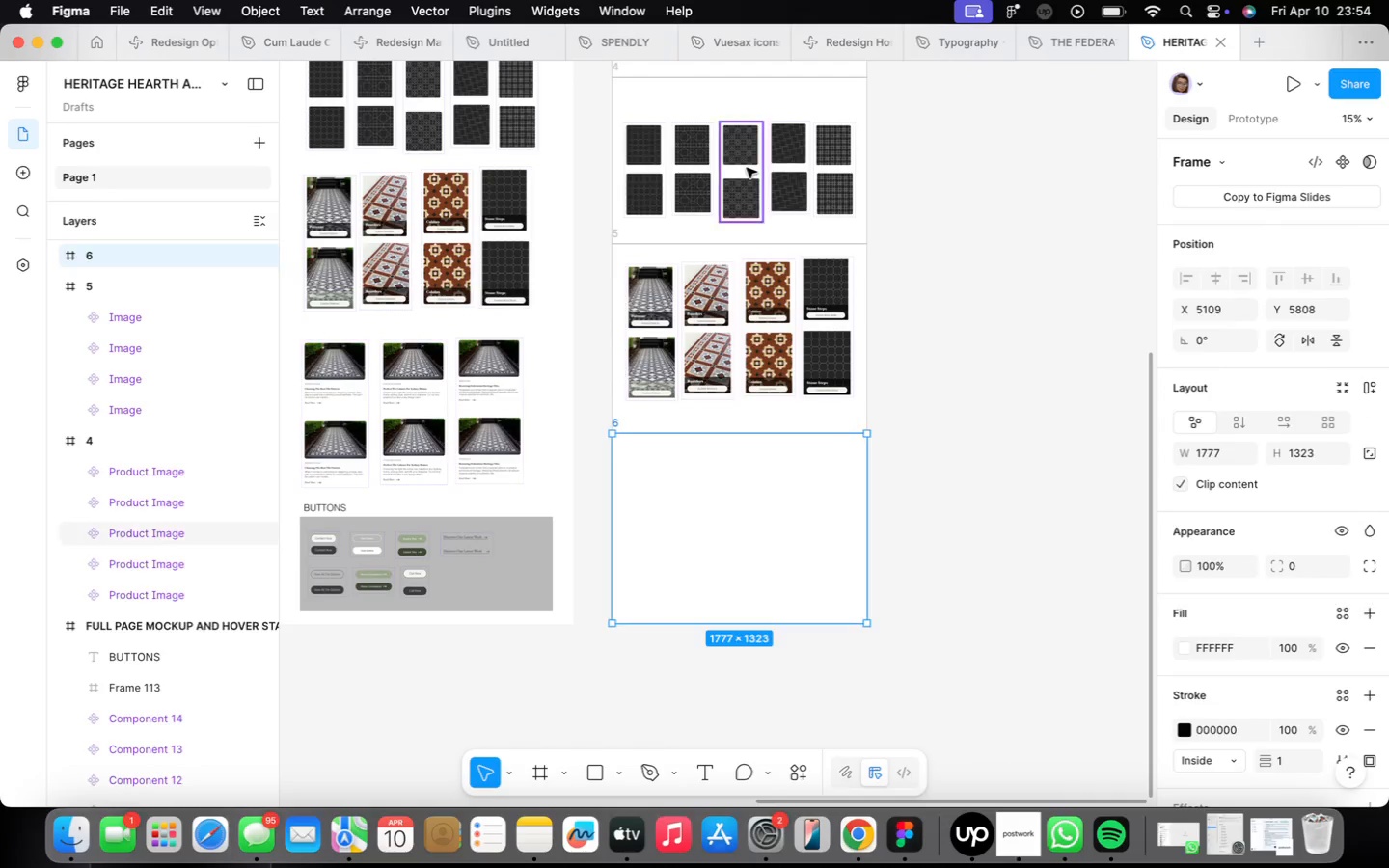 
left_click_drag(start_coordinate=[823, 205], to_coordinate=[710, 535])
 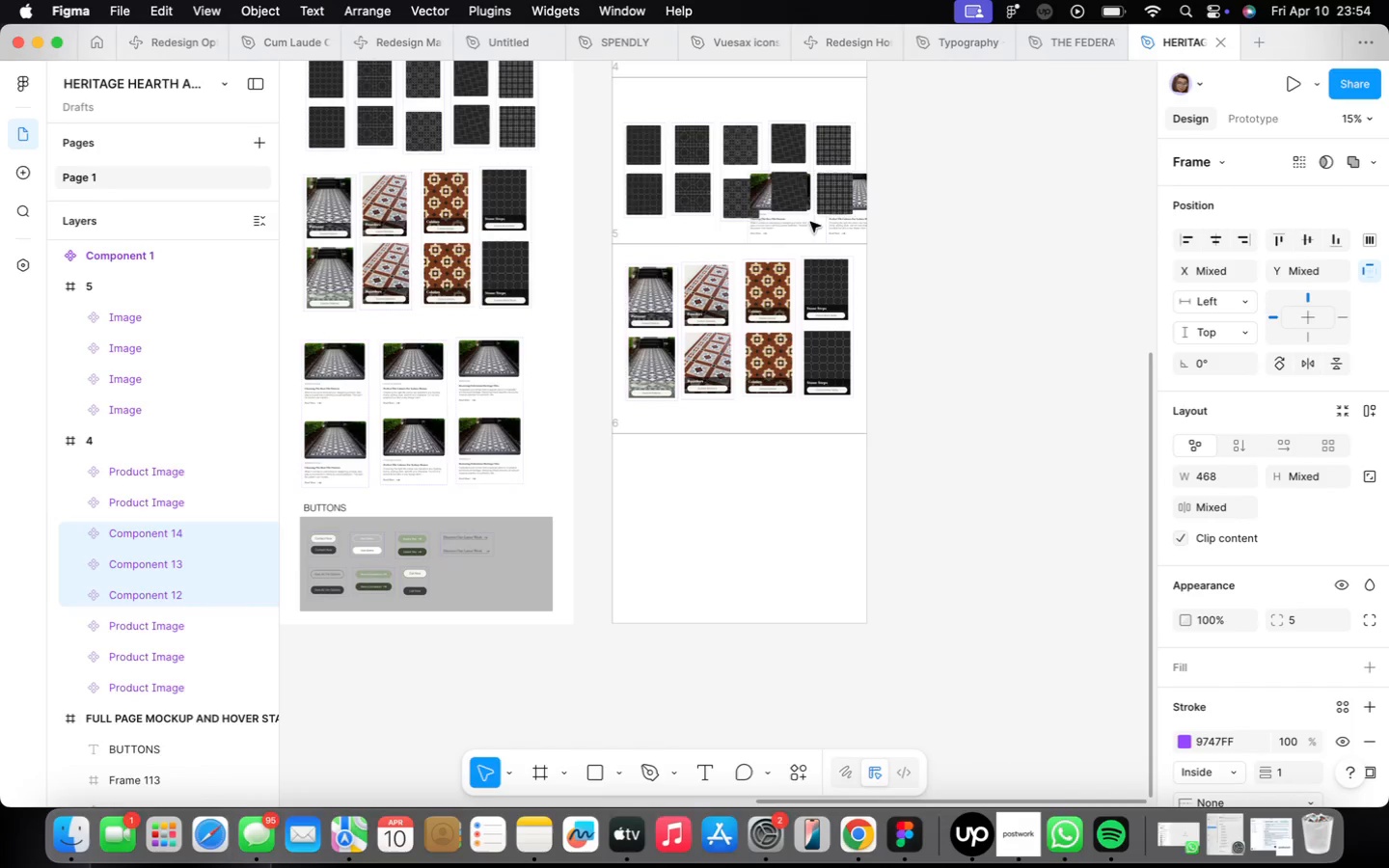 
left_click_drag(start_coordinate=[706, 529], to_coordinate=[702, 486])
 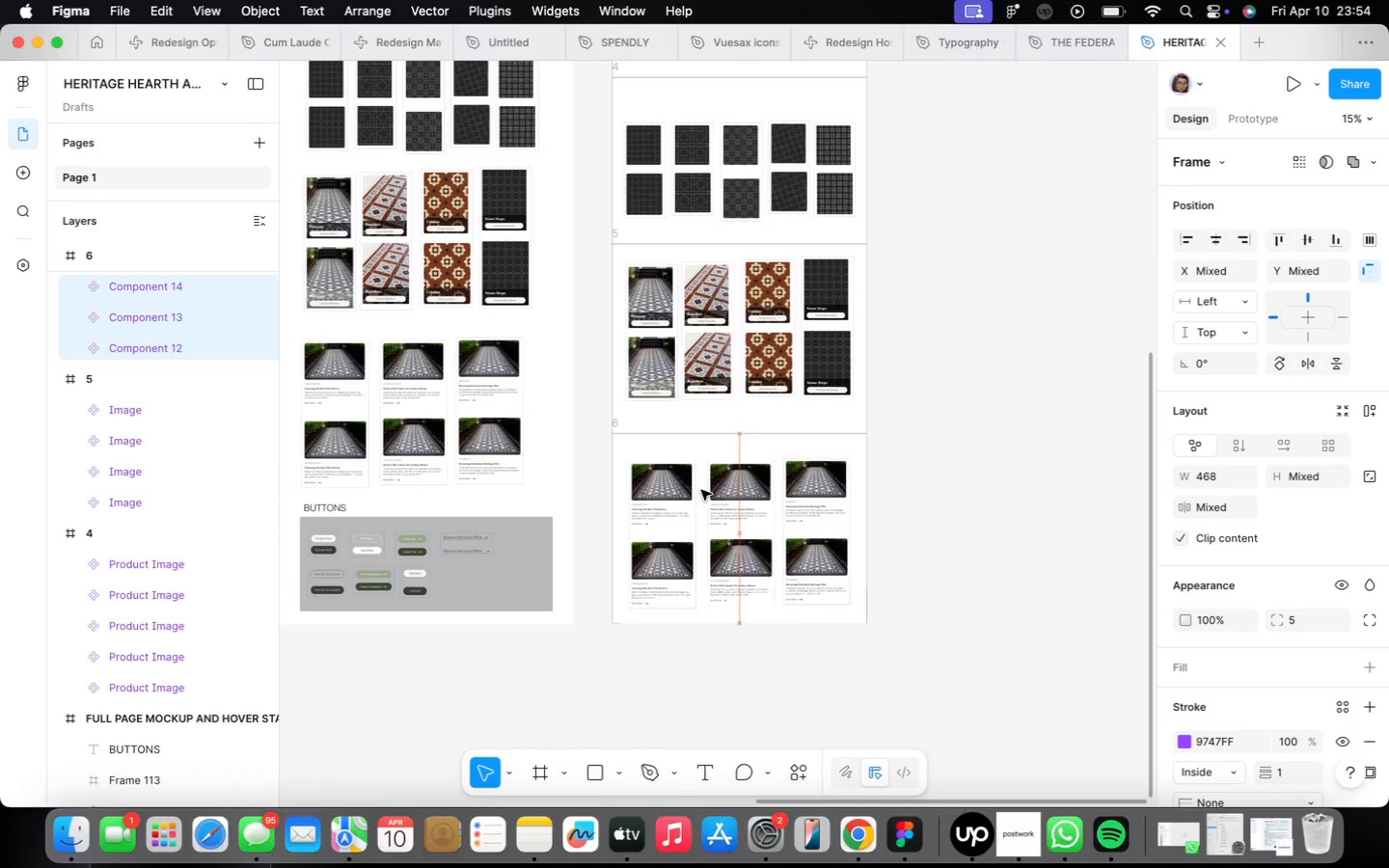 
scroll: coordinate [687, 479], scroll_direction: down, amount: 15.0
 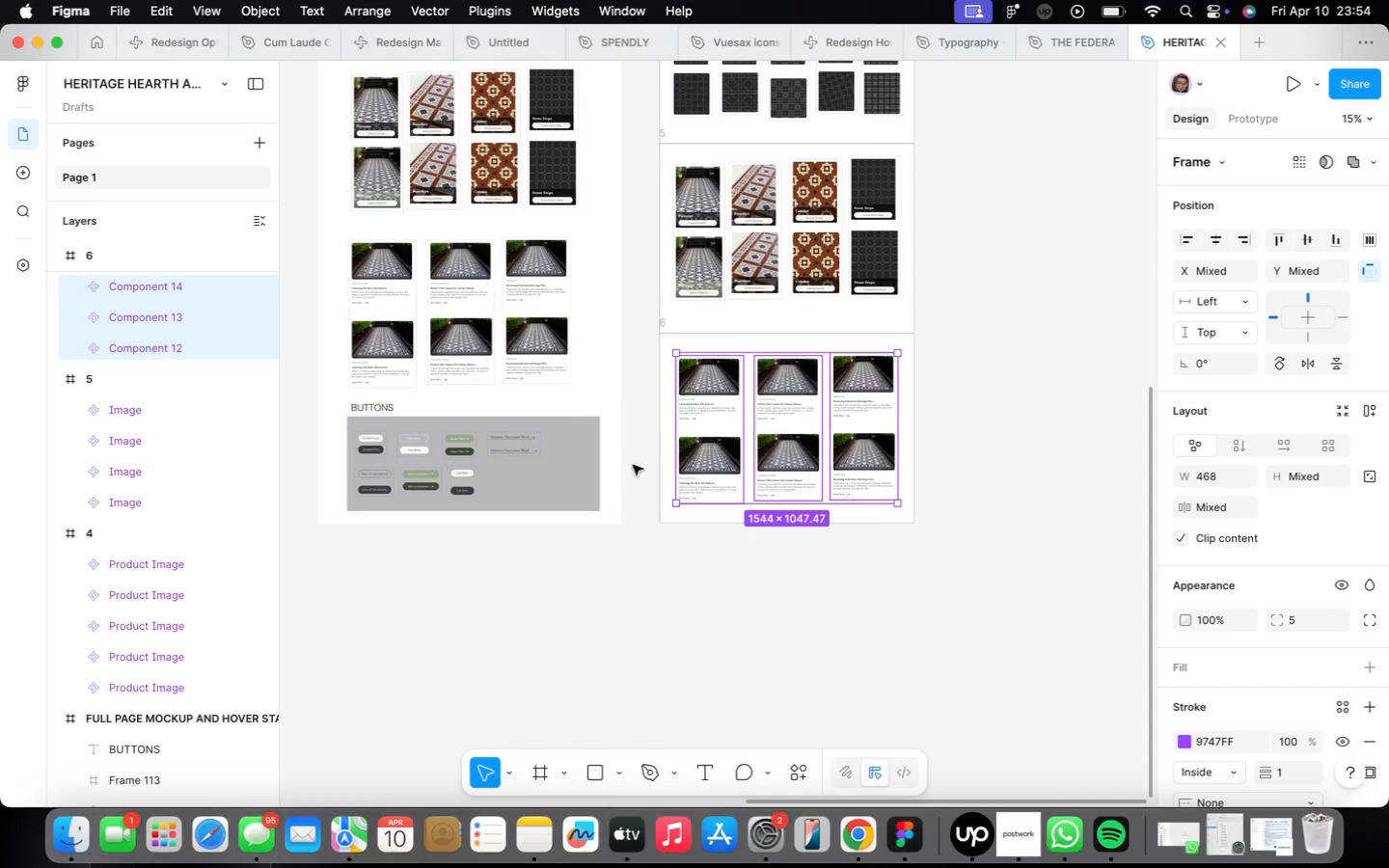 
scroll: coordinate [687, 434], scroll_direction: up, amount: 9.0
 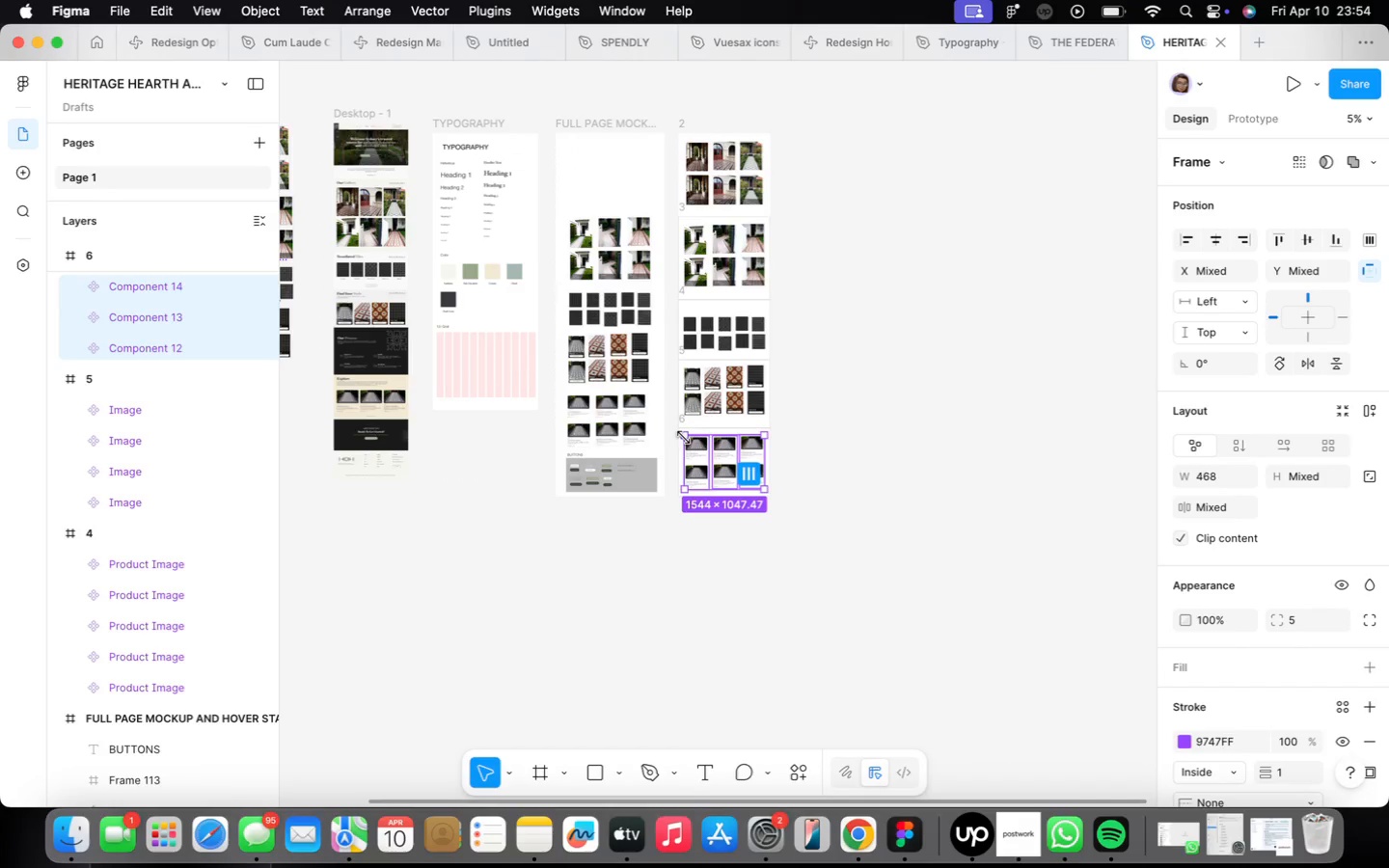 
left_click([676, 414])
 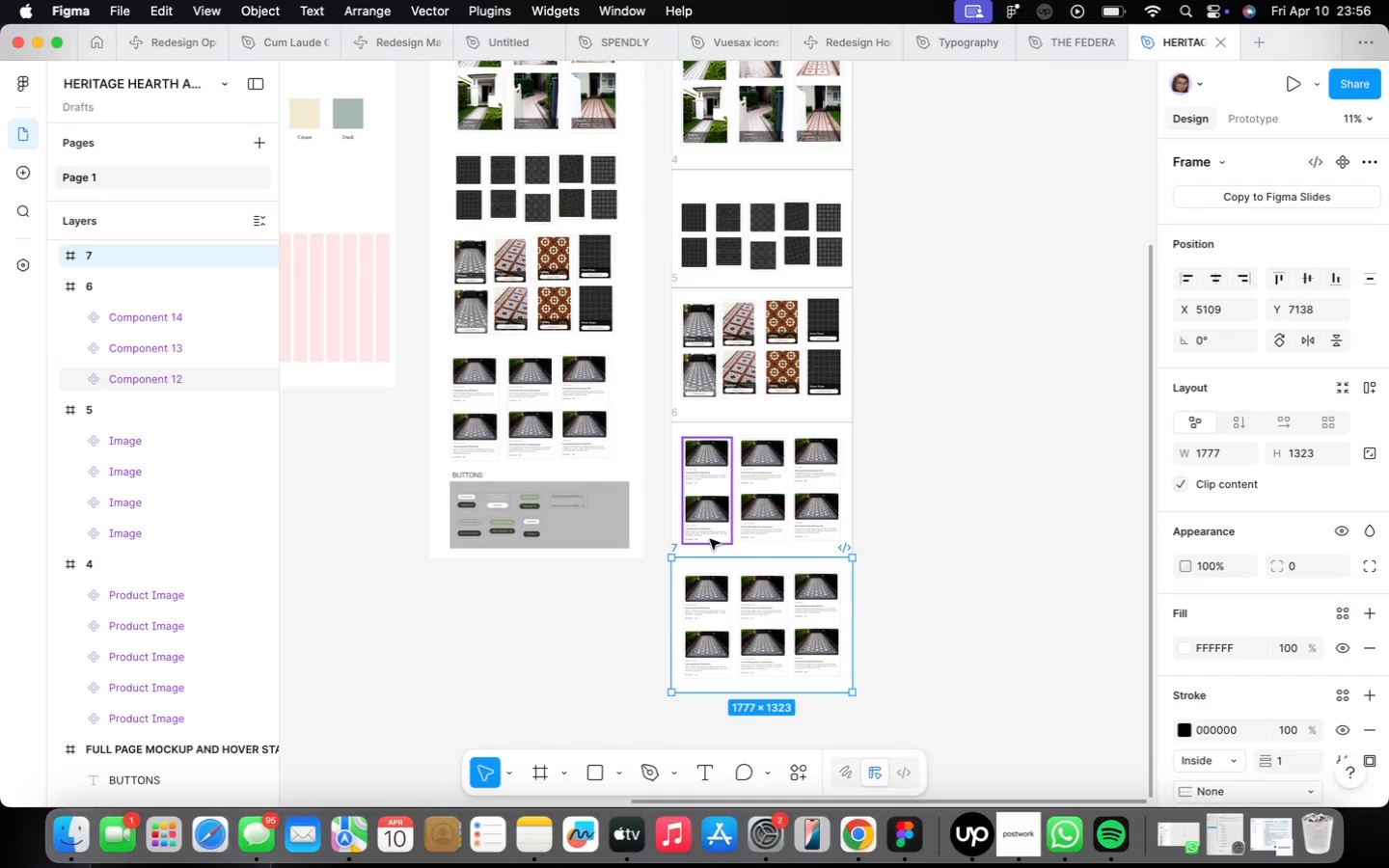 
hold_key(key=OptionLeft, duration=2.87)
left_click_drag(start_coordinate=[683, 431], to_coordinate=[682, 570])
 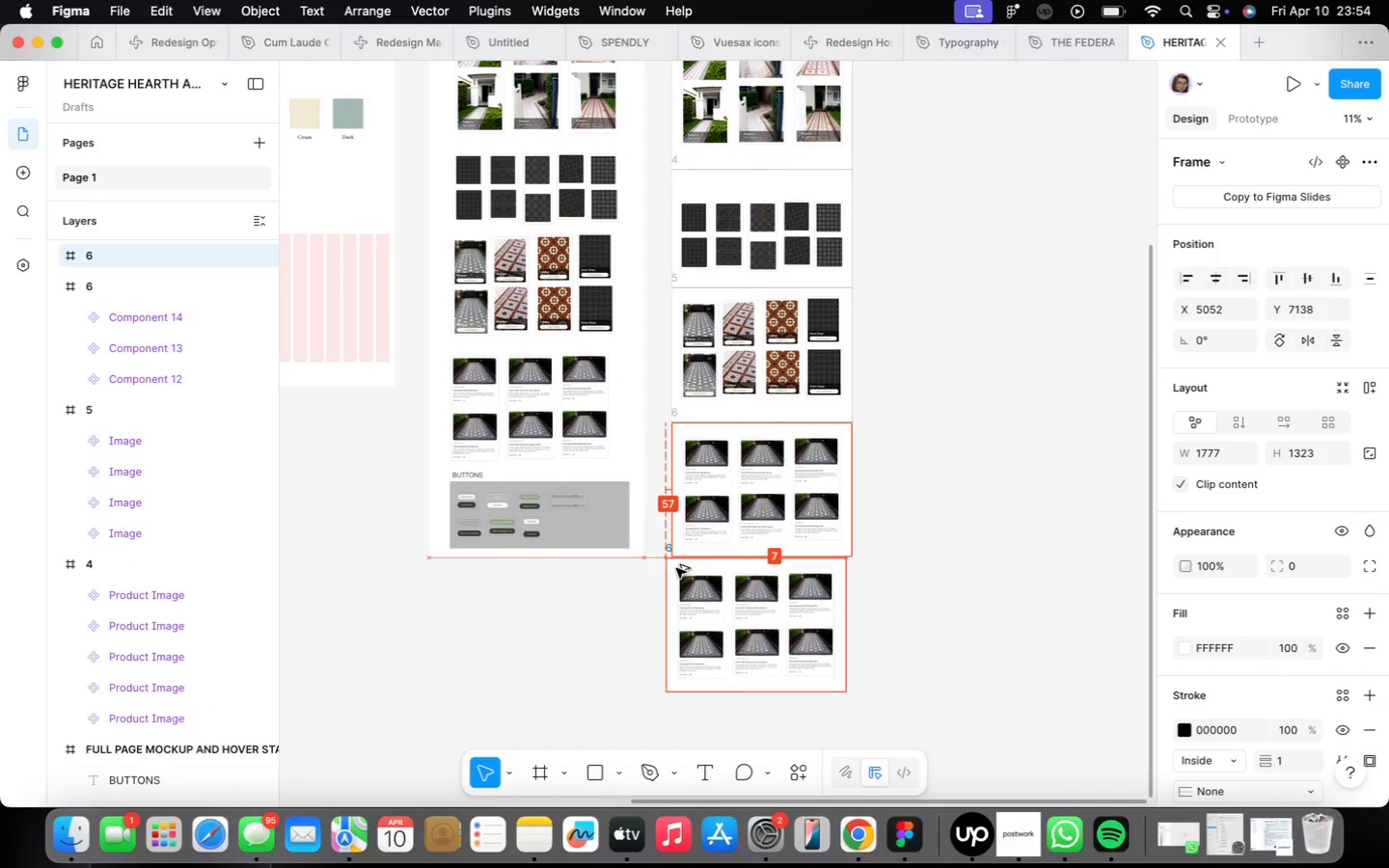 
wait(99.74)
 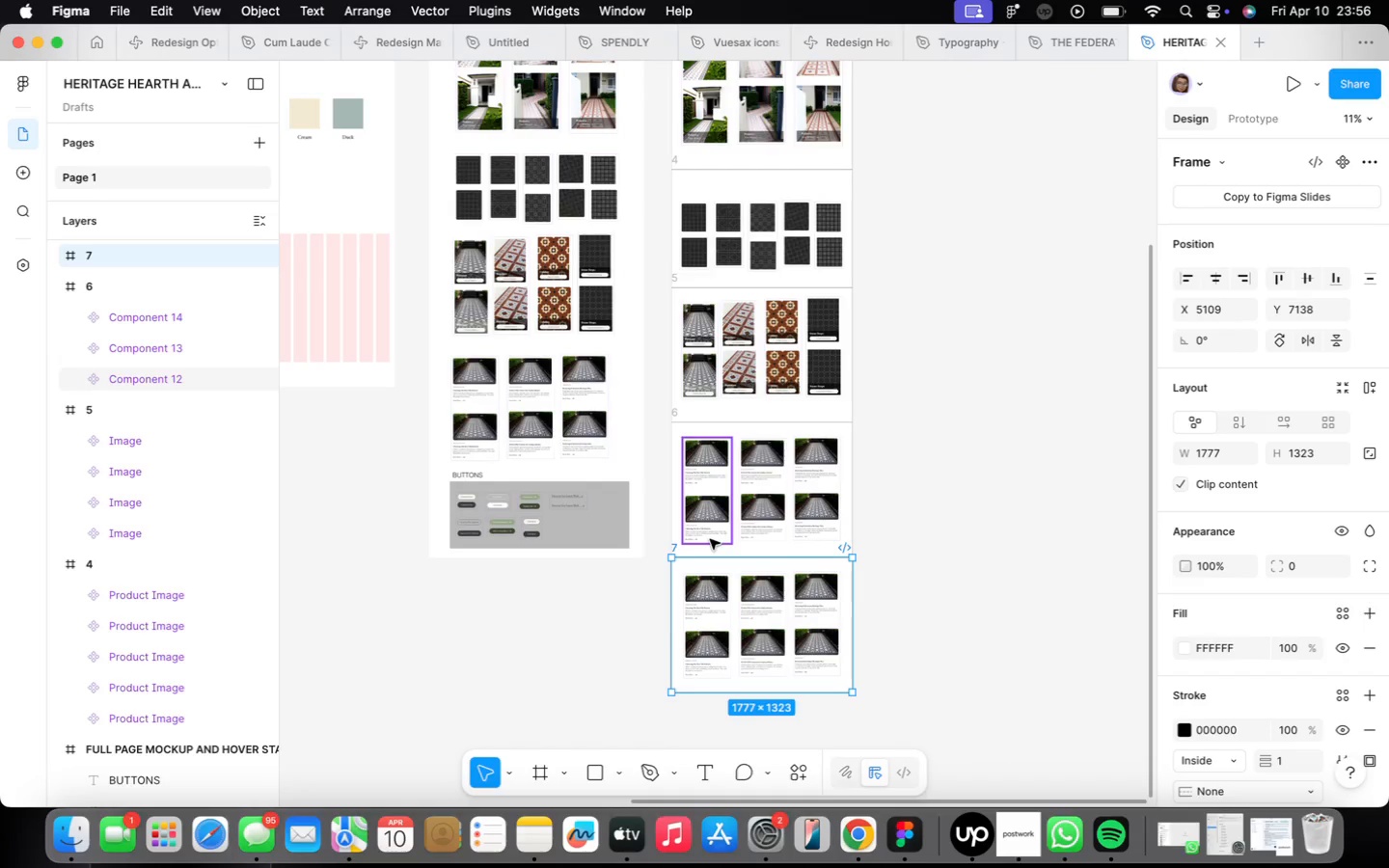 
scroll: coordinate [710, 539], scroll_direction: up, amount: 1.0
 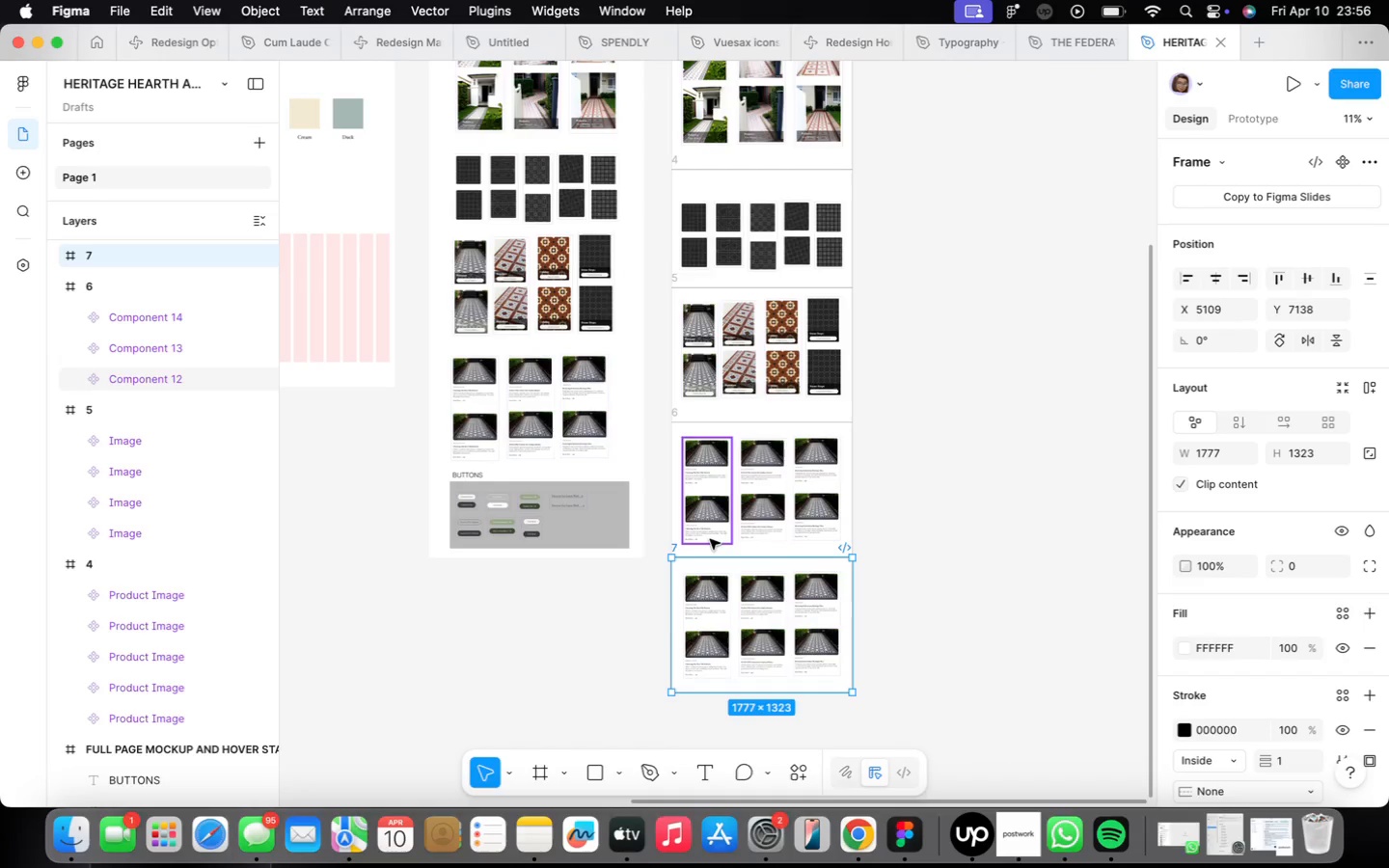 
scroll: coordinate [758, 537], scroll_direction: down, amount: 3.0
 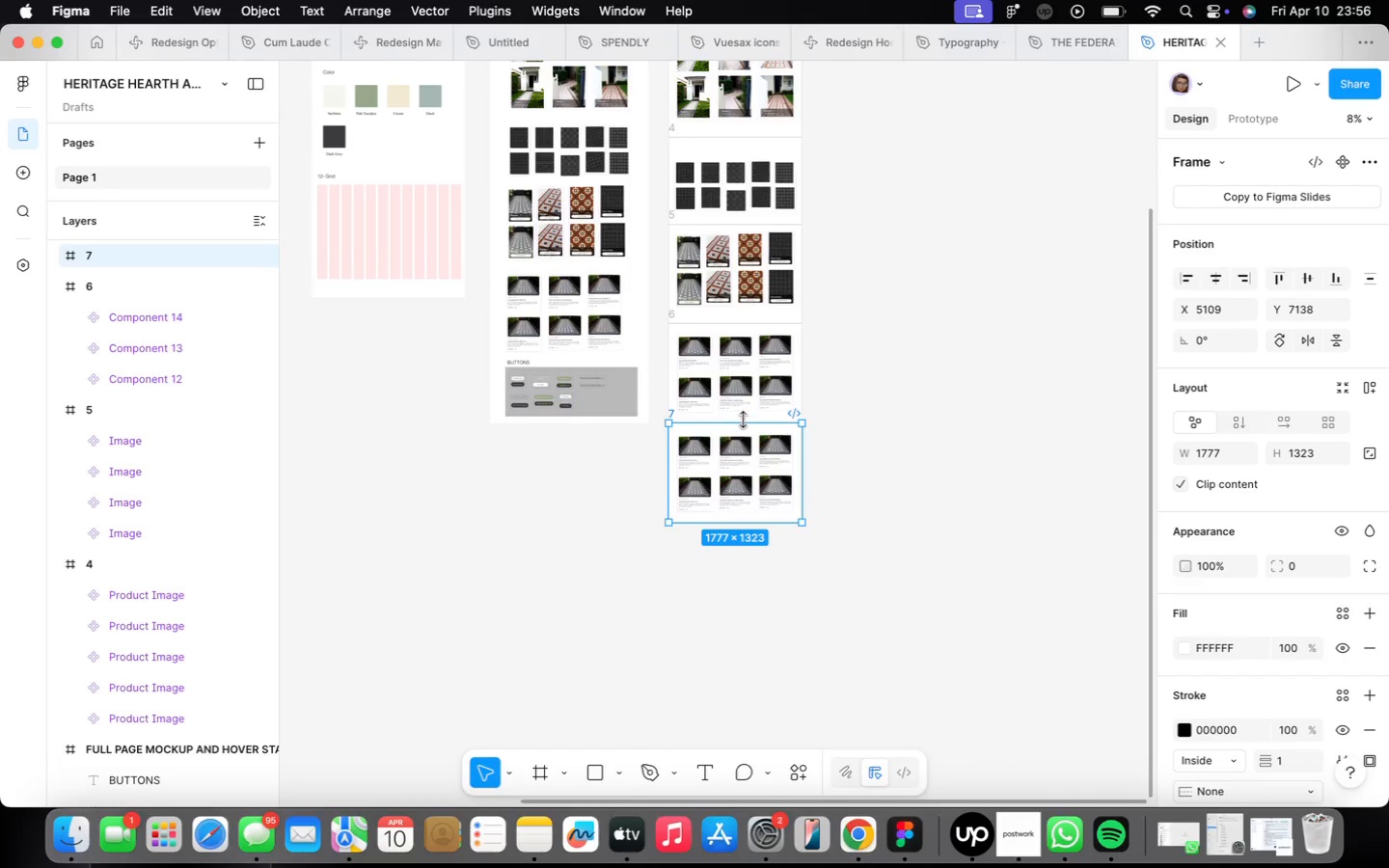 
scroll: coordinate [677, 421], scroll_direction: up, amount: 8.0
 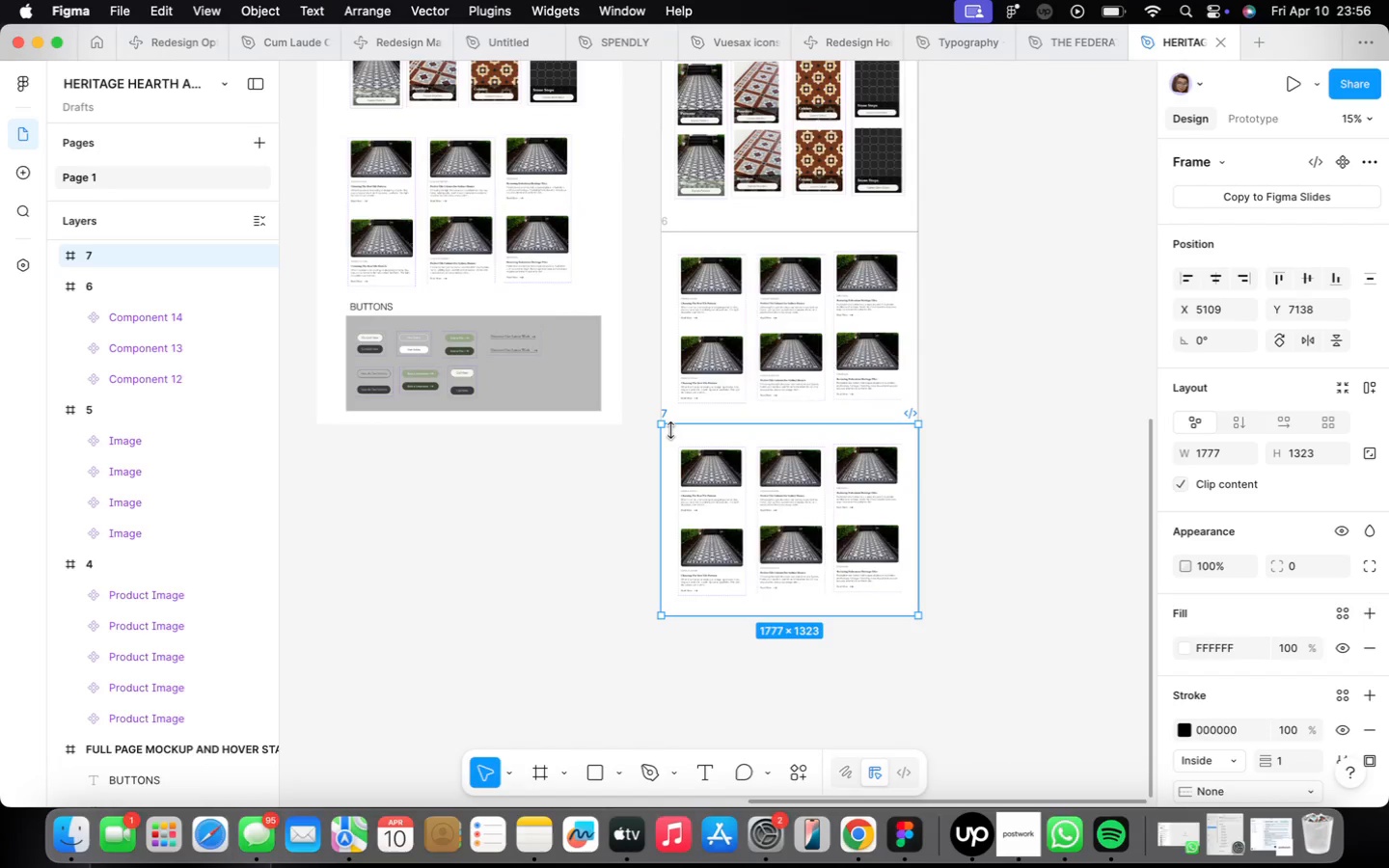 
hold_key(key=OptionLeft, duration=2.86)
left_click_drag(start_coordinate=[690, 436], to_coordinate=[688, 627])
 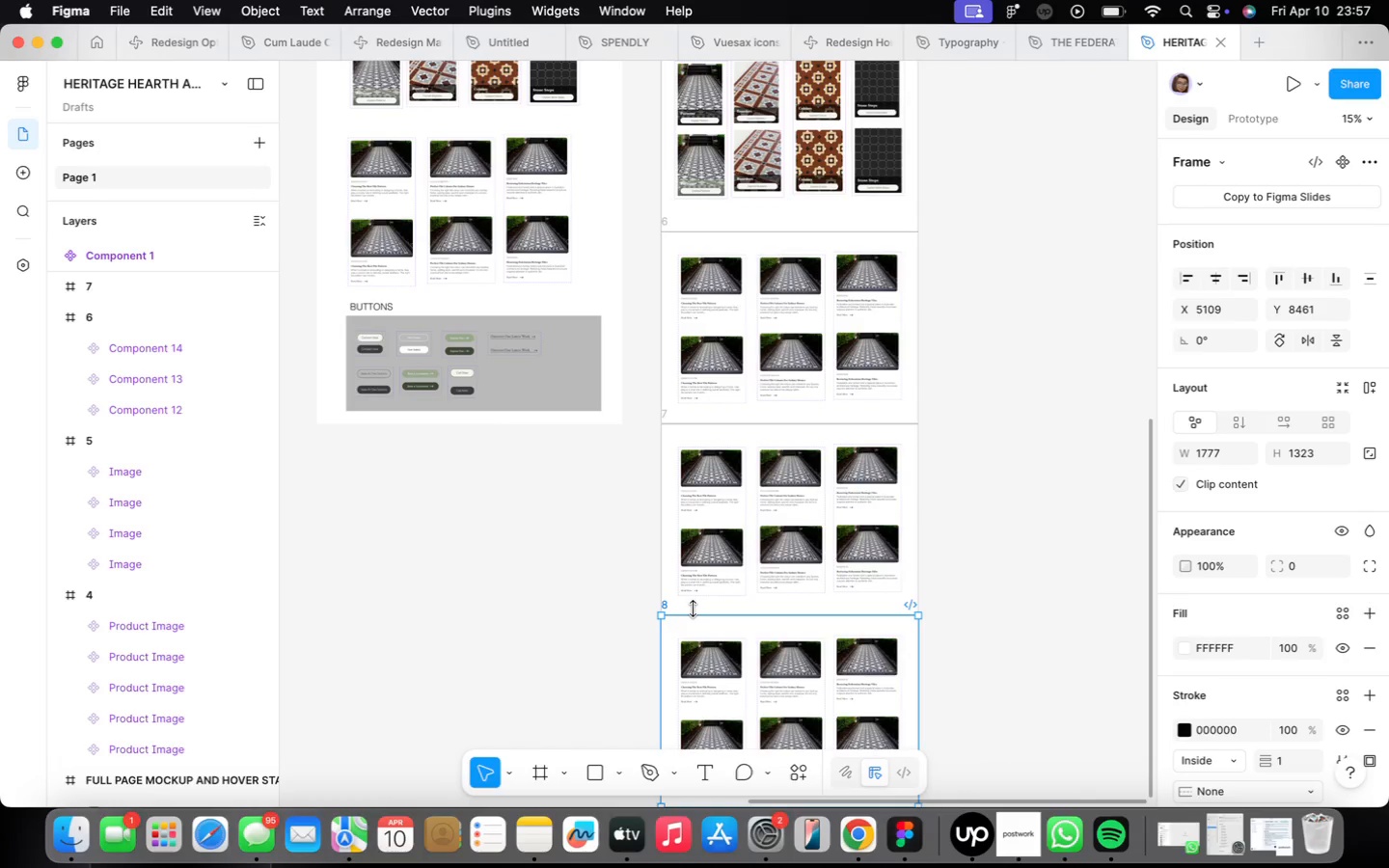 
wait(64.43)
 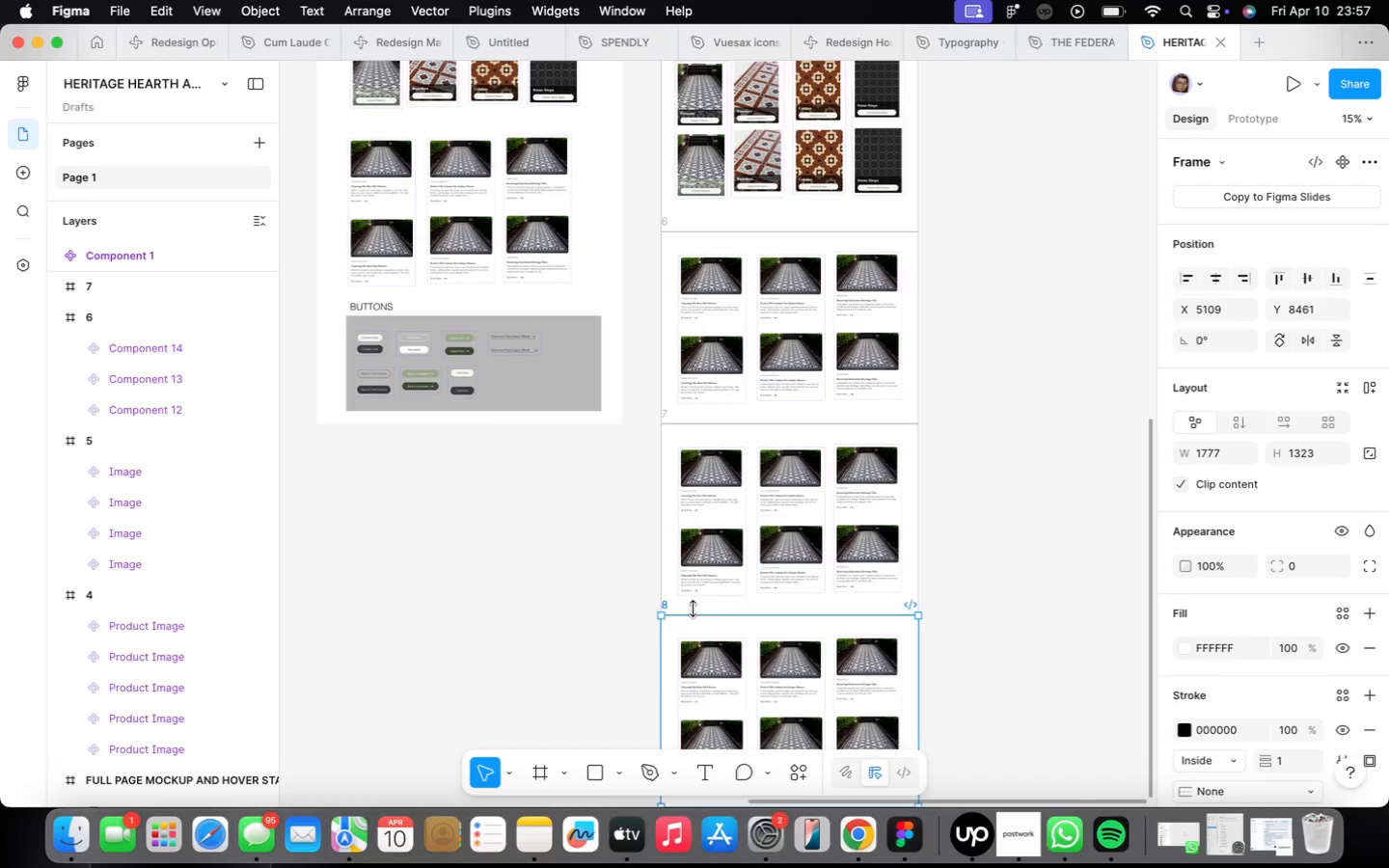 
left_click([595, 597])
 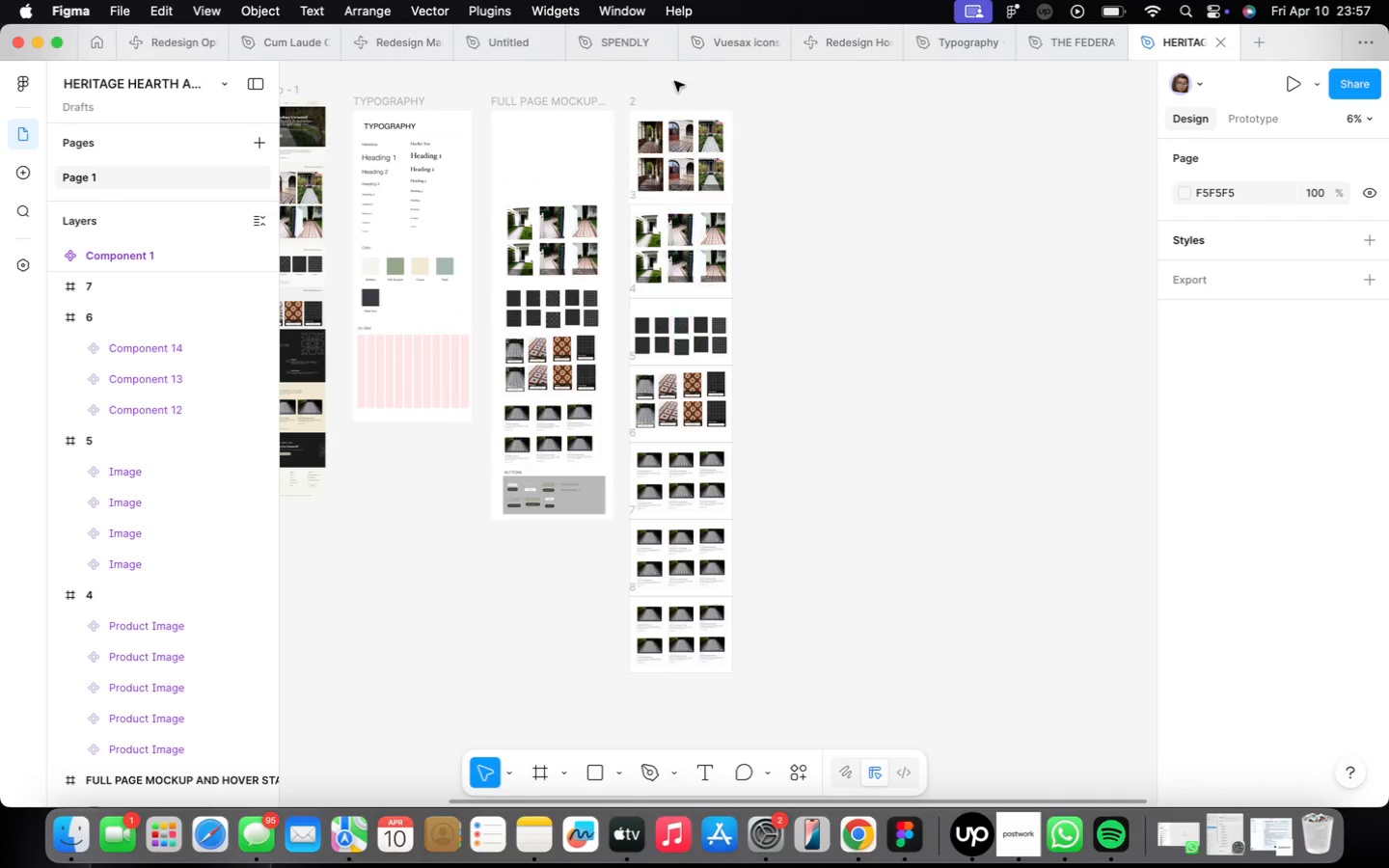 
scroll: coordinate [608, 583], scroll_direction: down, amount: 11.0
 